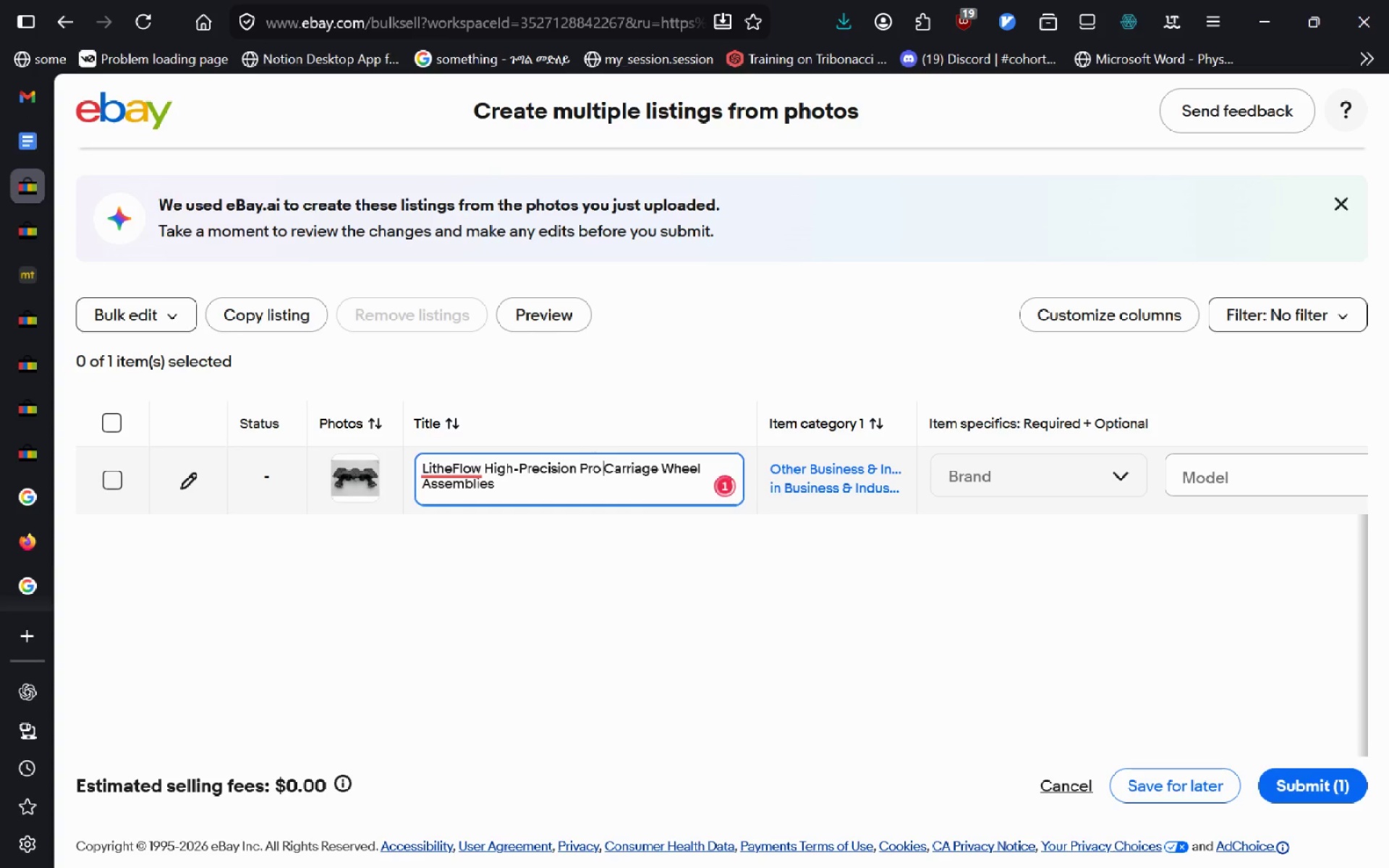 
key(Backspace)
type(0)
key(Backspace)
type(-Red )
 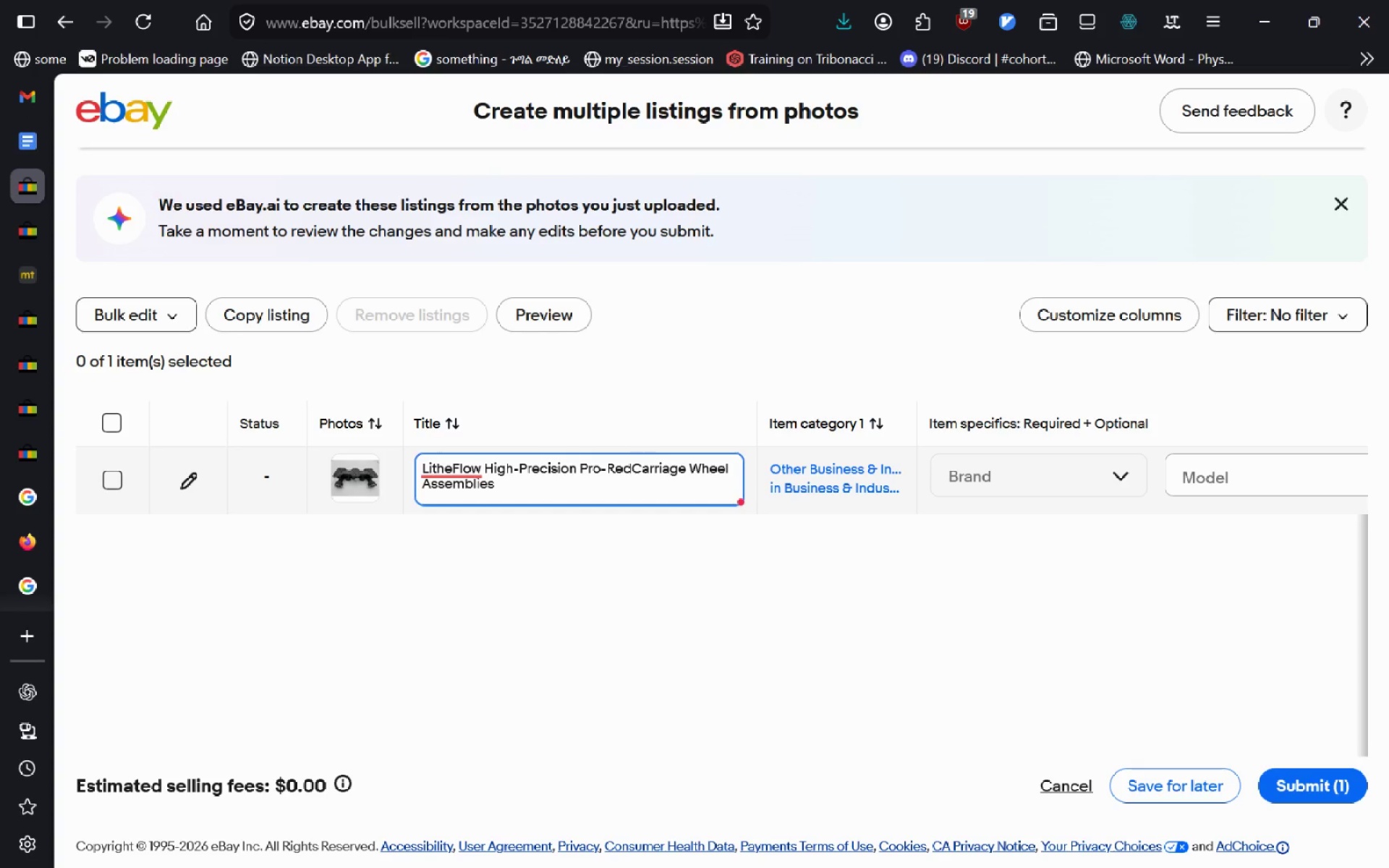 
left_click([25, 133])
 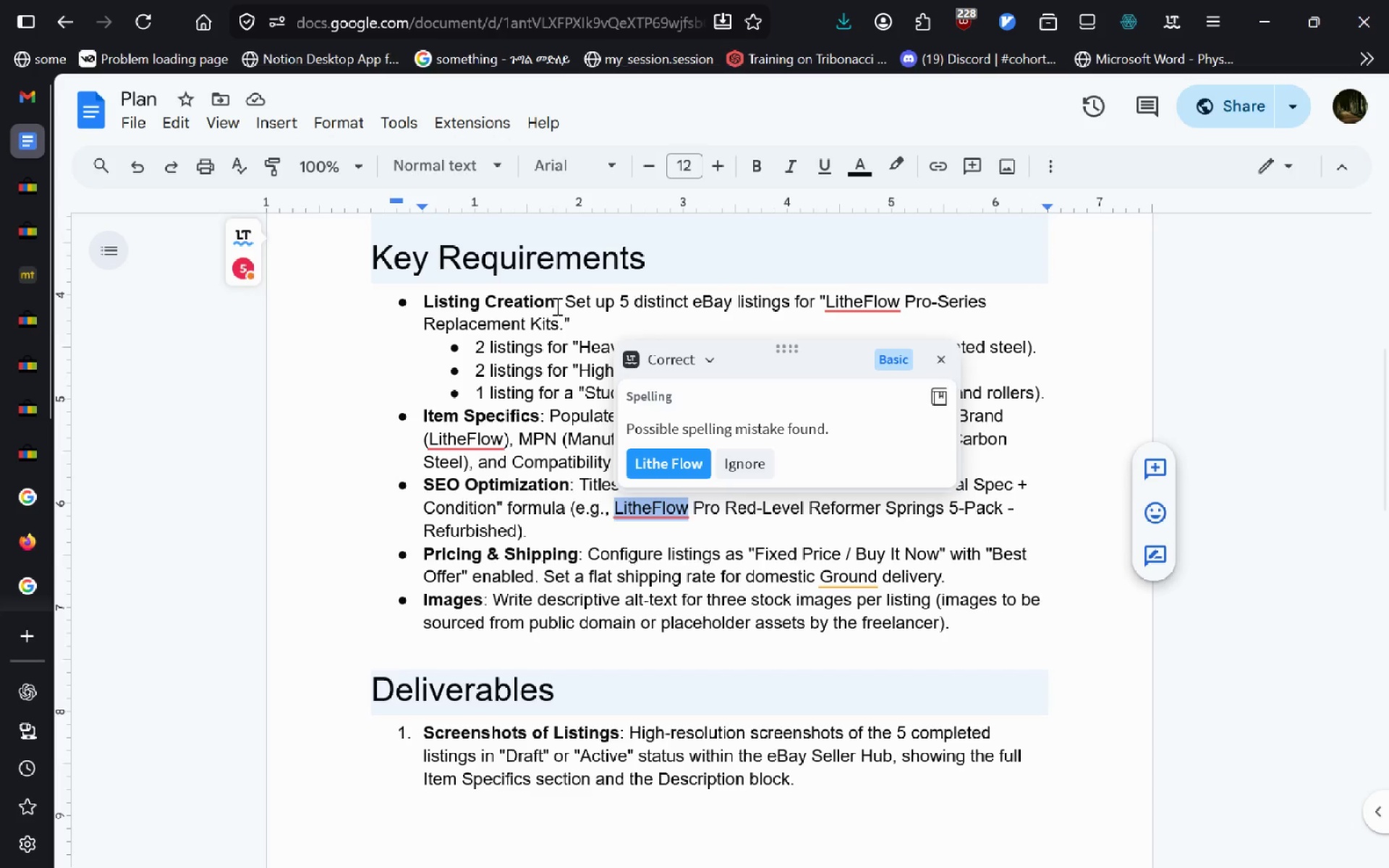 
left_click([939, 362])
 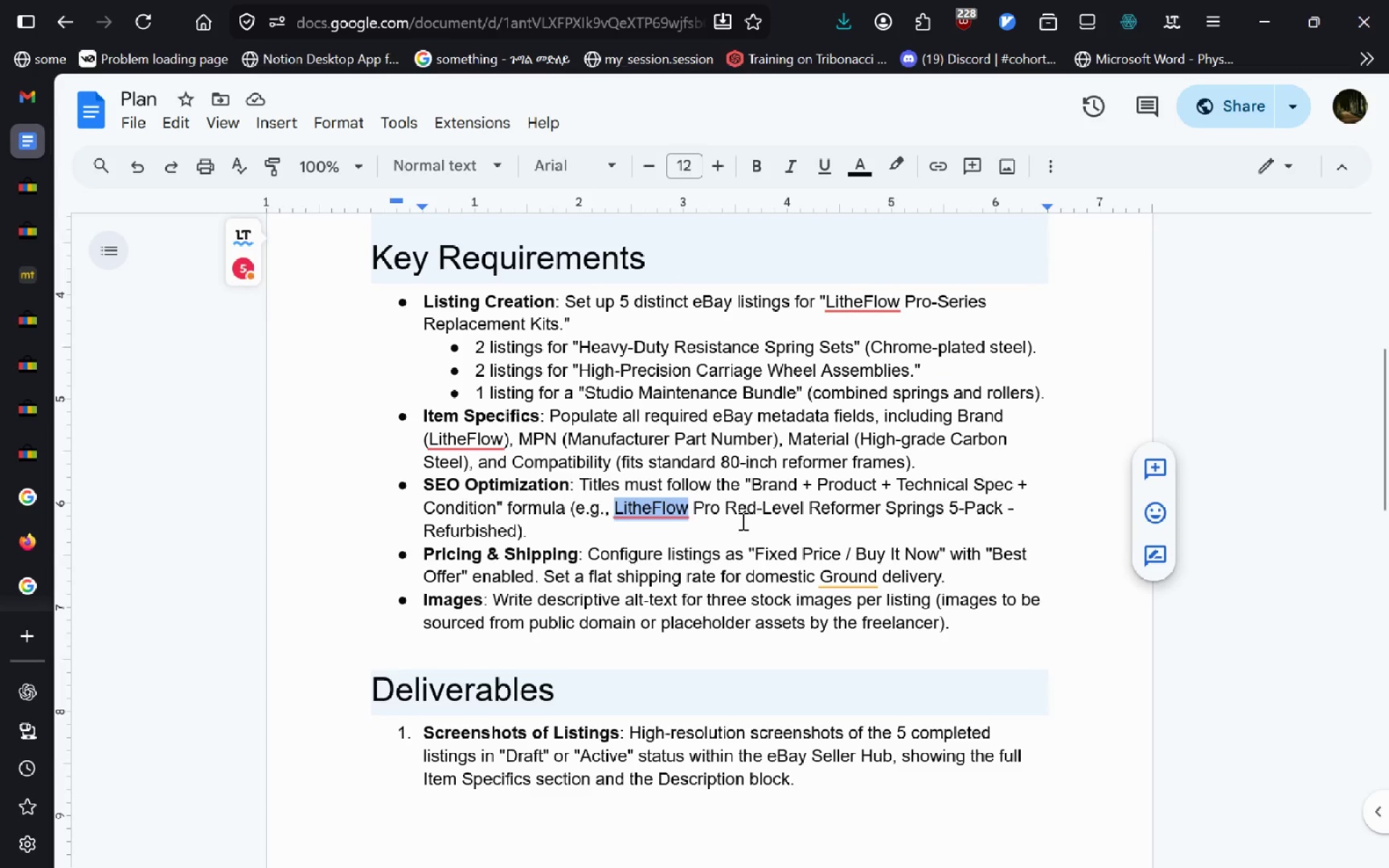 
left_click([684, 540])
 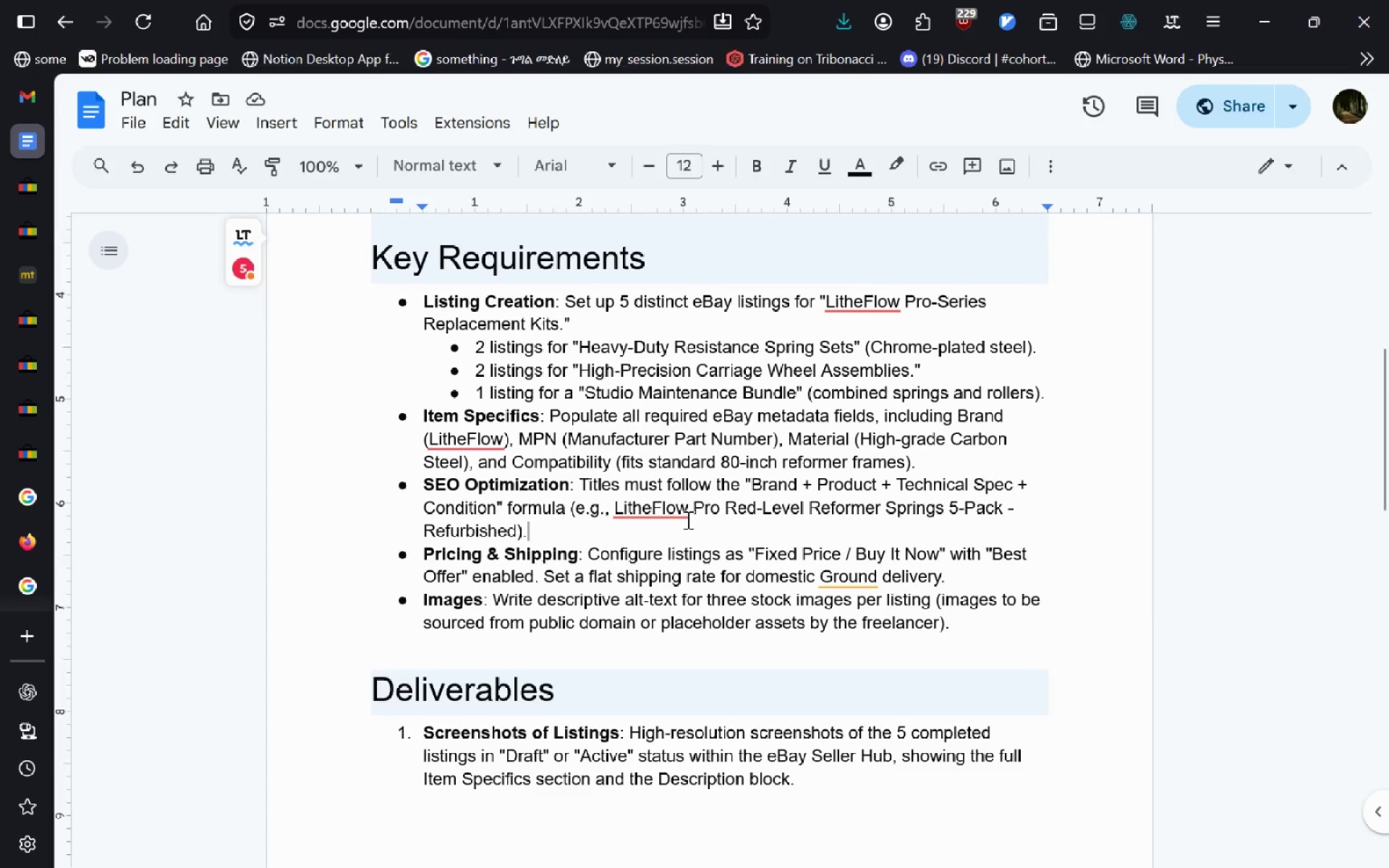 
wait(5.08)
 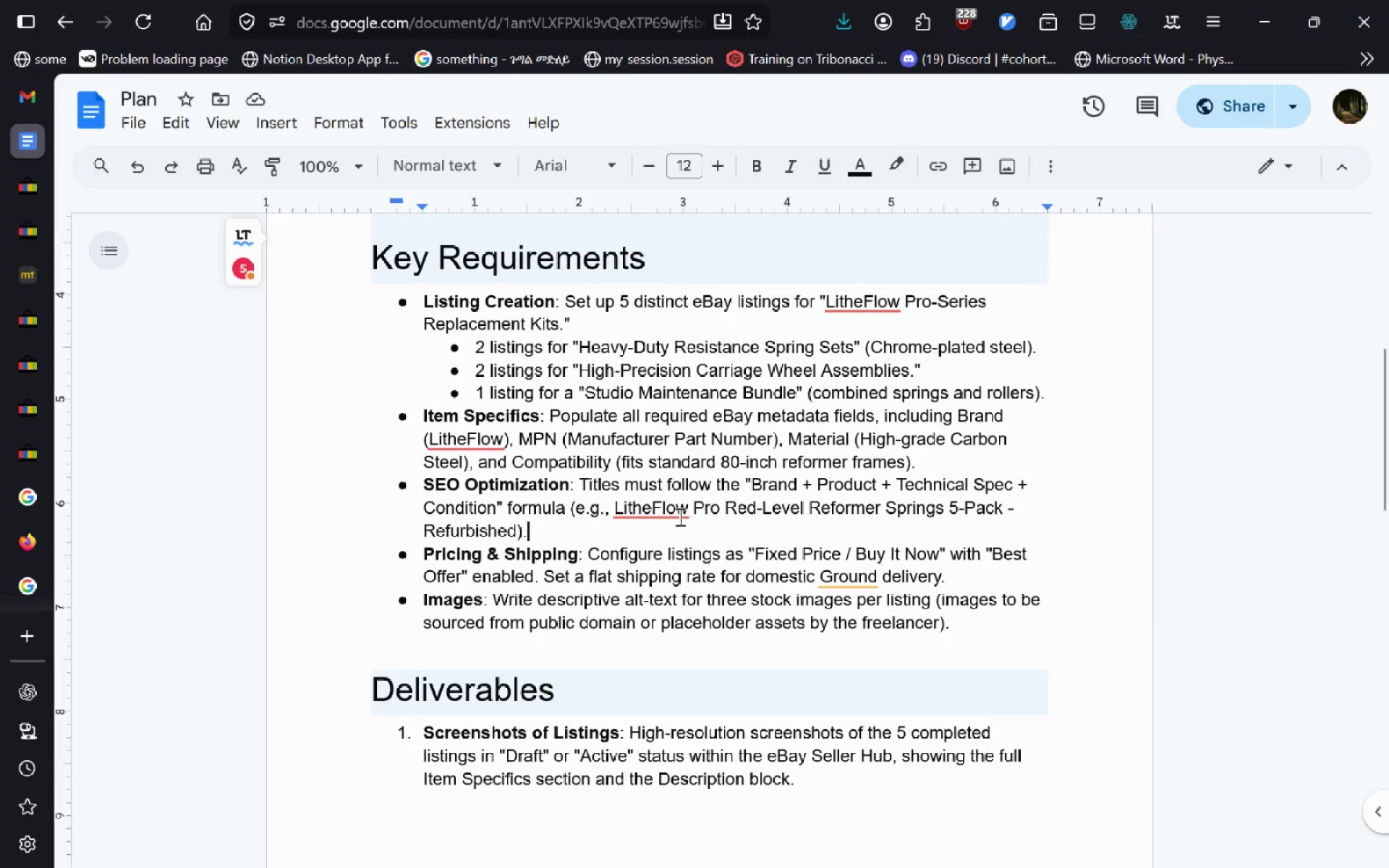 
left_click([27, 177])
 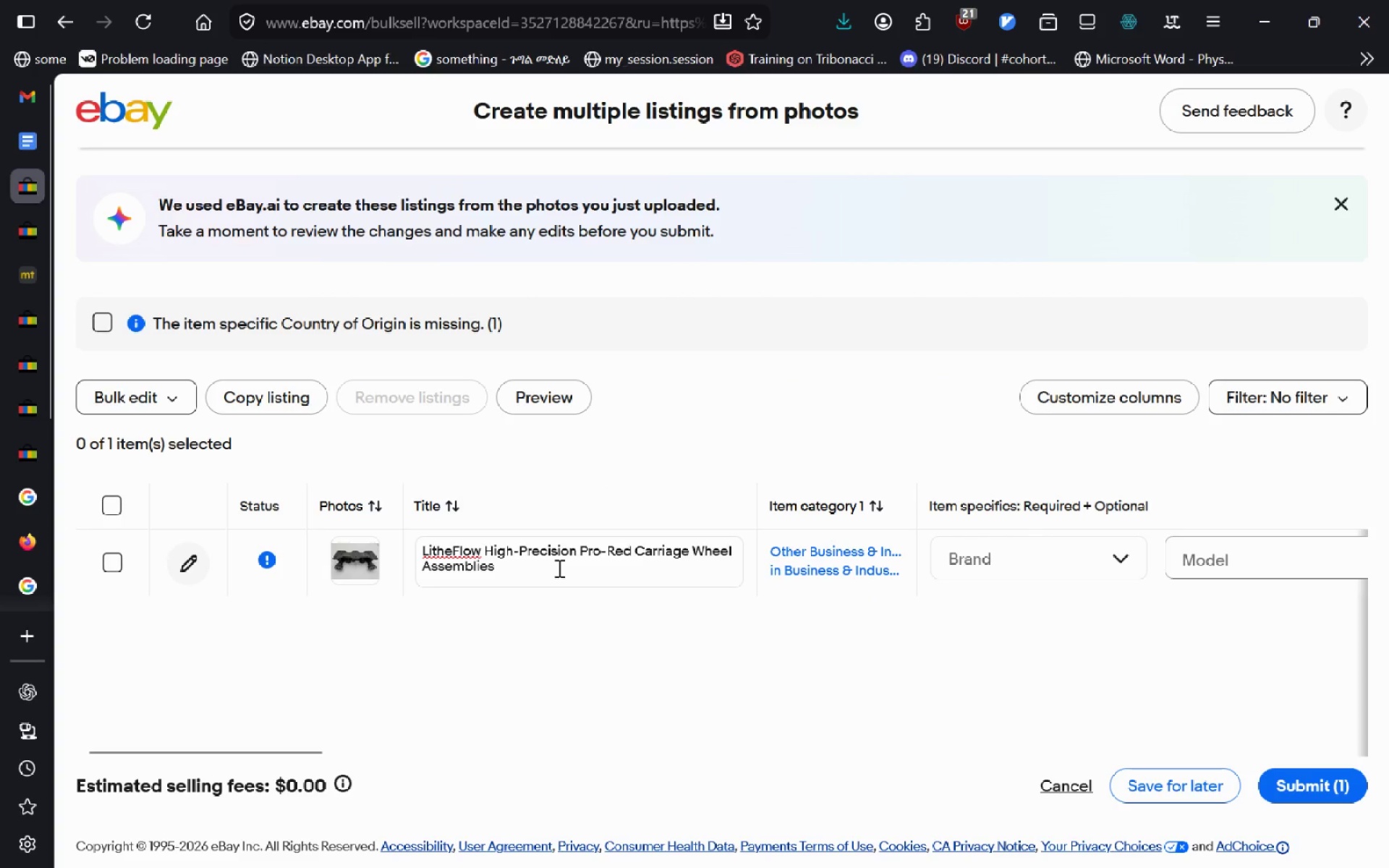 
left_click([556, 568])
 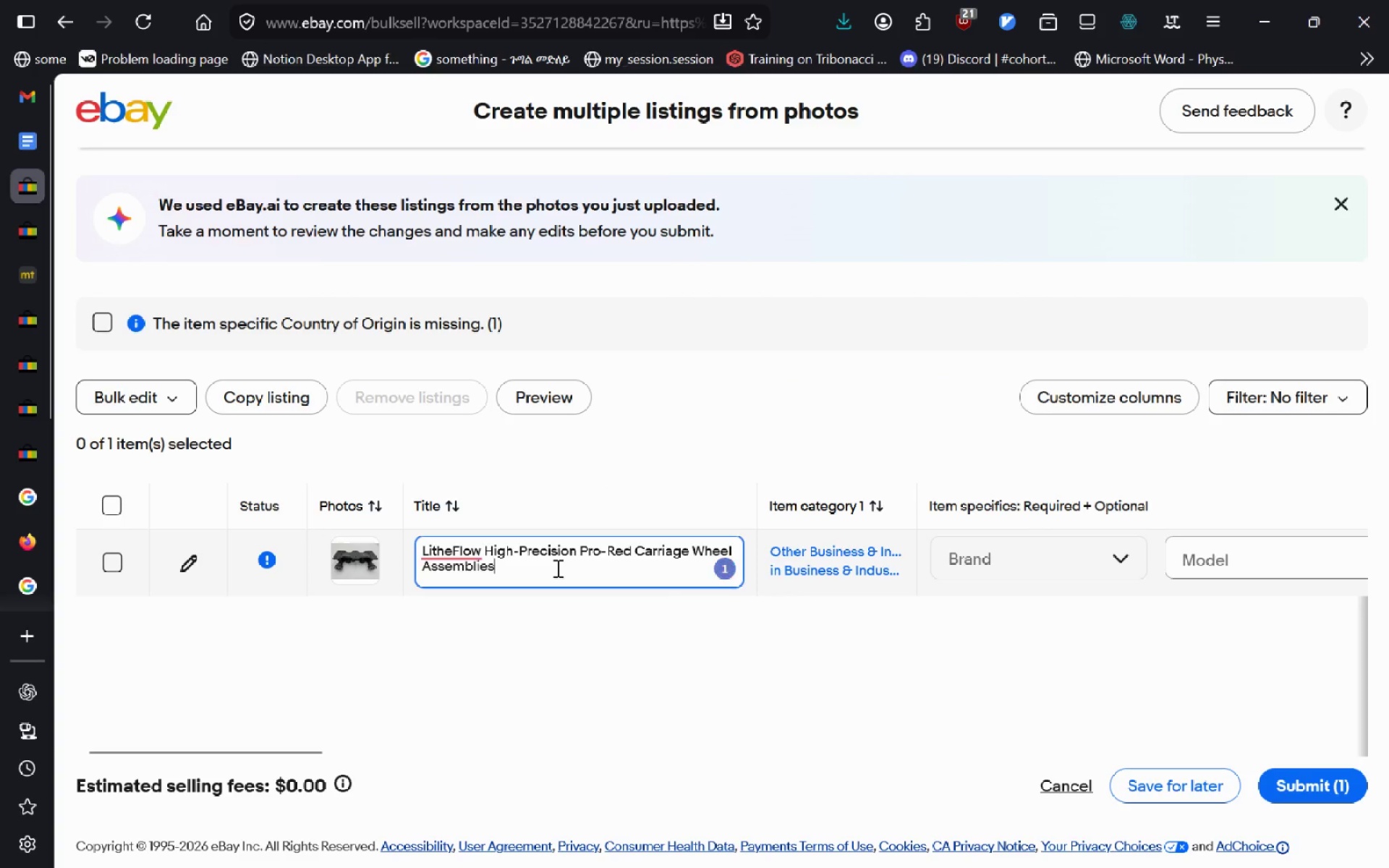 
type(- Refurbished)
 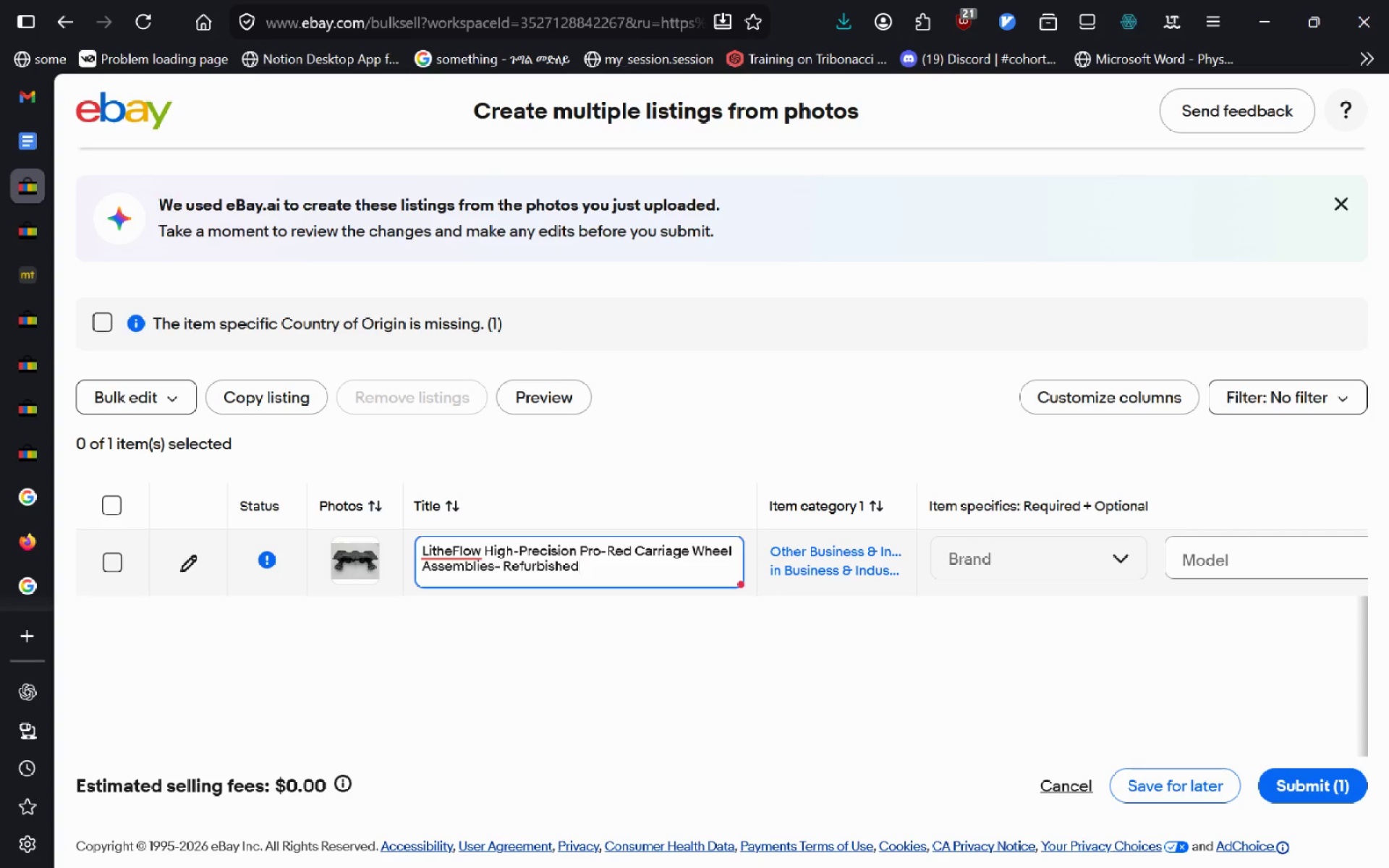 
key(Control+ControlLeft)
 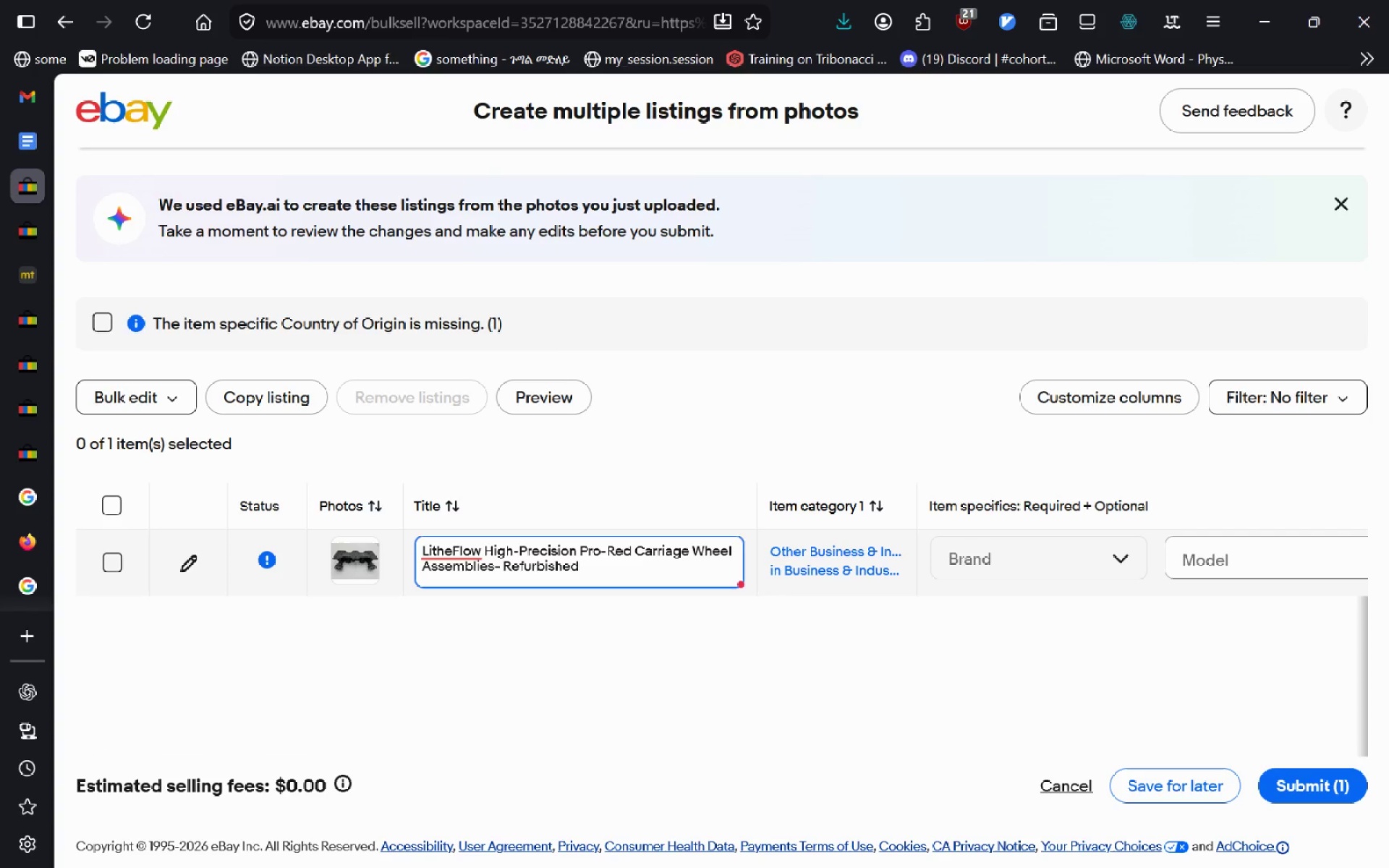 
key(Control+Backspace)
 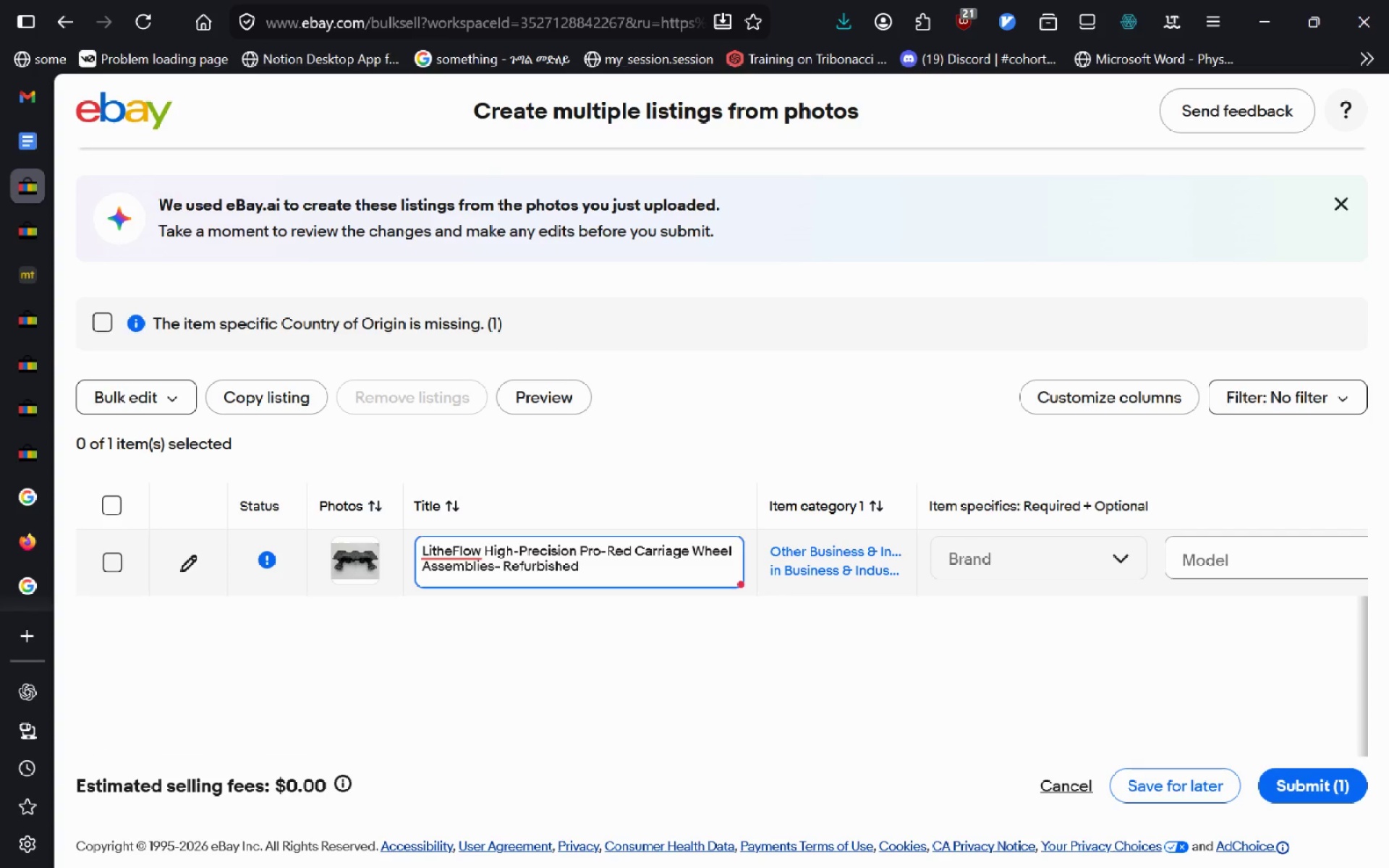 
type(New)
 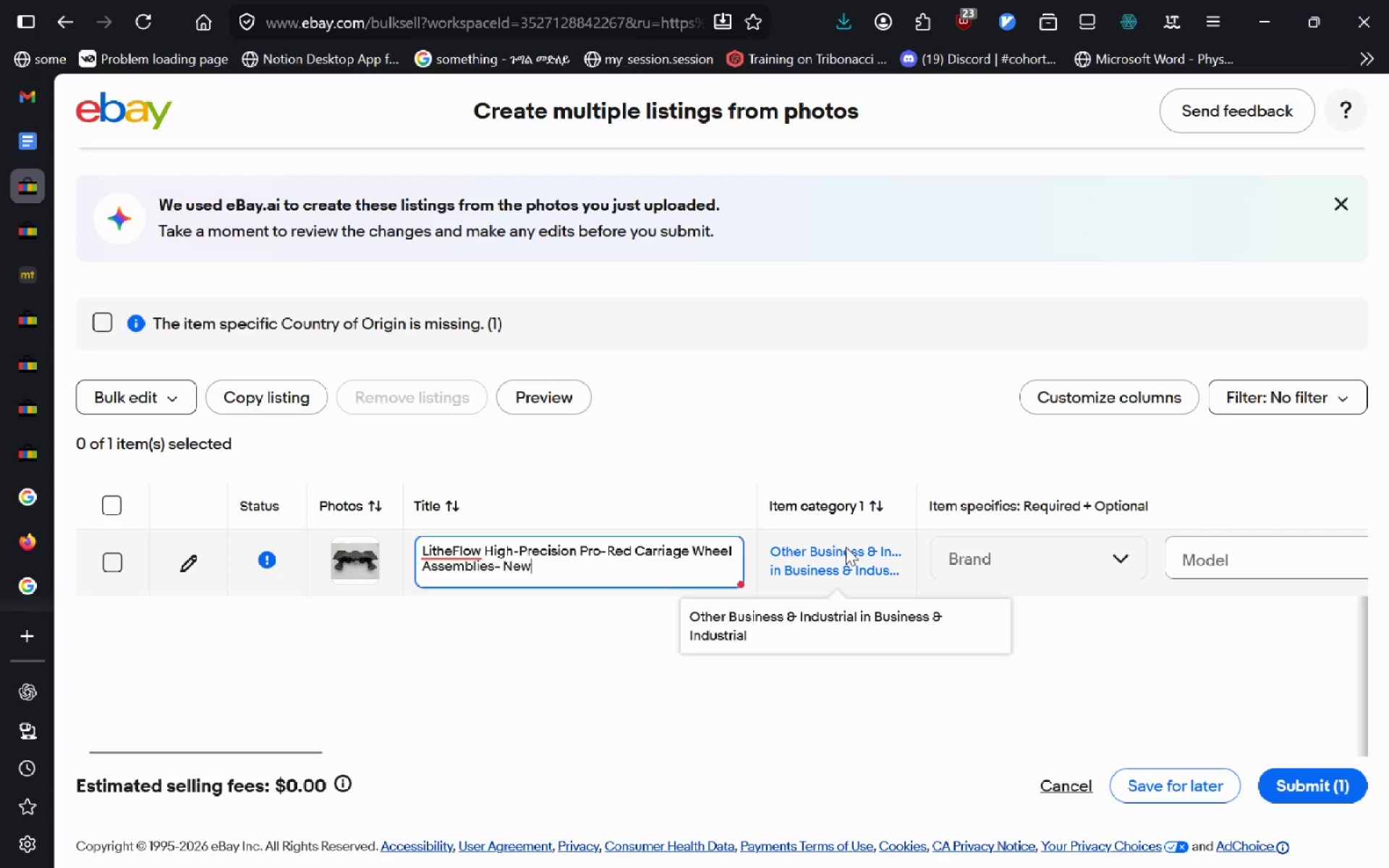 
left_click([845, 545])
 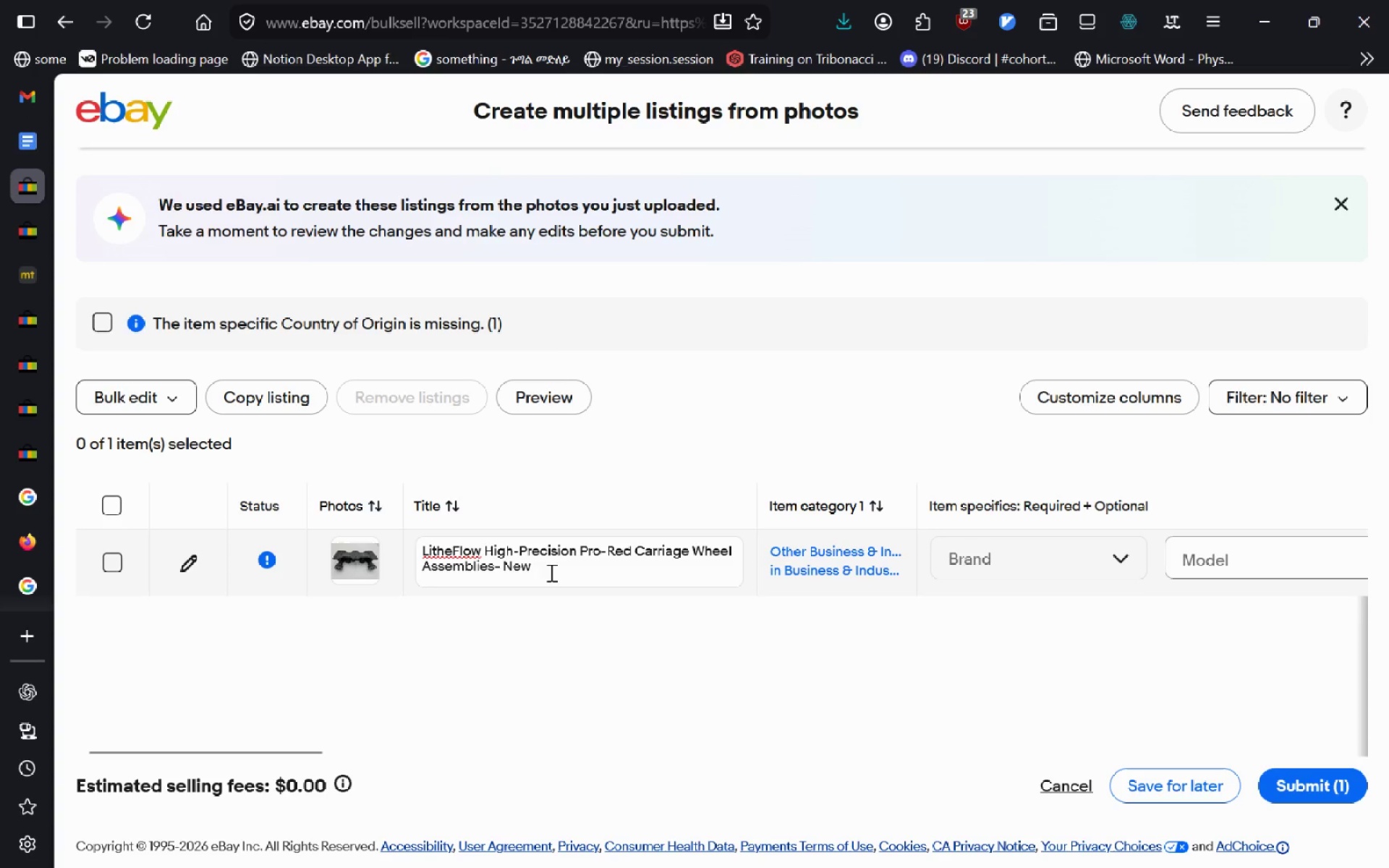 
wait(5.72)
 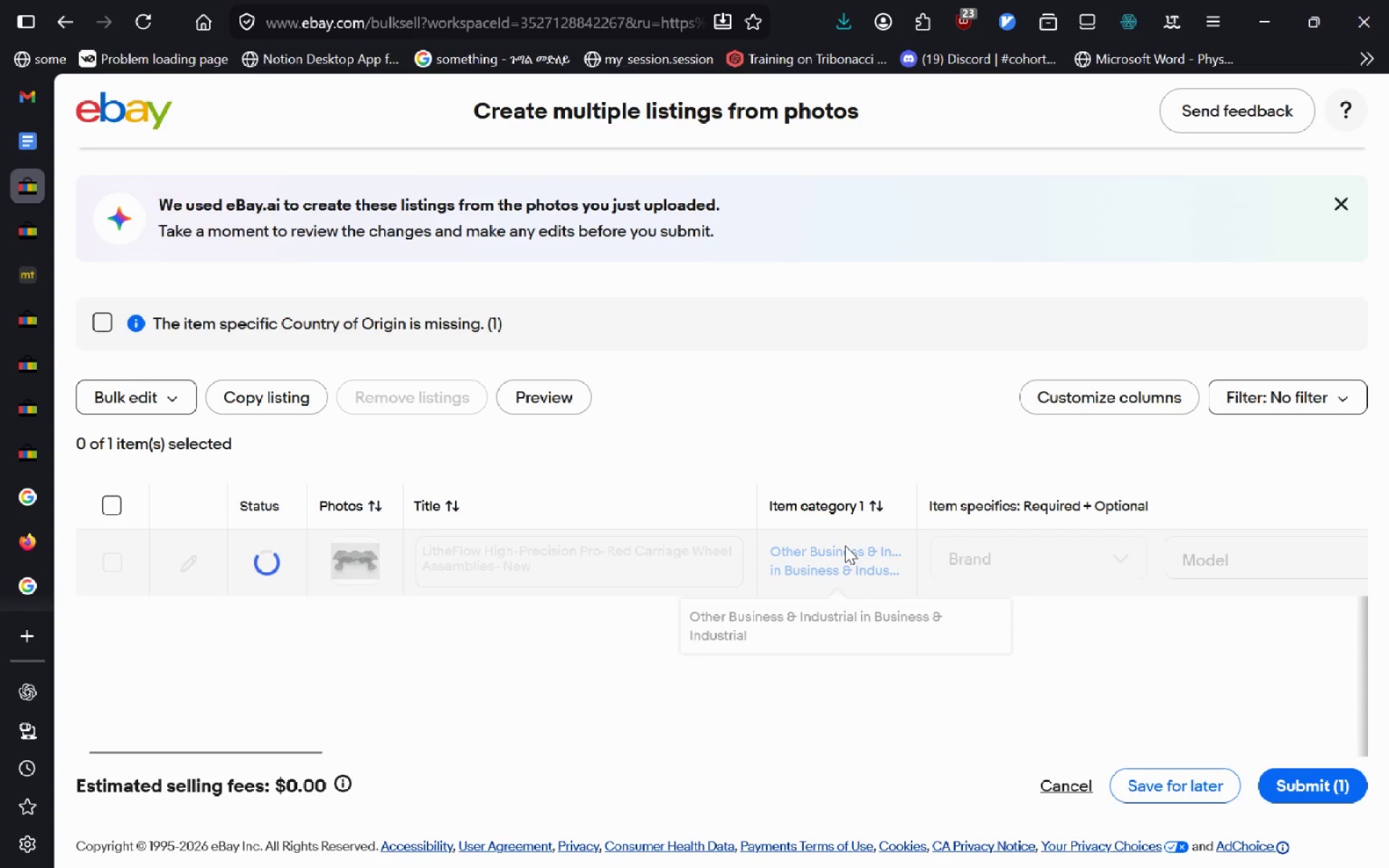 
left_click([491, 570])
 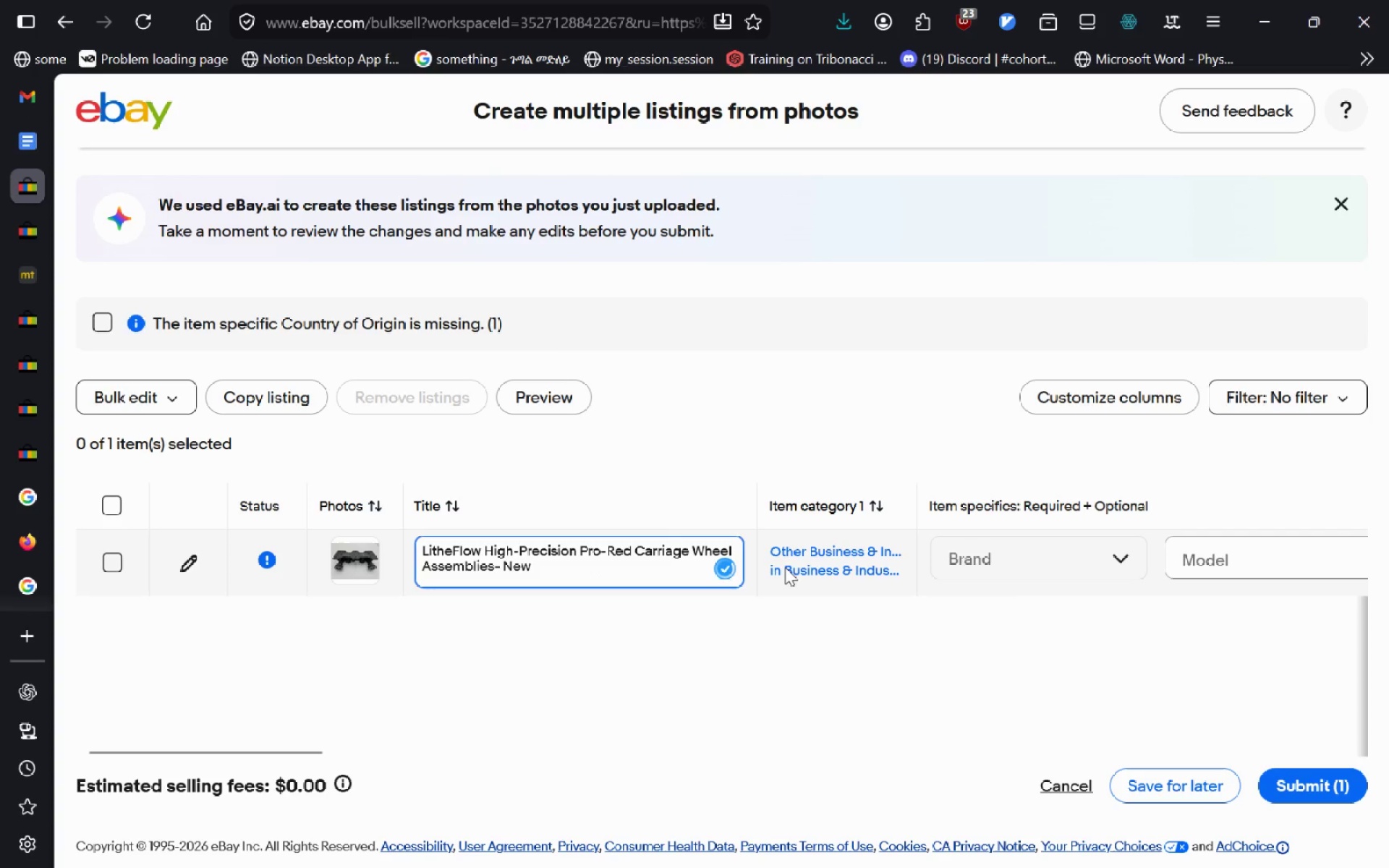 
left_click([851, 566])
 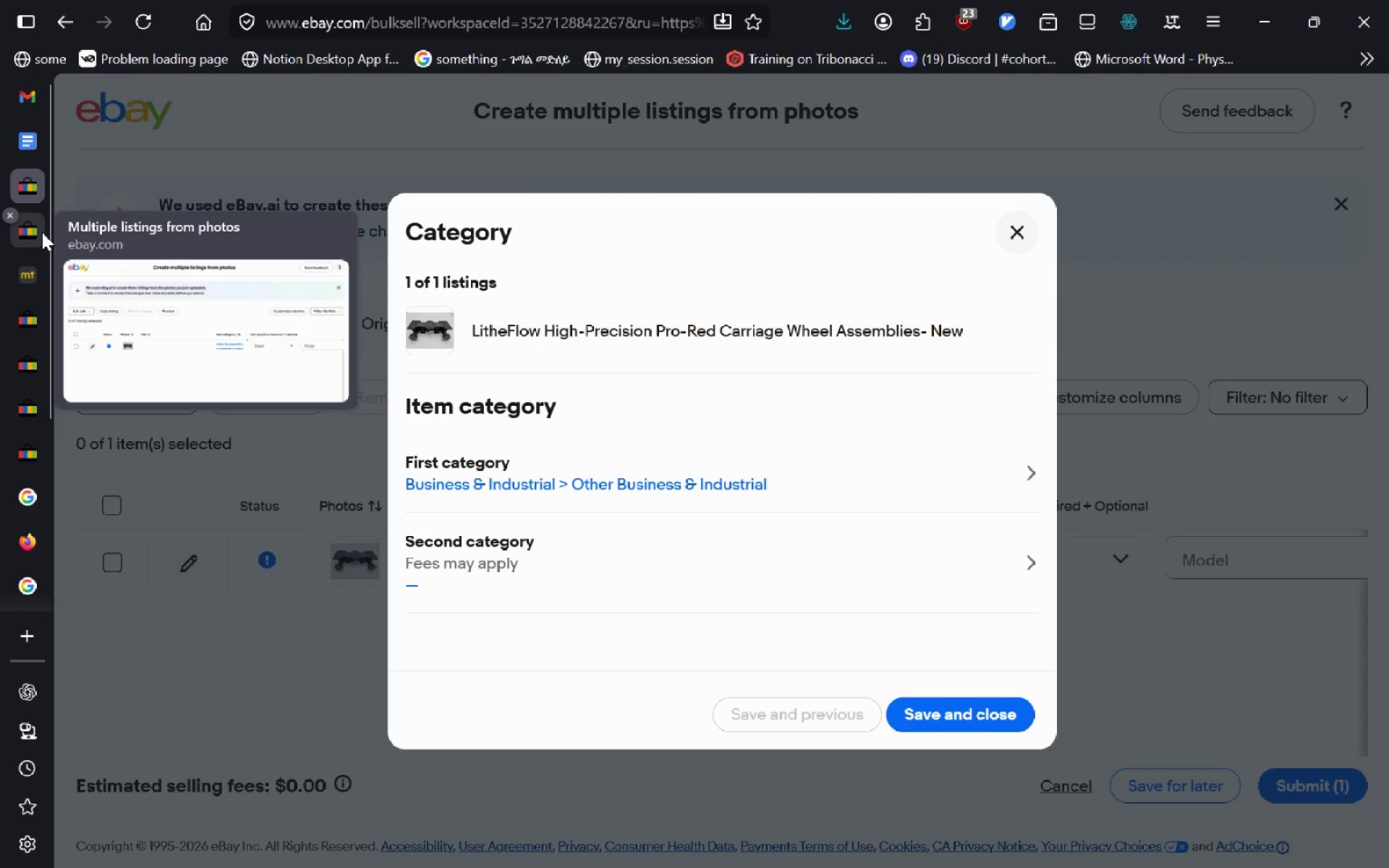 
left_click([640, 494])
 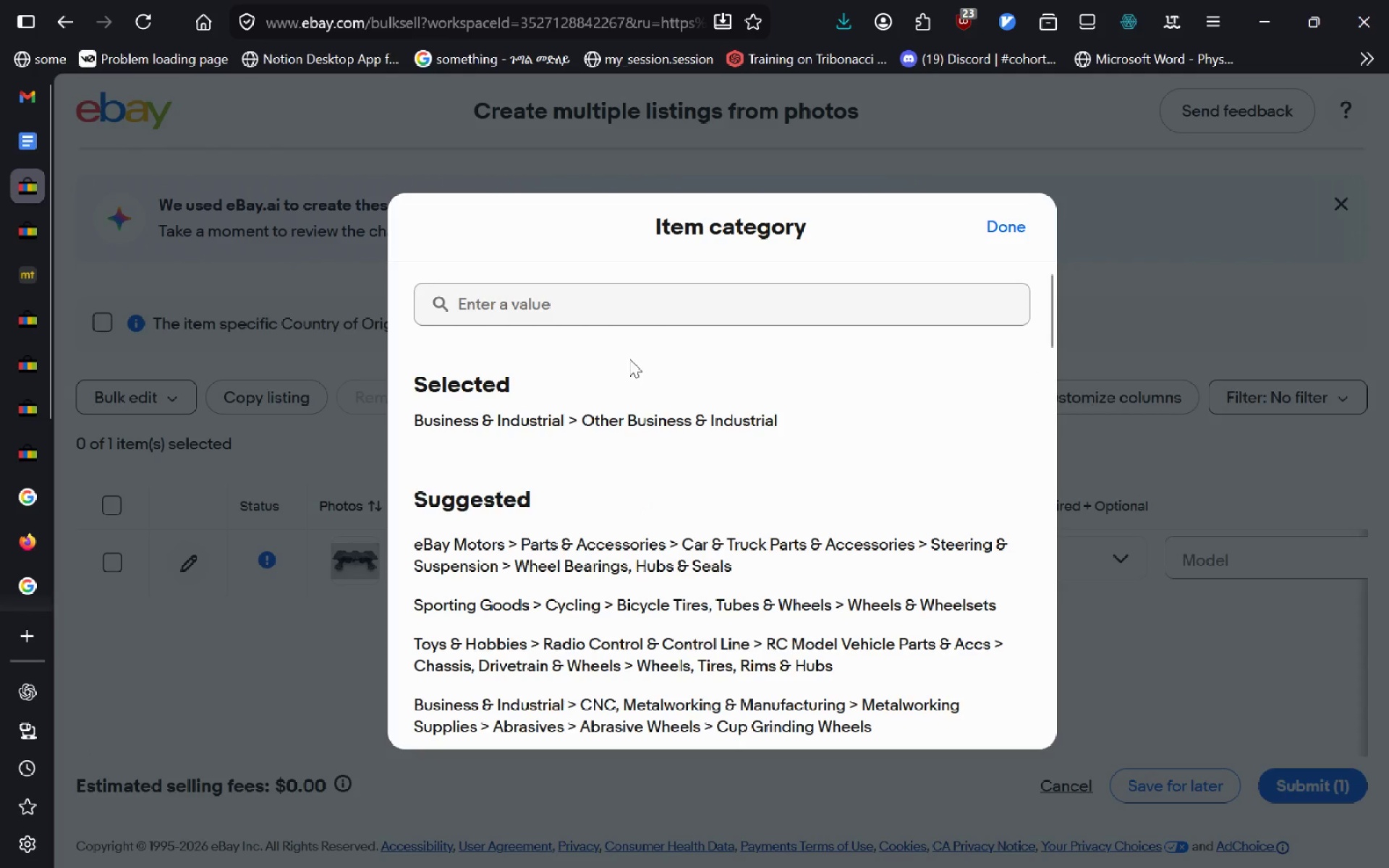 
left_click([629, 297])
 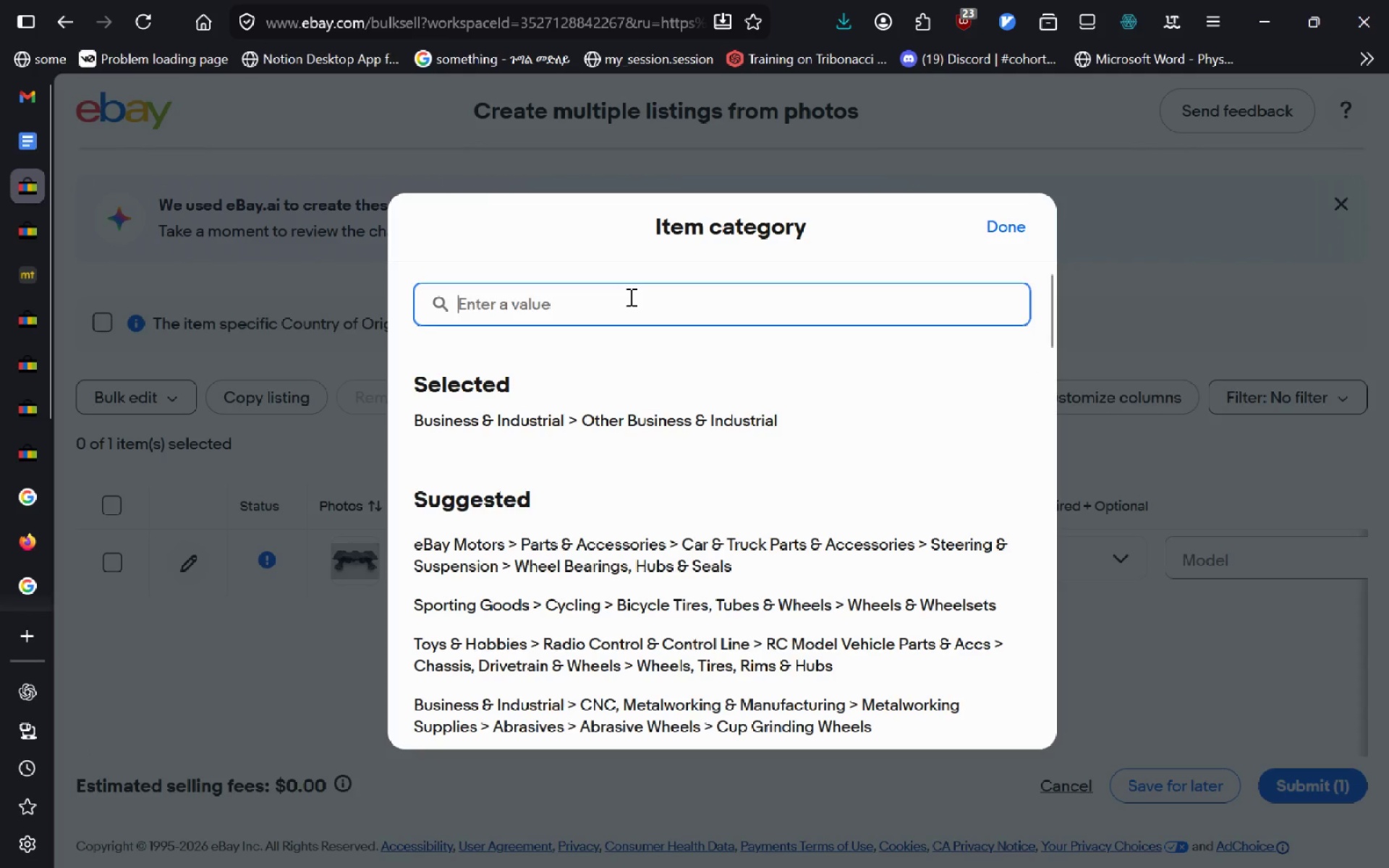 
type(gym)
 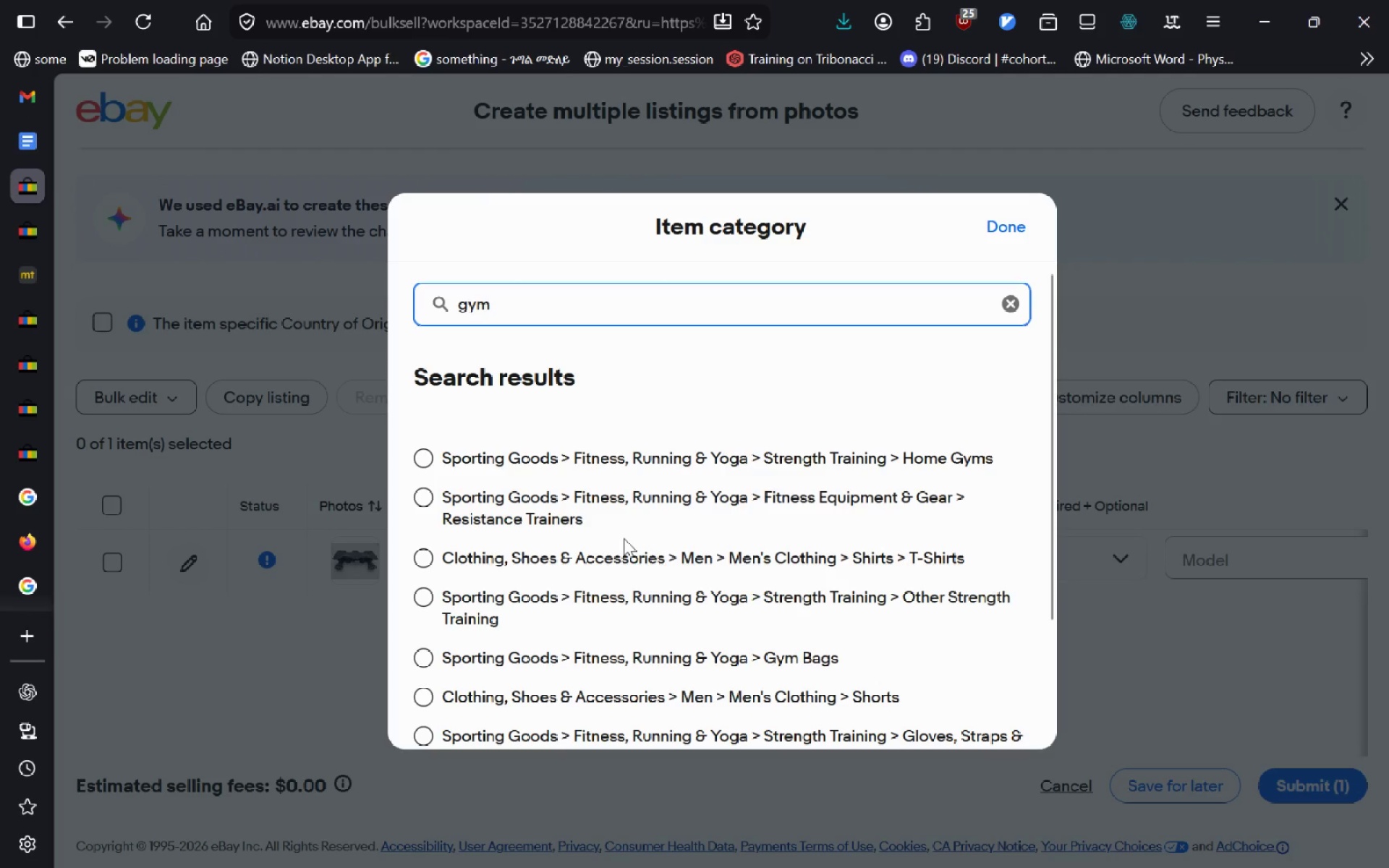 
wait(9.2)
 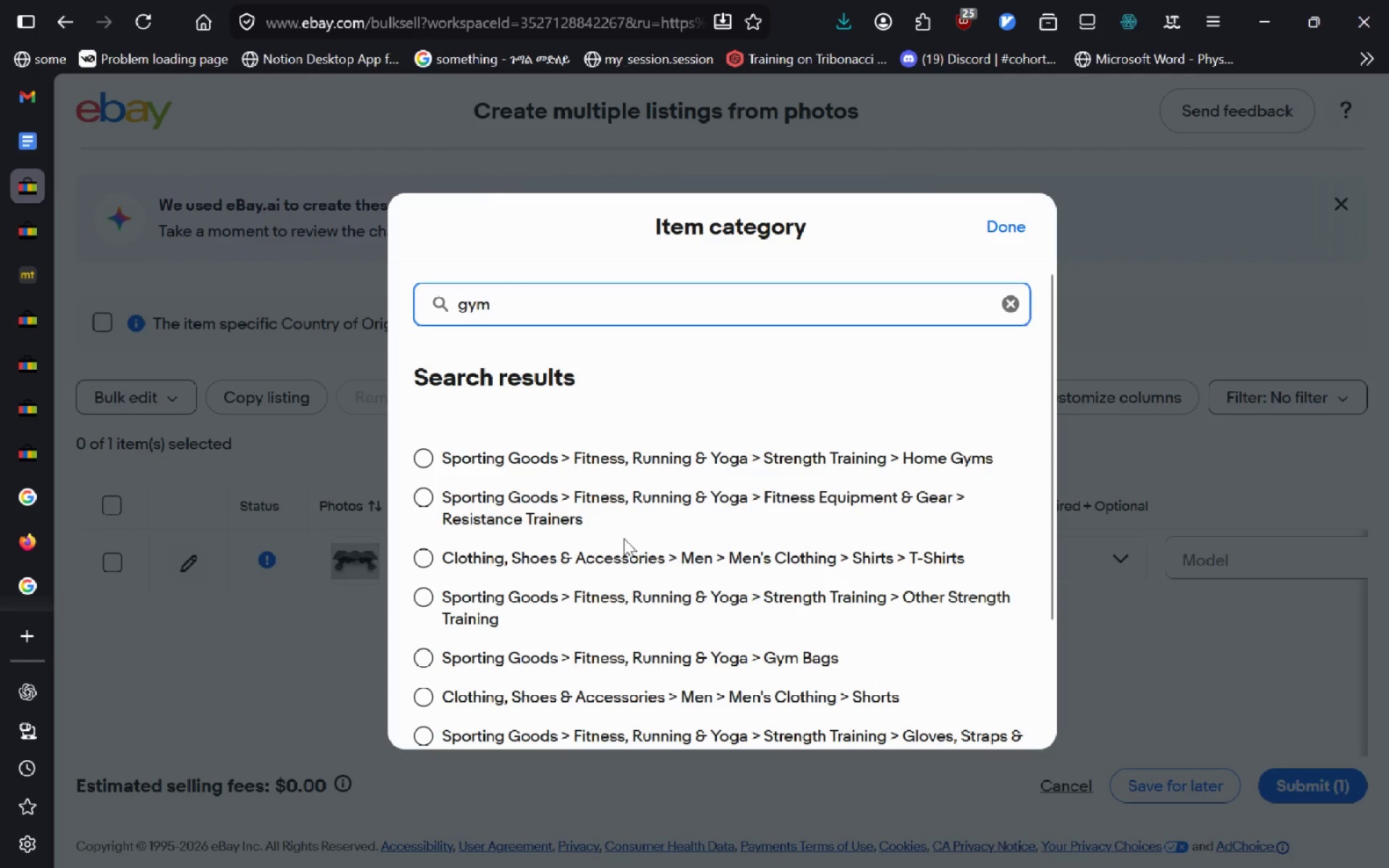 
left_click([595, 503])
 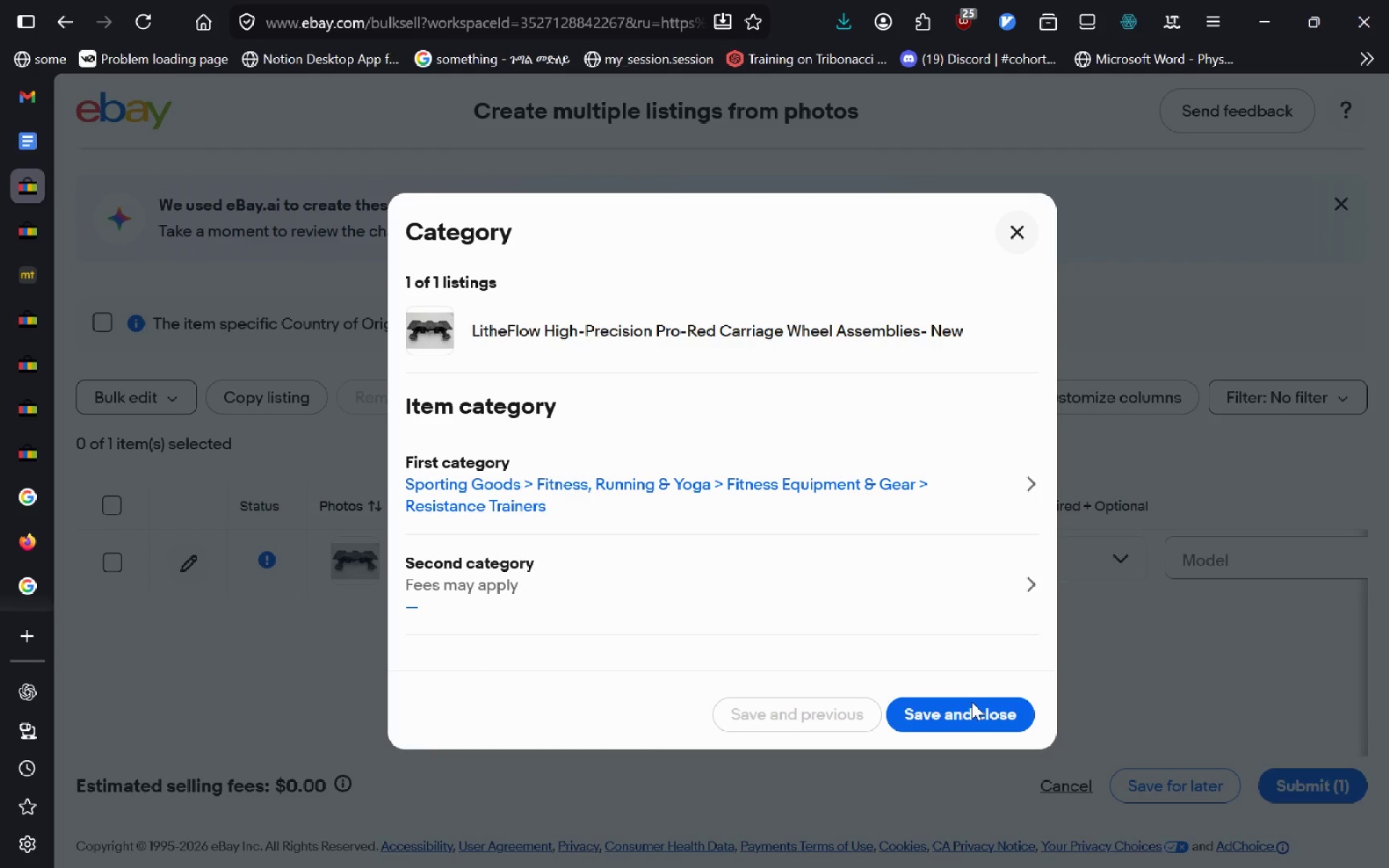 
left_click([972, 702])
 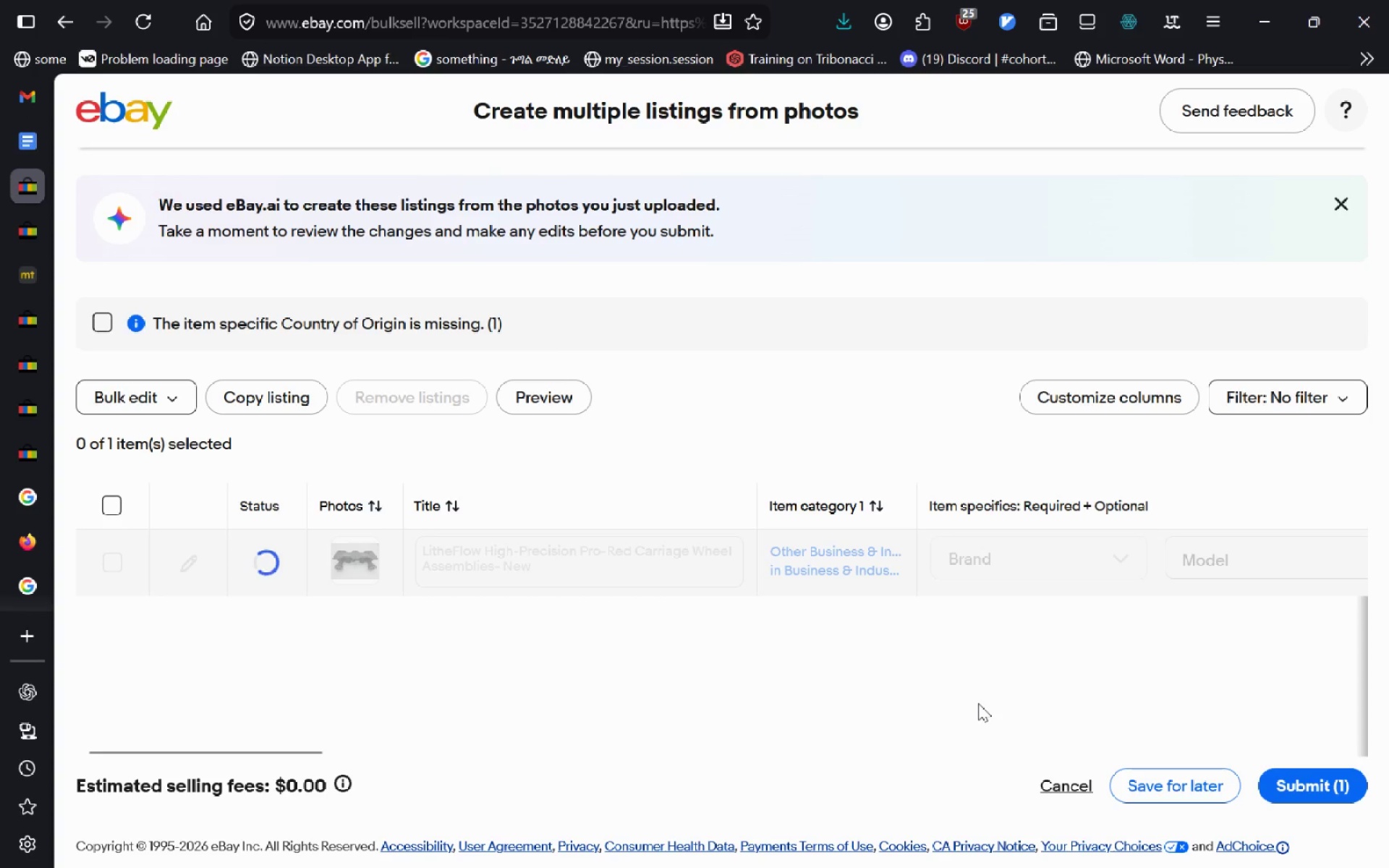 
left_click([977, 703])
 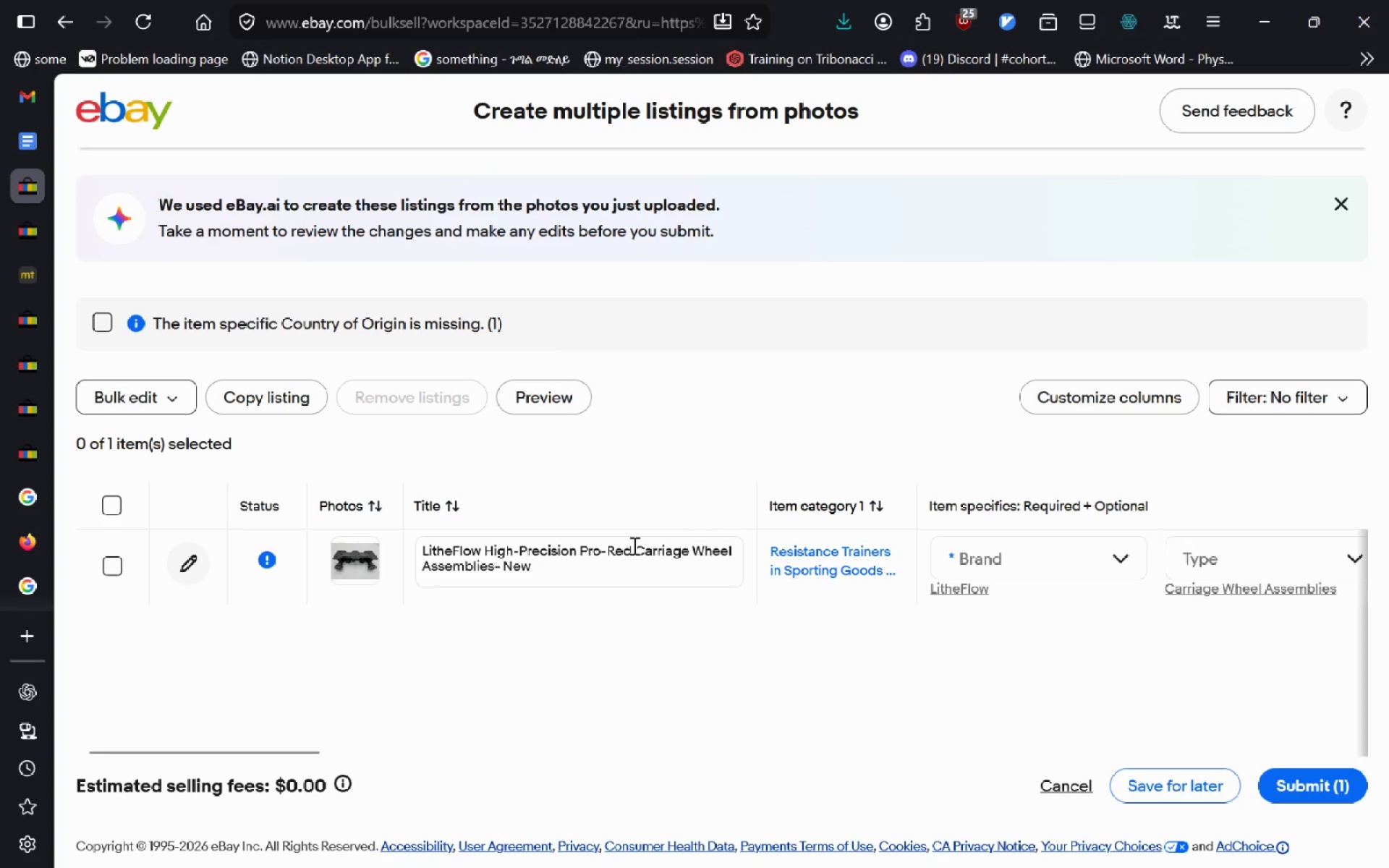 
left_click([633, 545])
 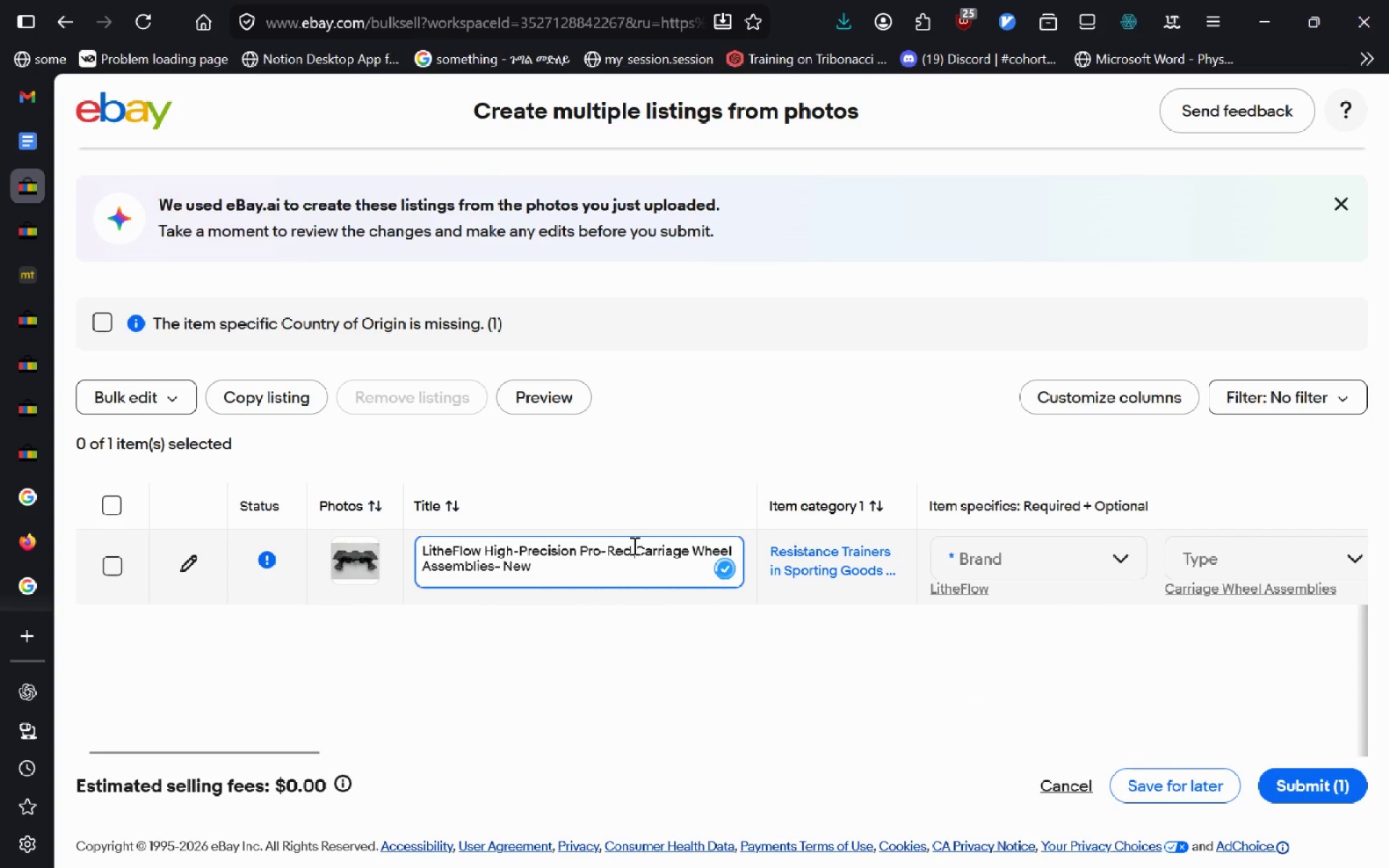 
key(Backspace)
 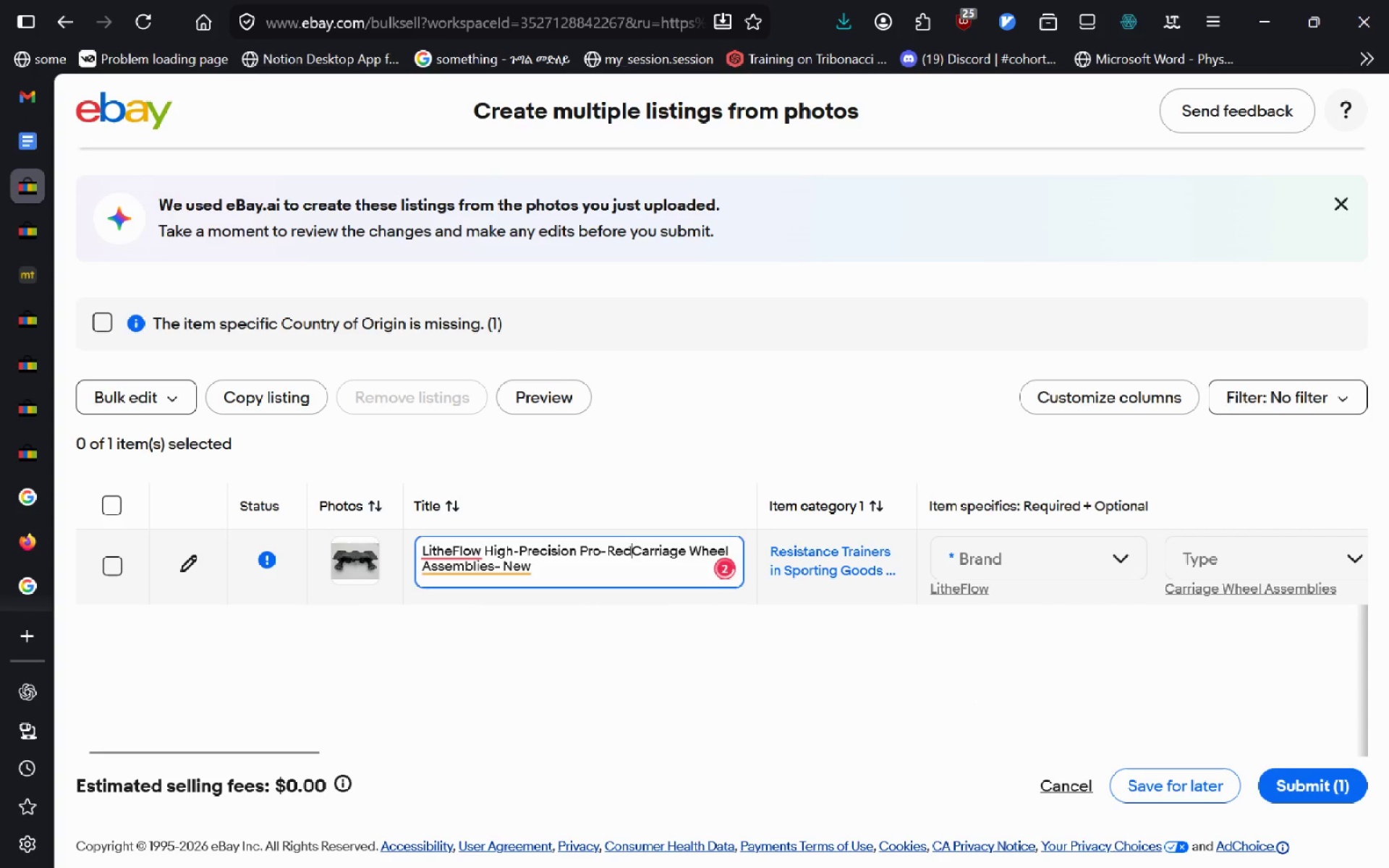 
key(Backspace)
 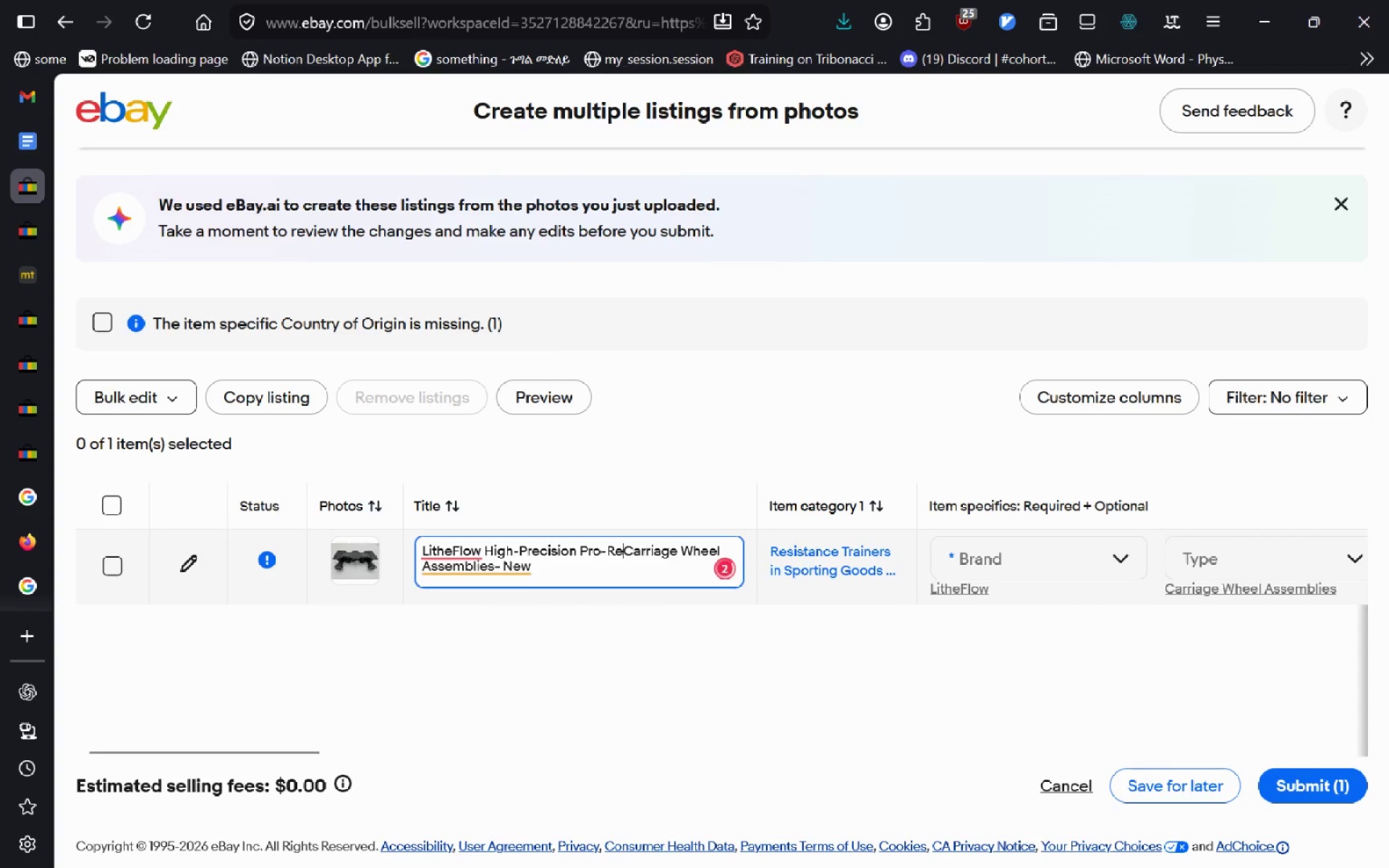 
key(Backspace)
 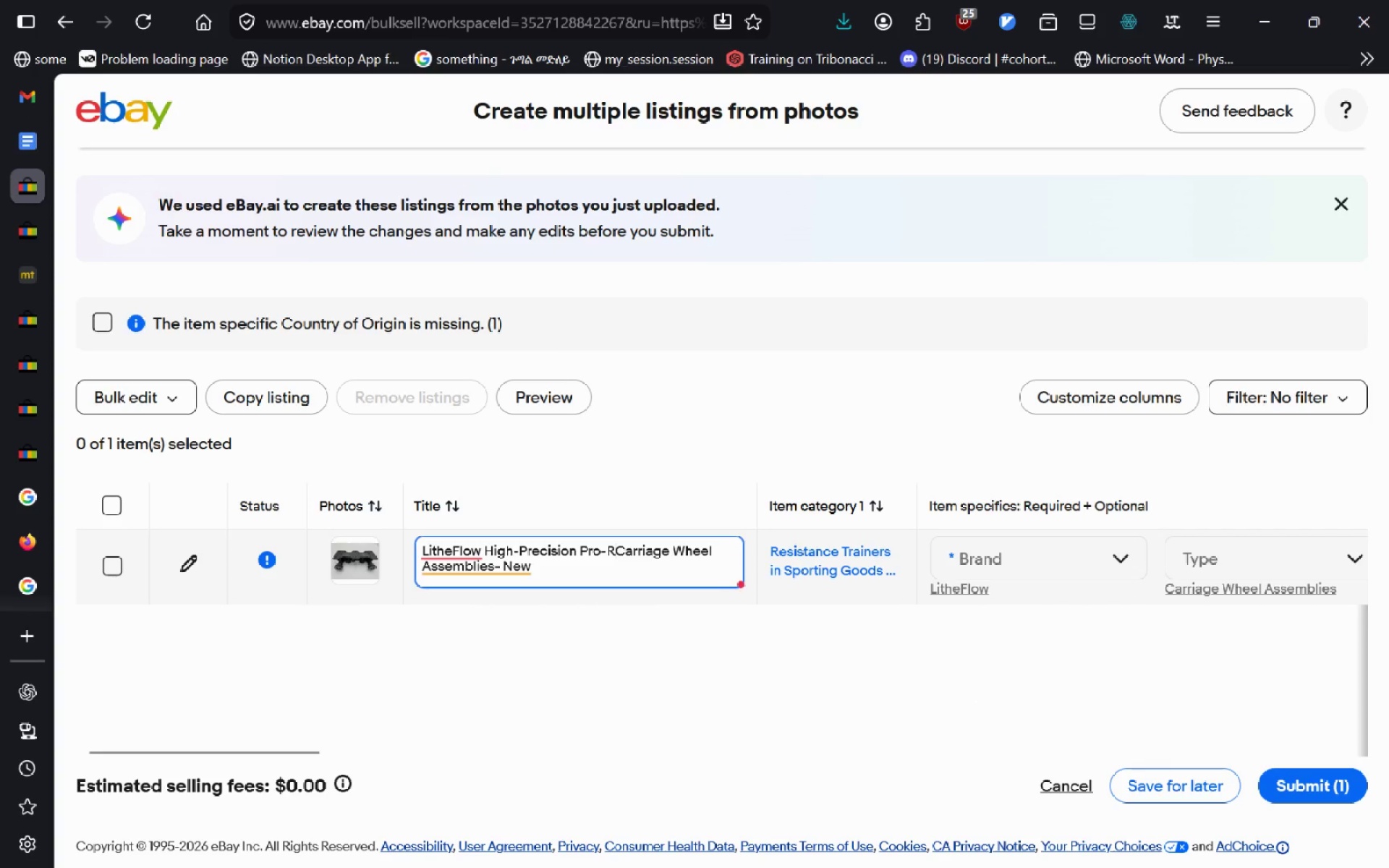 
key(Backspace)
 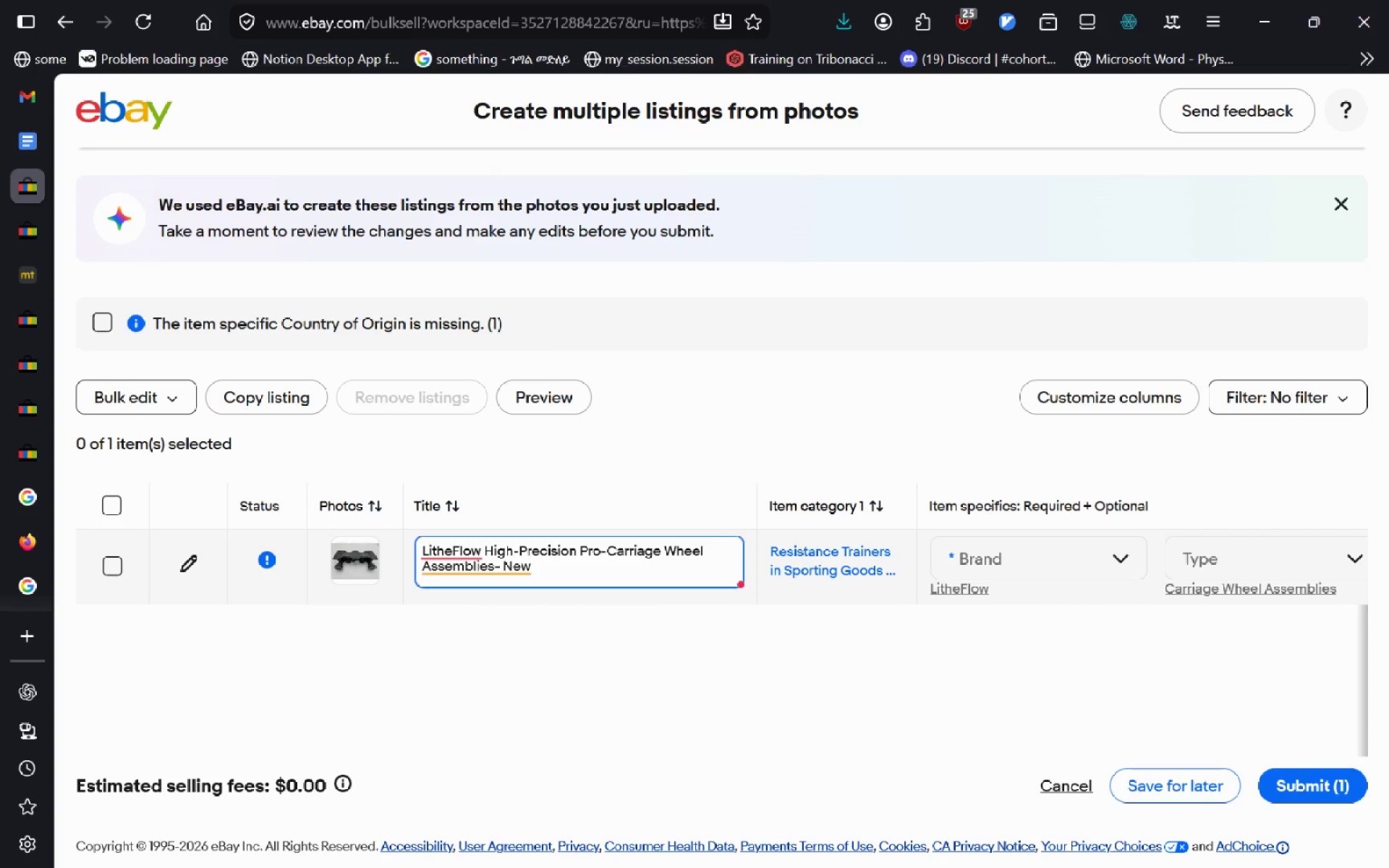 
key(Shift+ShiftLeft)
 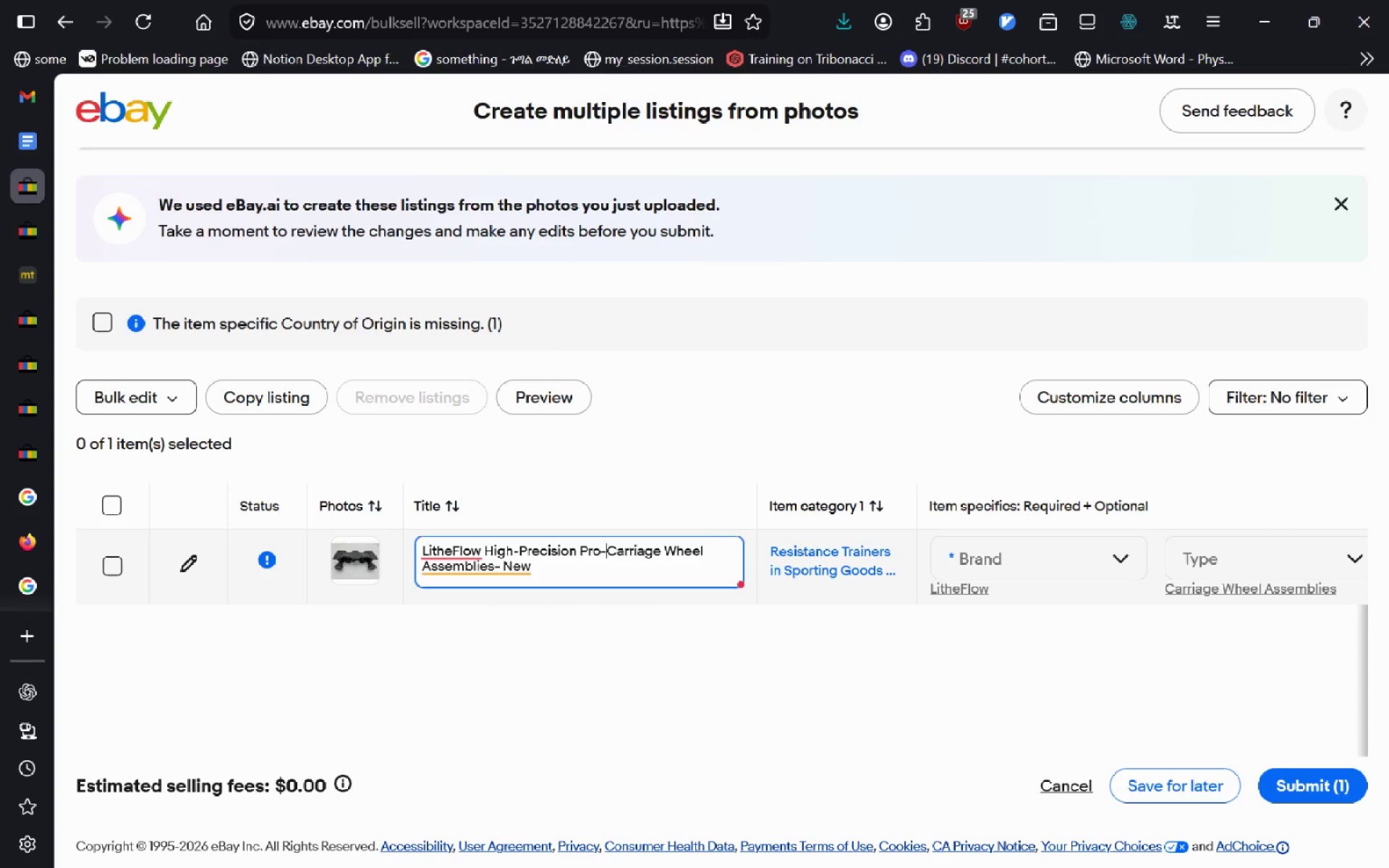 
hold_key(key=ShiftLeft, duration=0.59)
 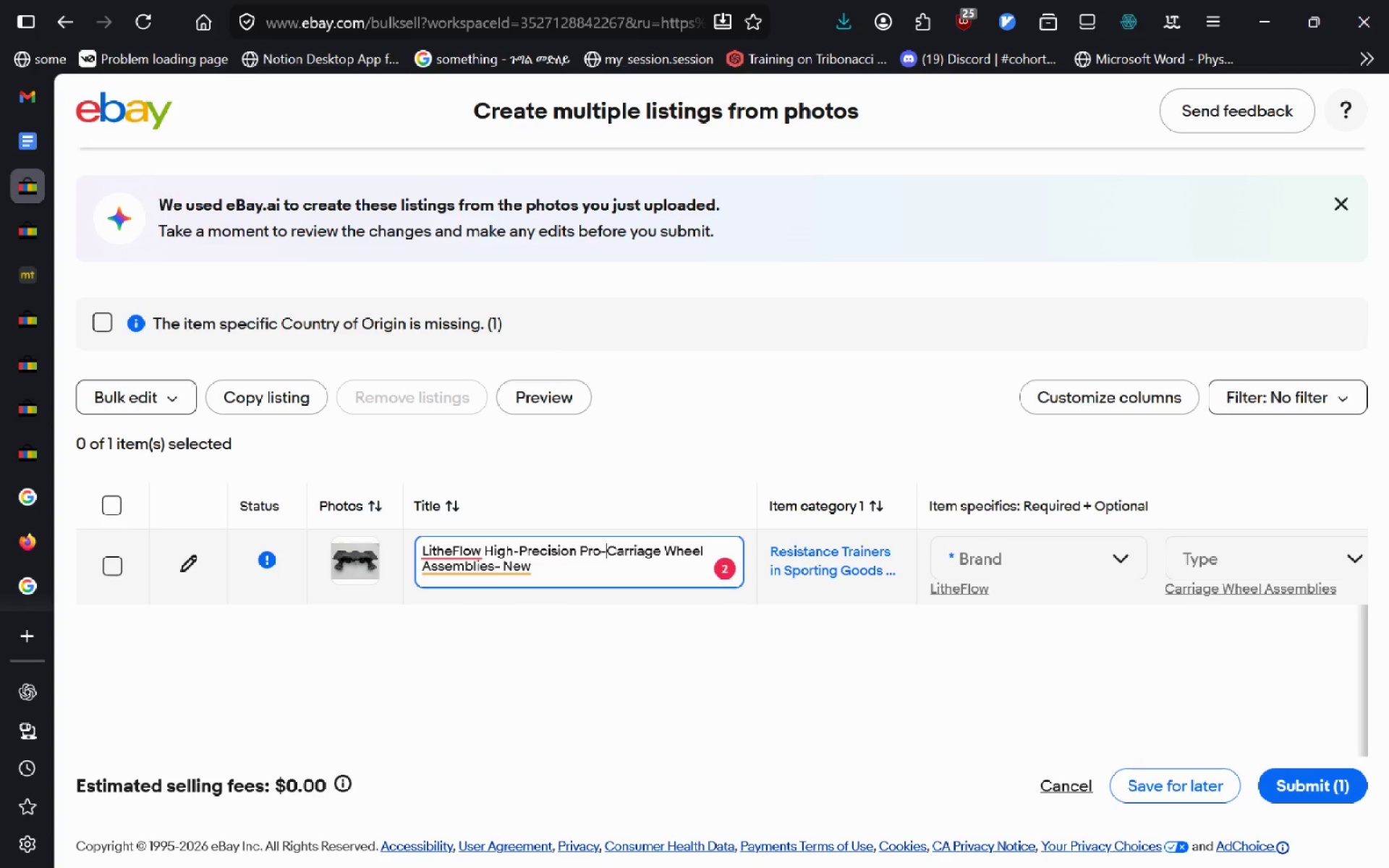 
hold_key(key=ShiftLeft, duration=0.36)
 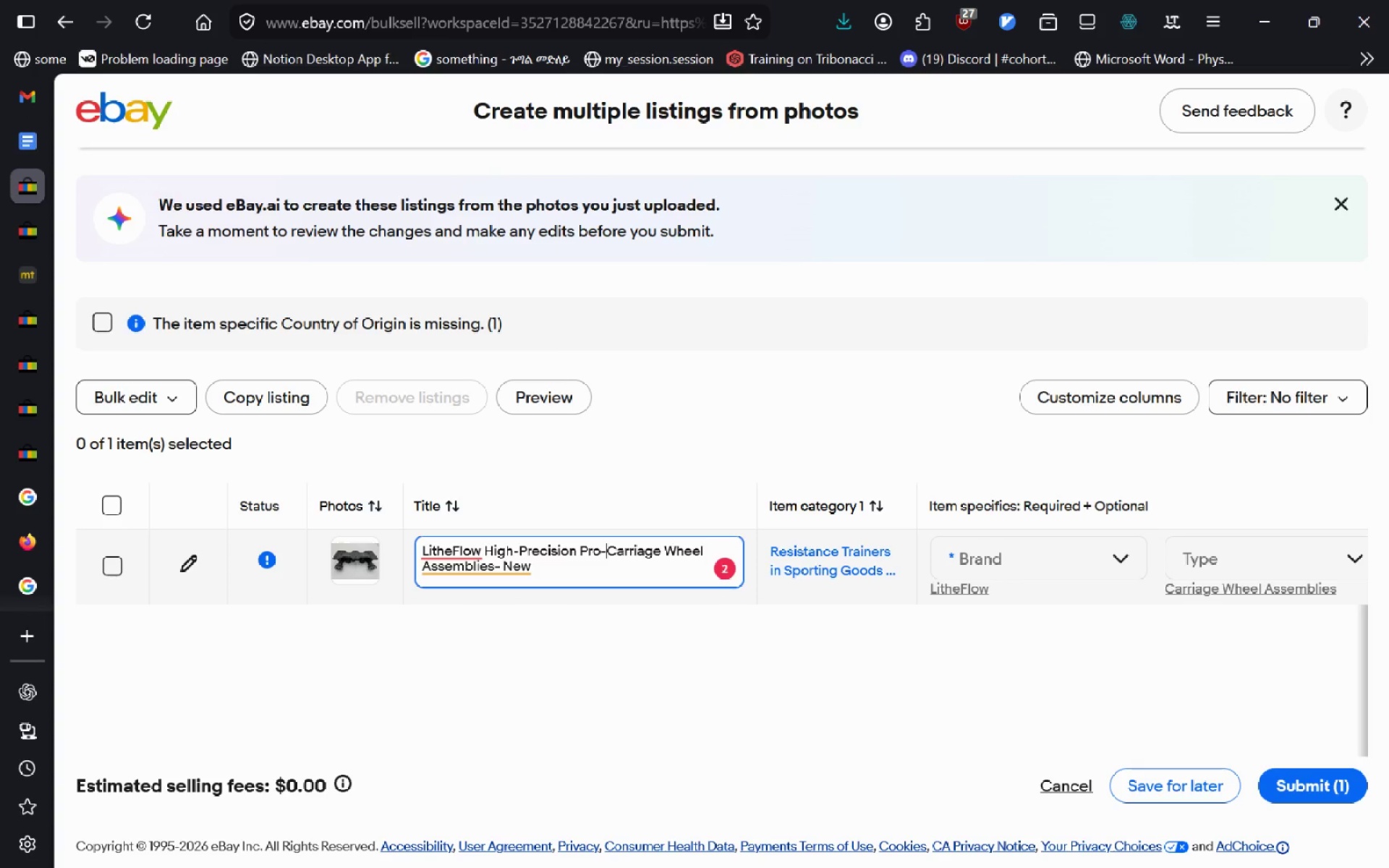 
hold_key(key=ShiftLeft, duration=1.0)
 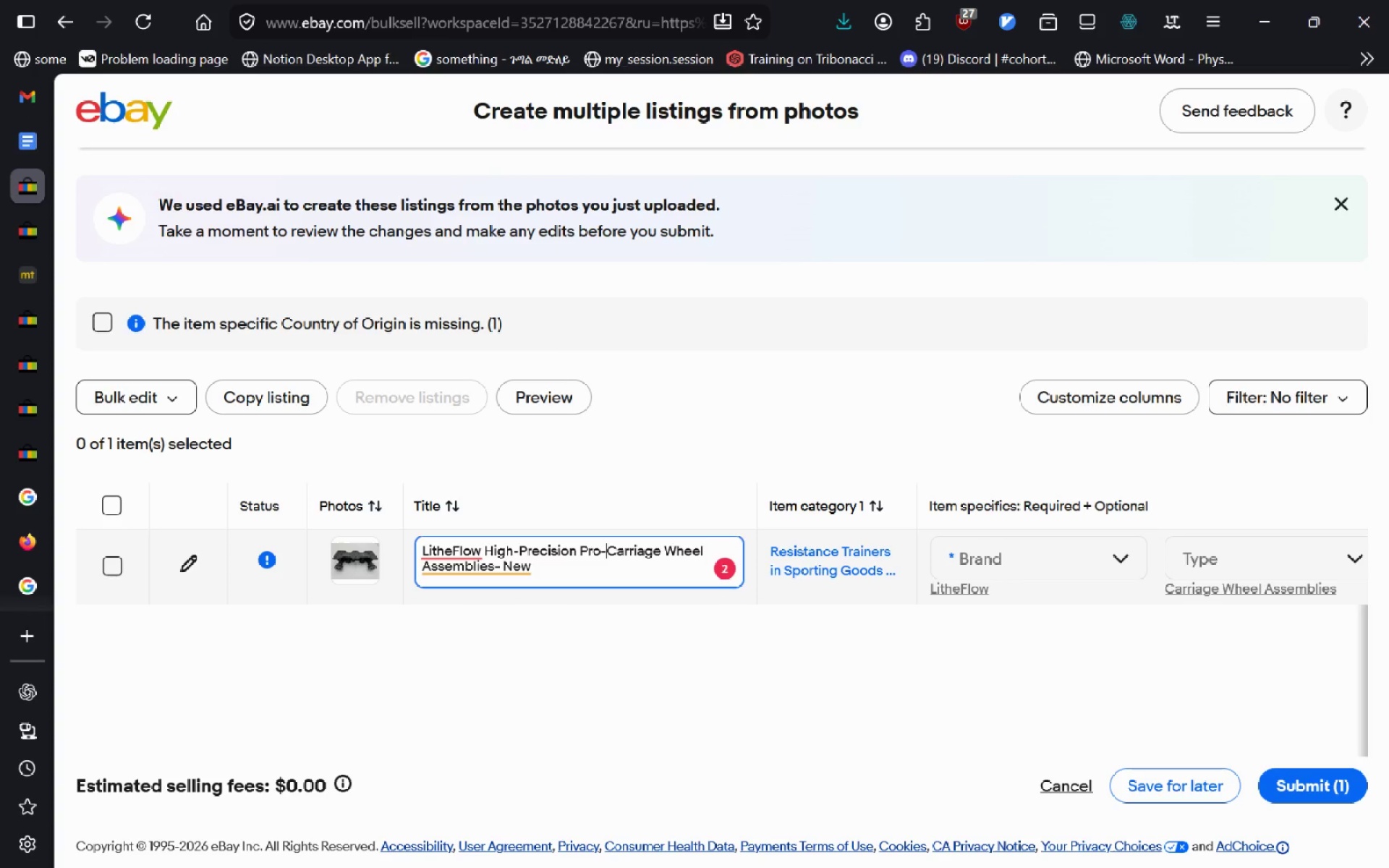 
type(Ma)
key(Backspace)
type(aster)
 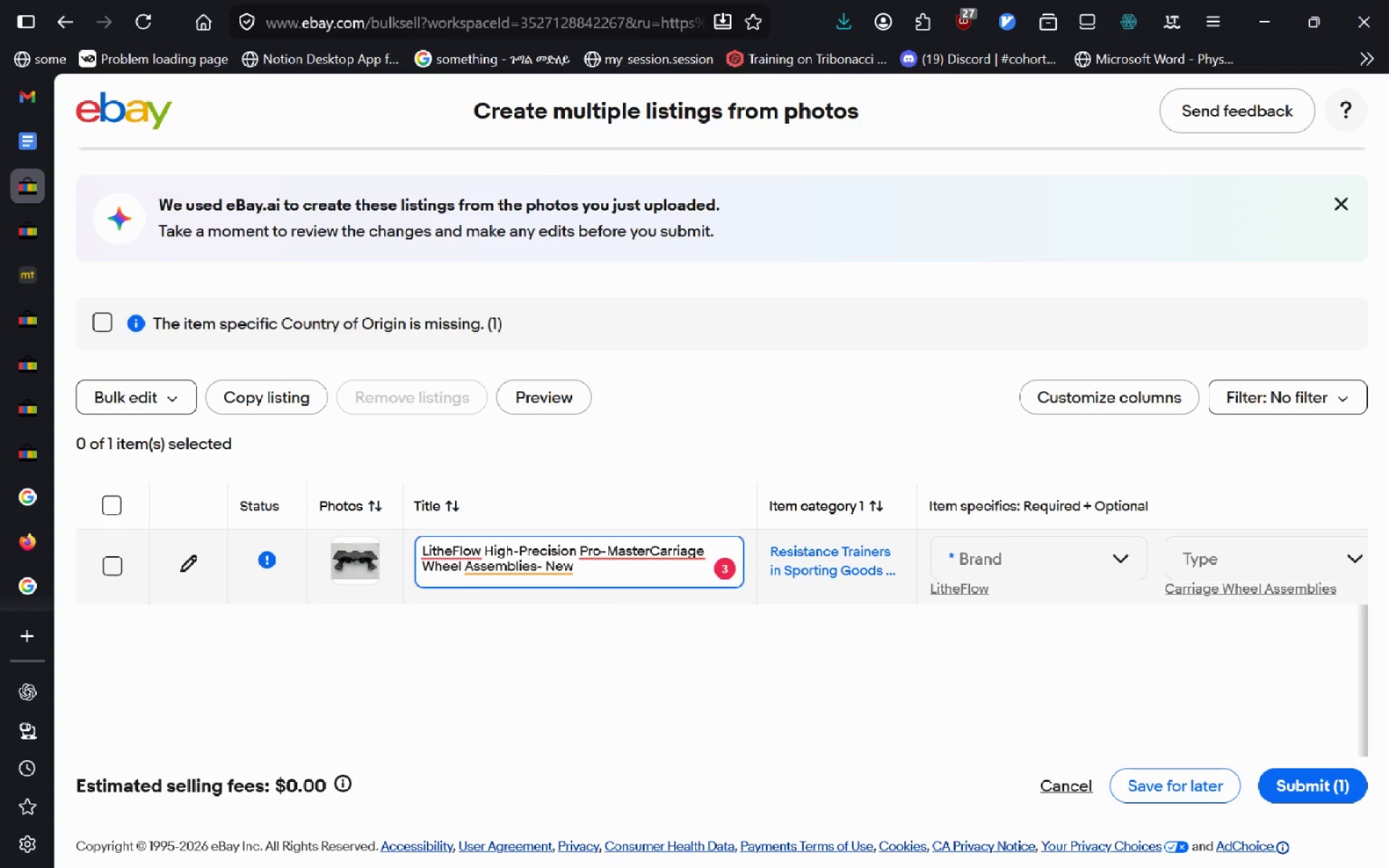 
wait(7.89)
 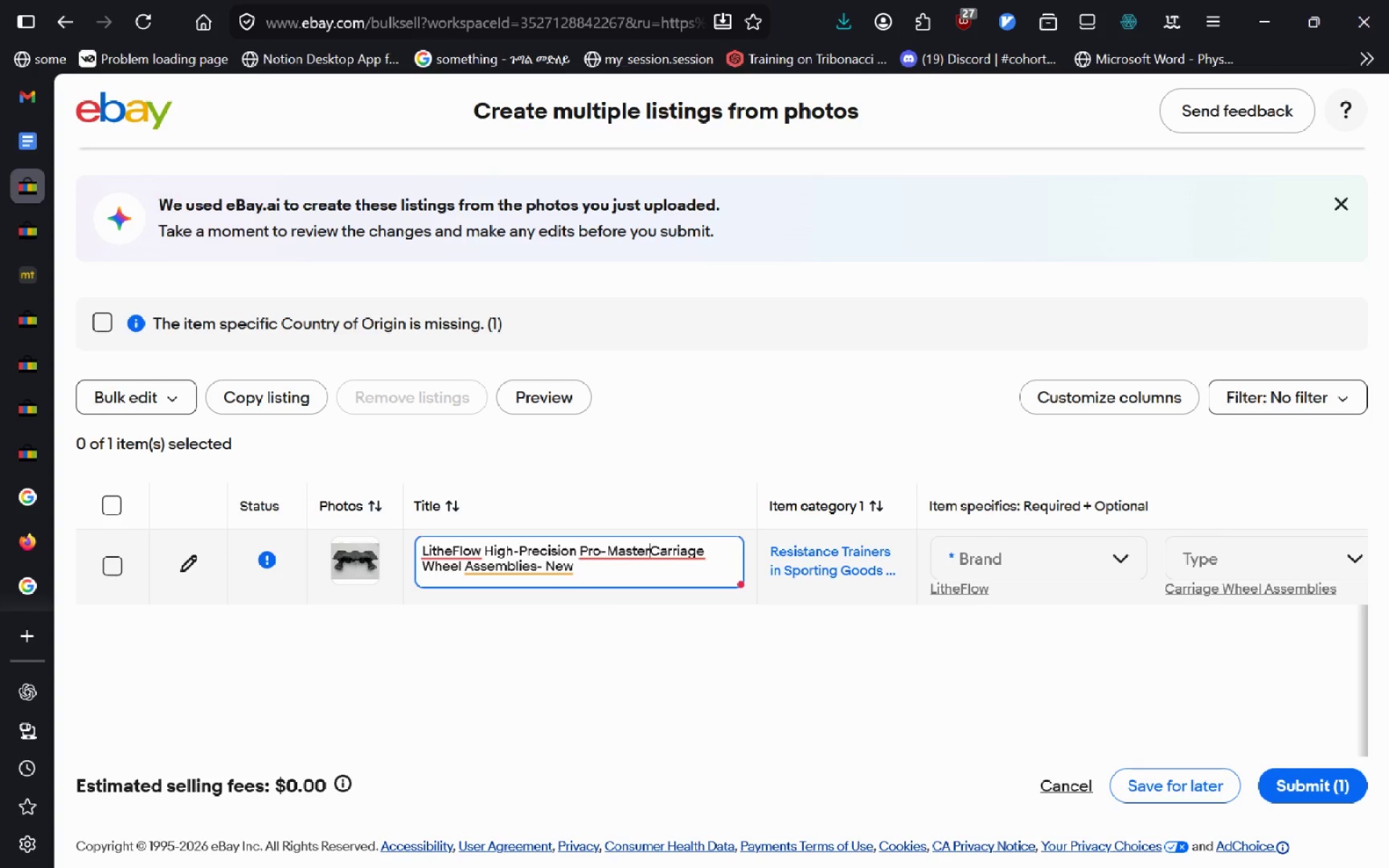 
key(Space)
 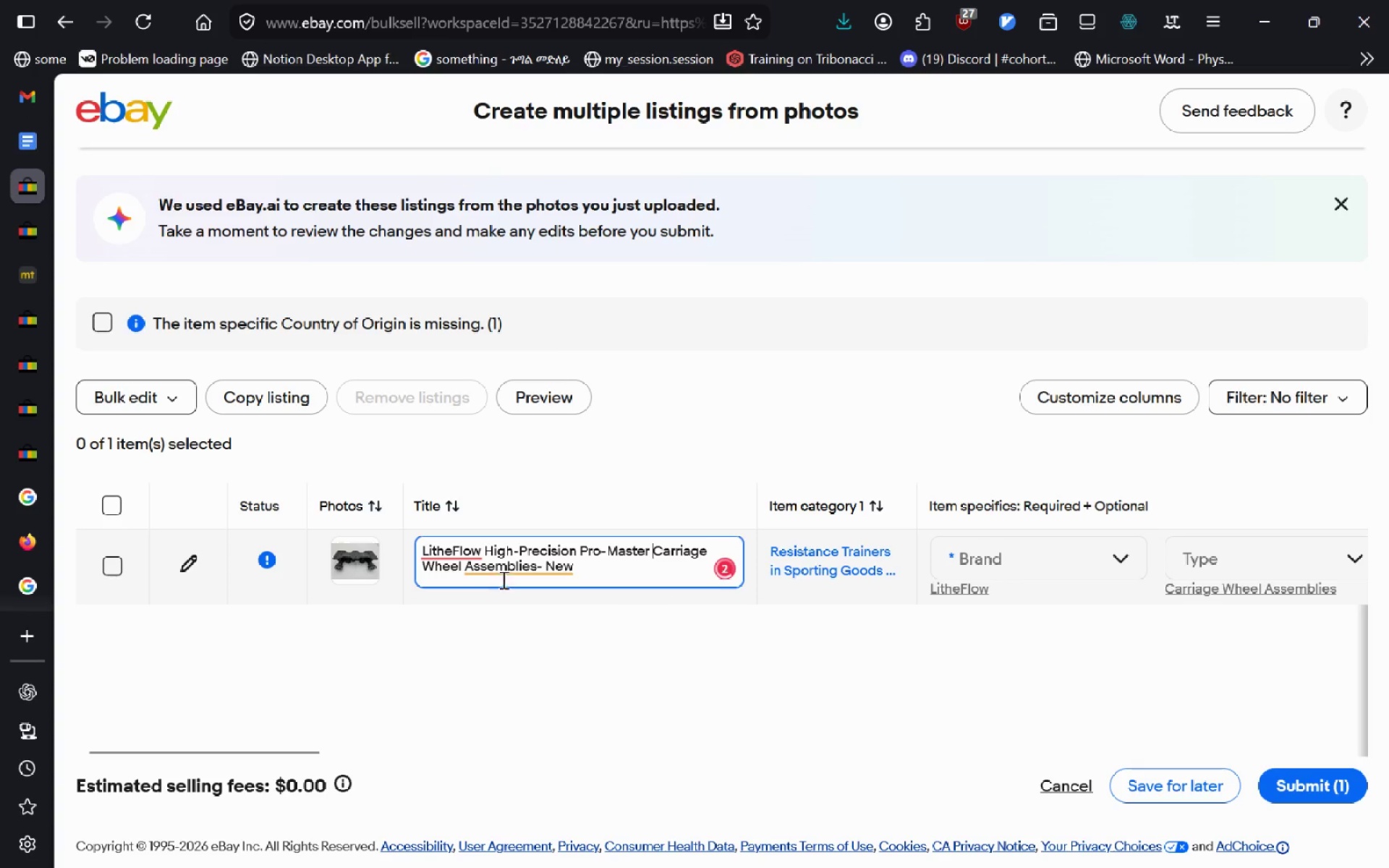 
left_click([506, 578])
 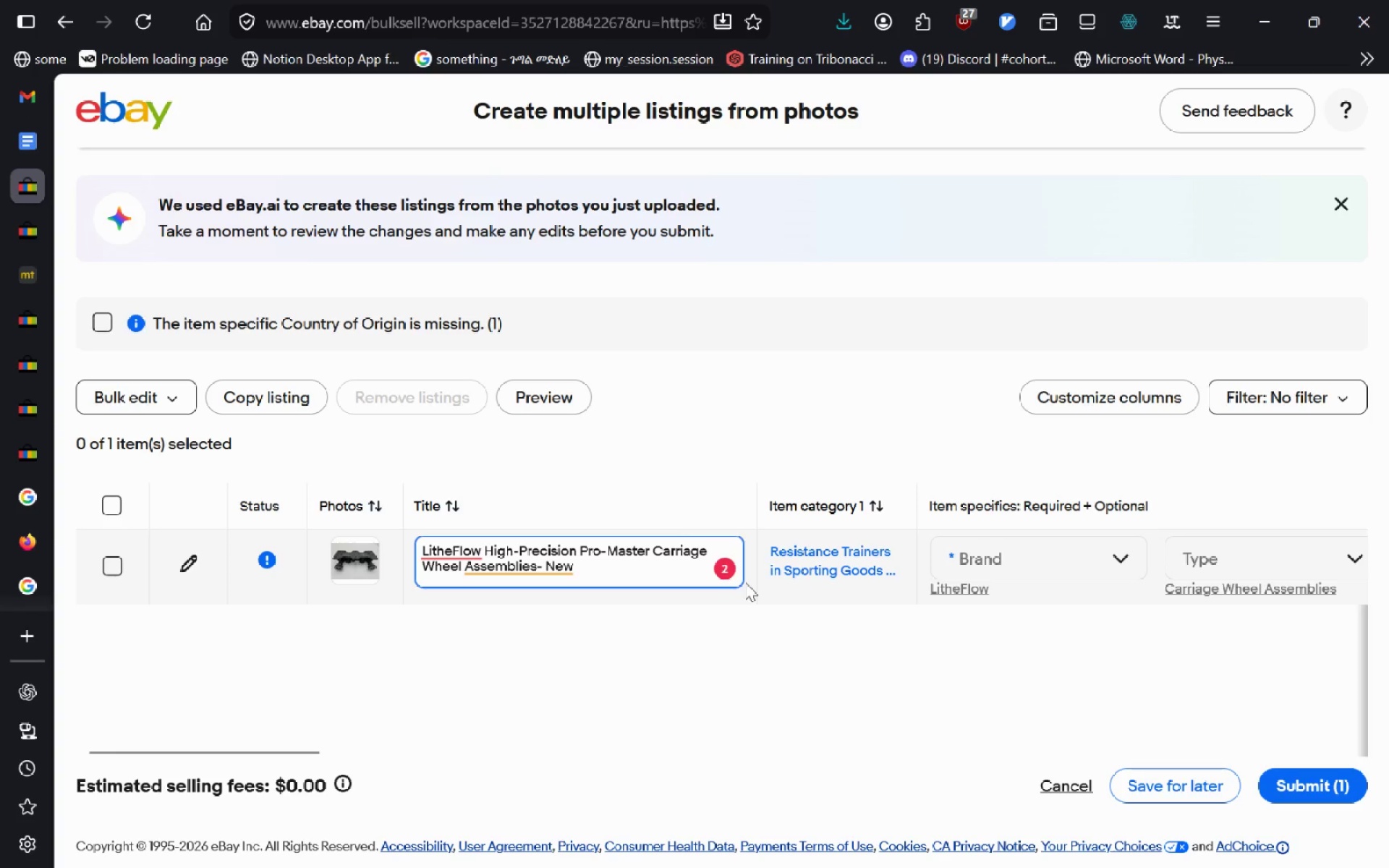 
left_click([730, 572])
 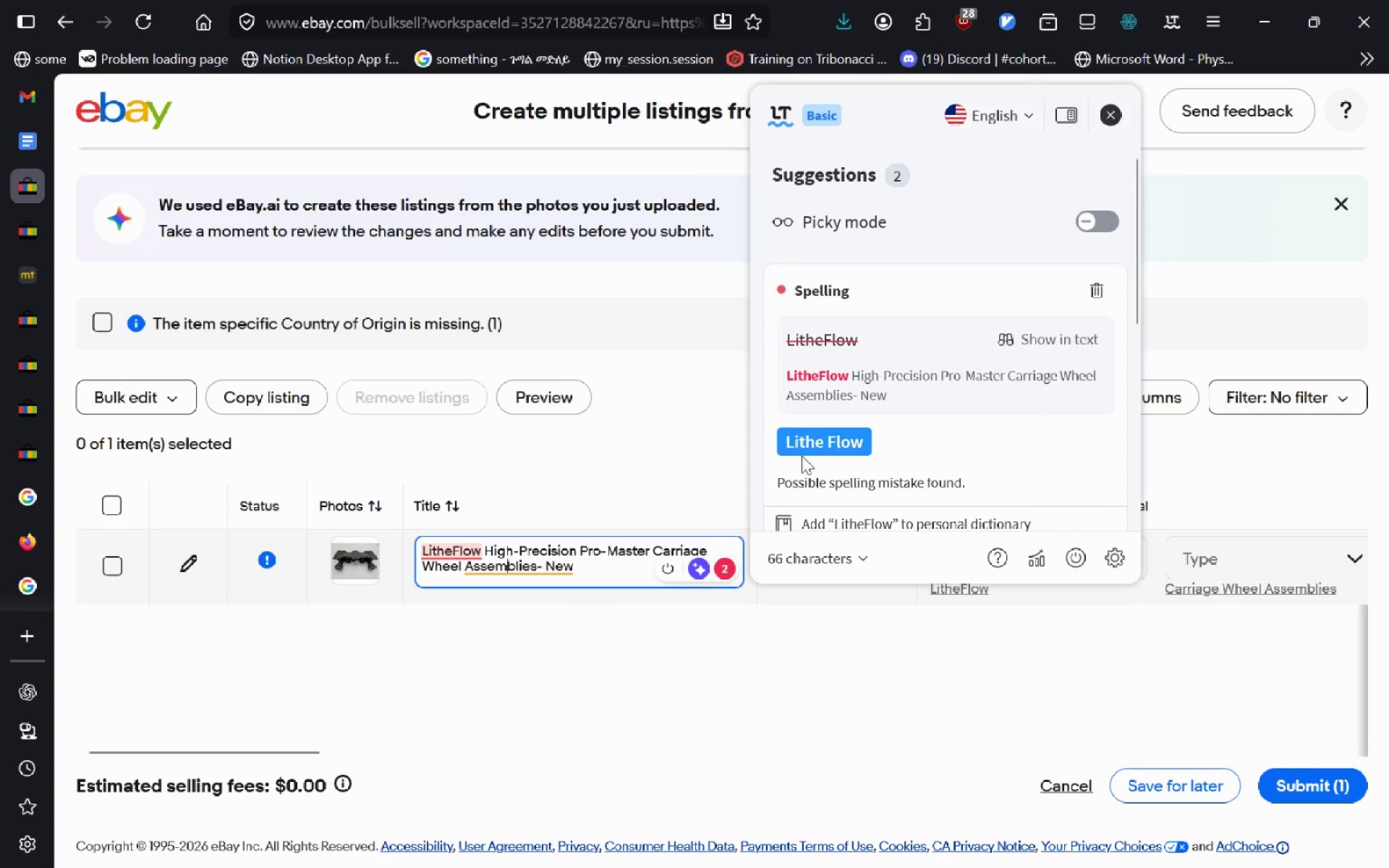 
left_click([694, 599])
 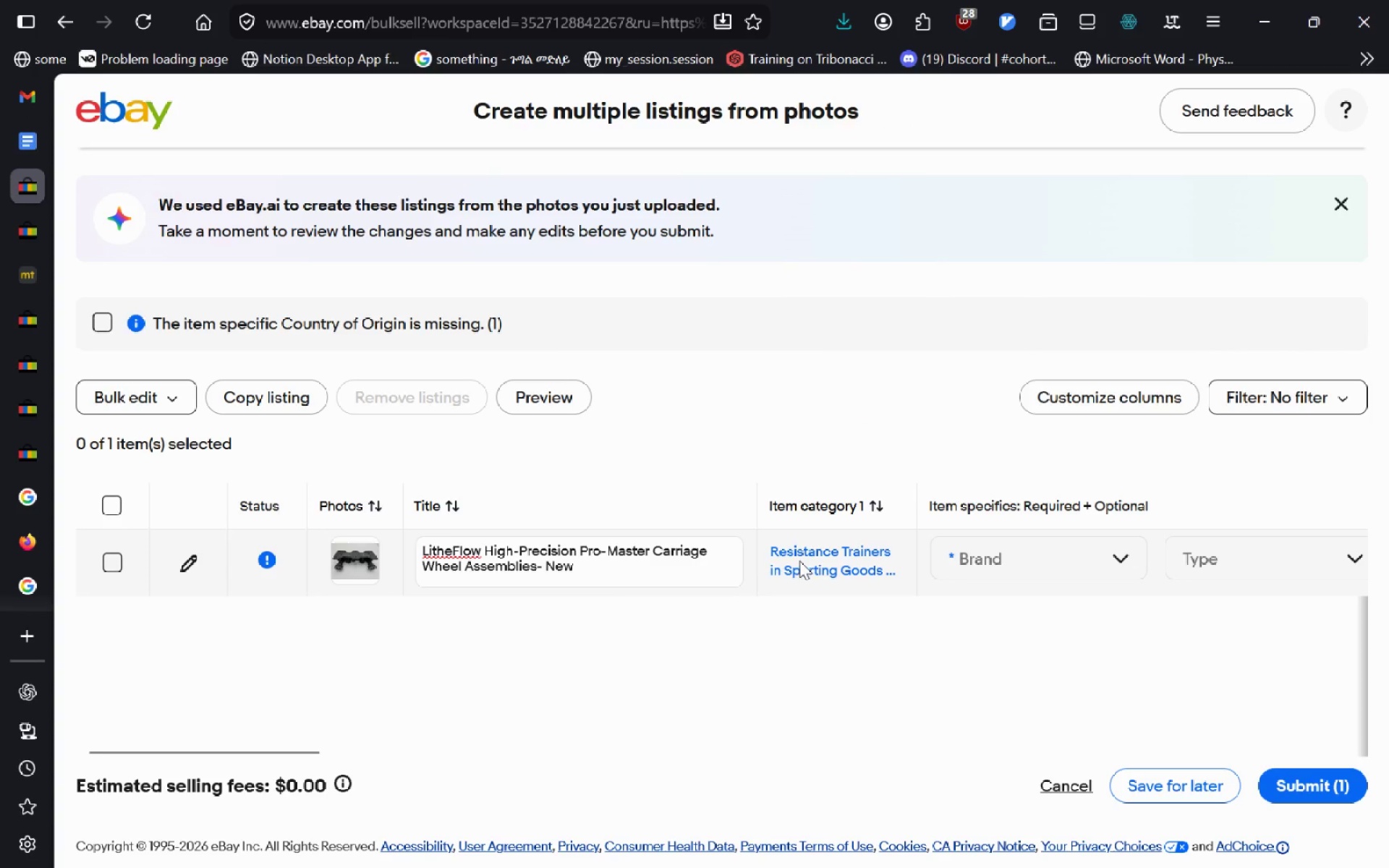 
left_click([1025, 563])
 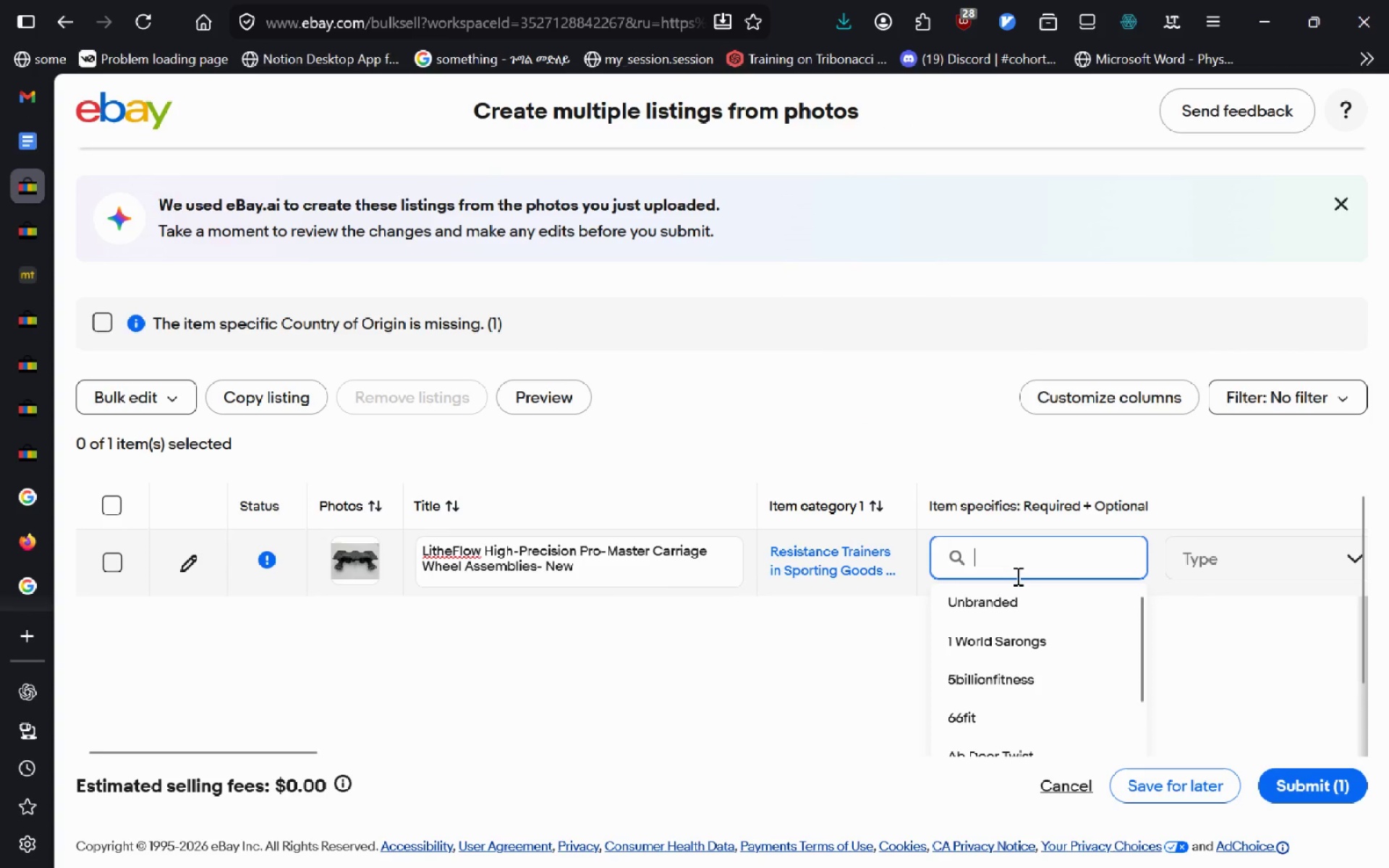 
type(Lithie)
key(Backspace)
key(Backspace)
type(eFlow)
 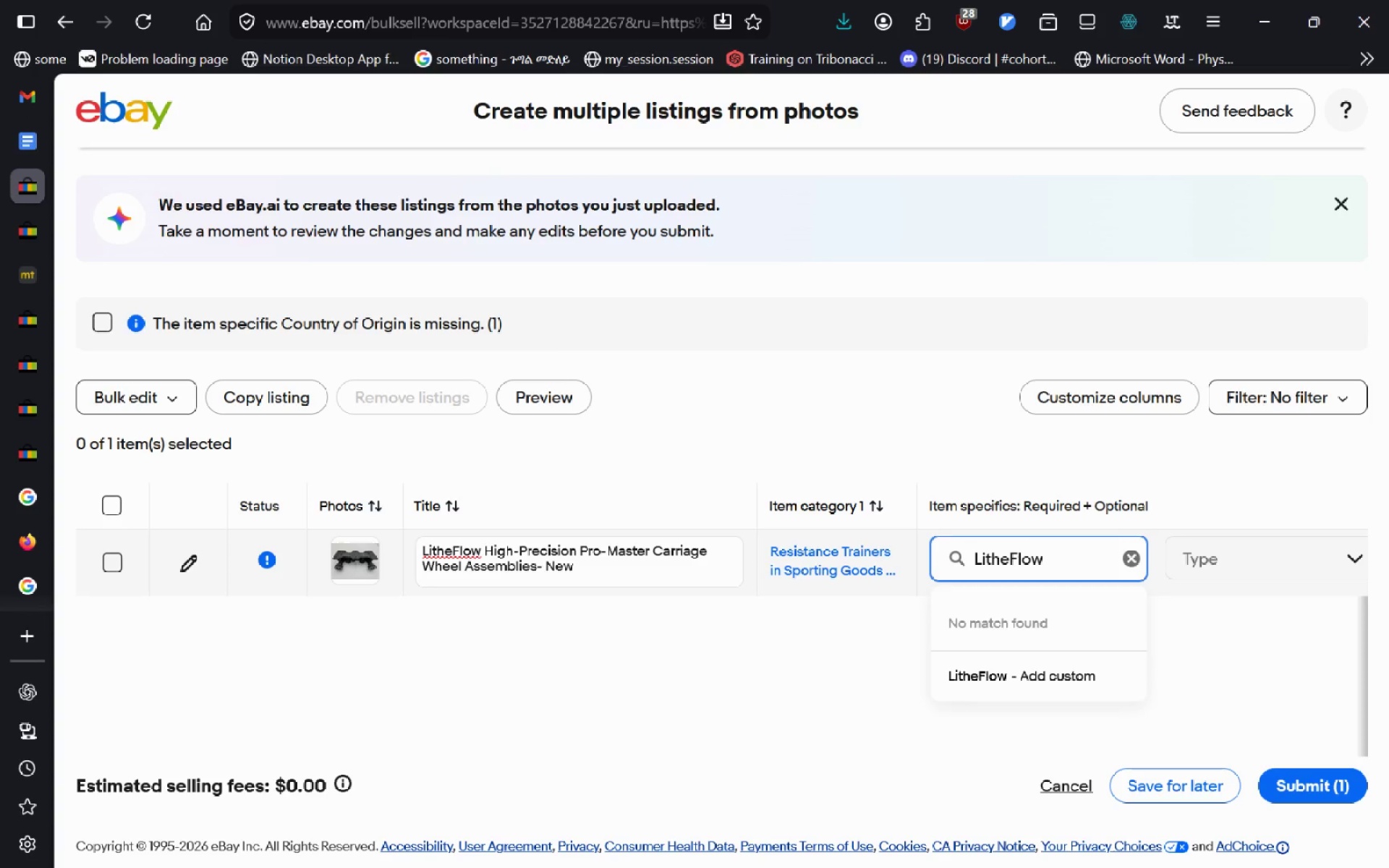 
key(Enter)
 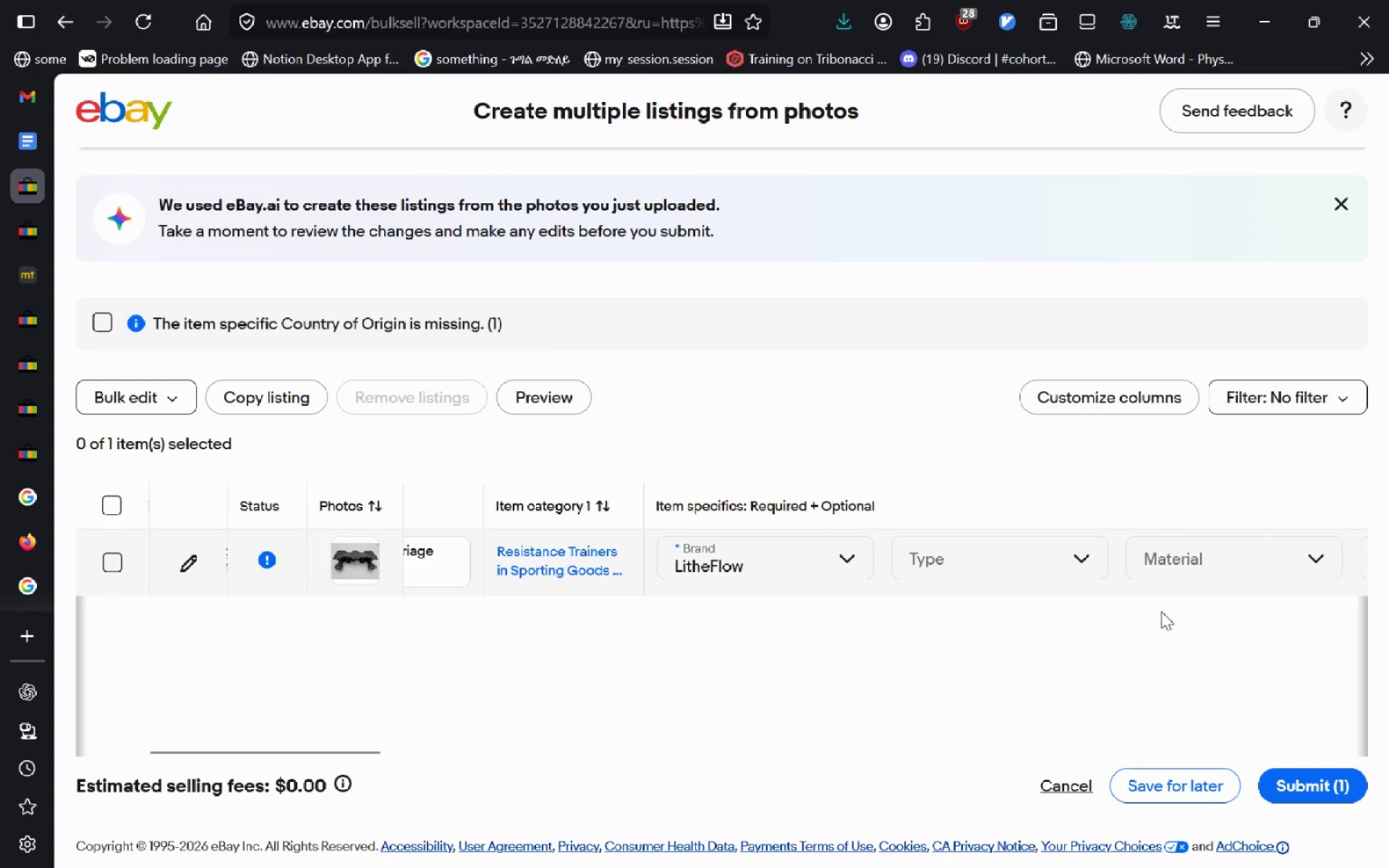 
left_click([1014, 554])
 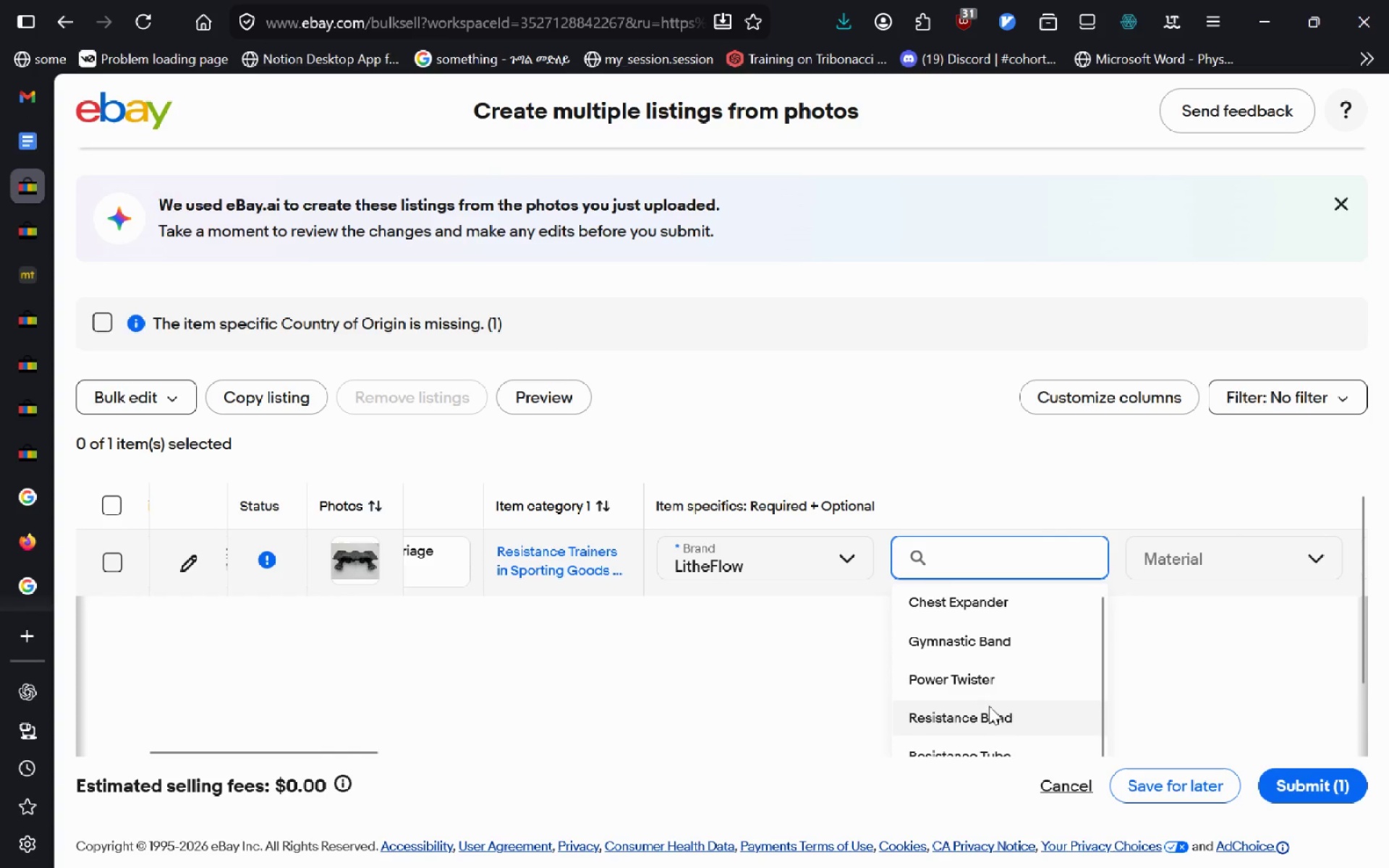 
wait(7.75)
 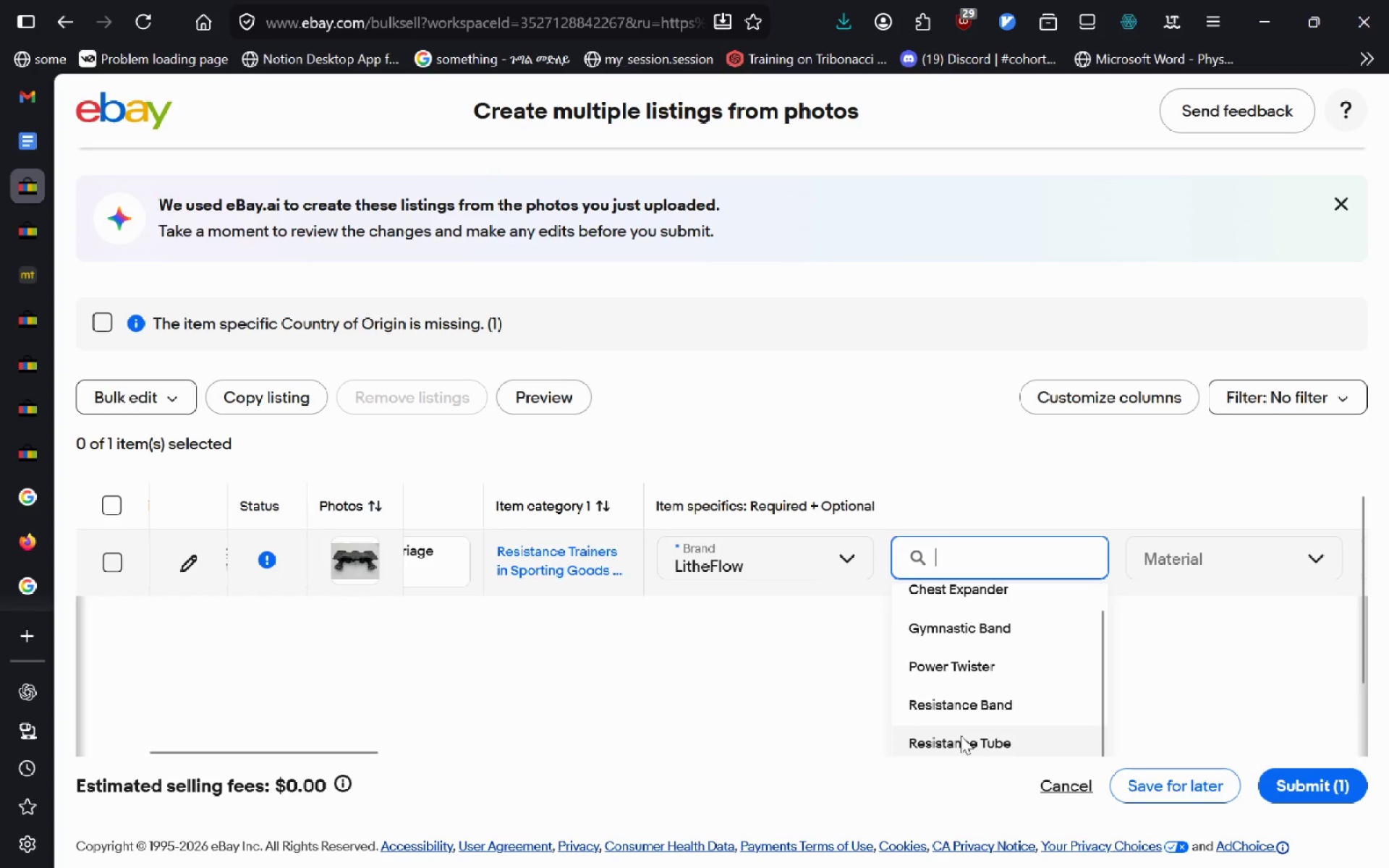 
left_click([786, 651])
 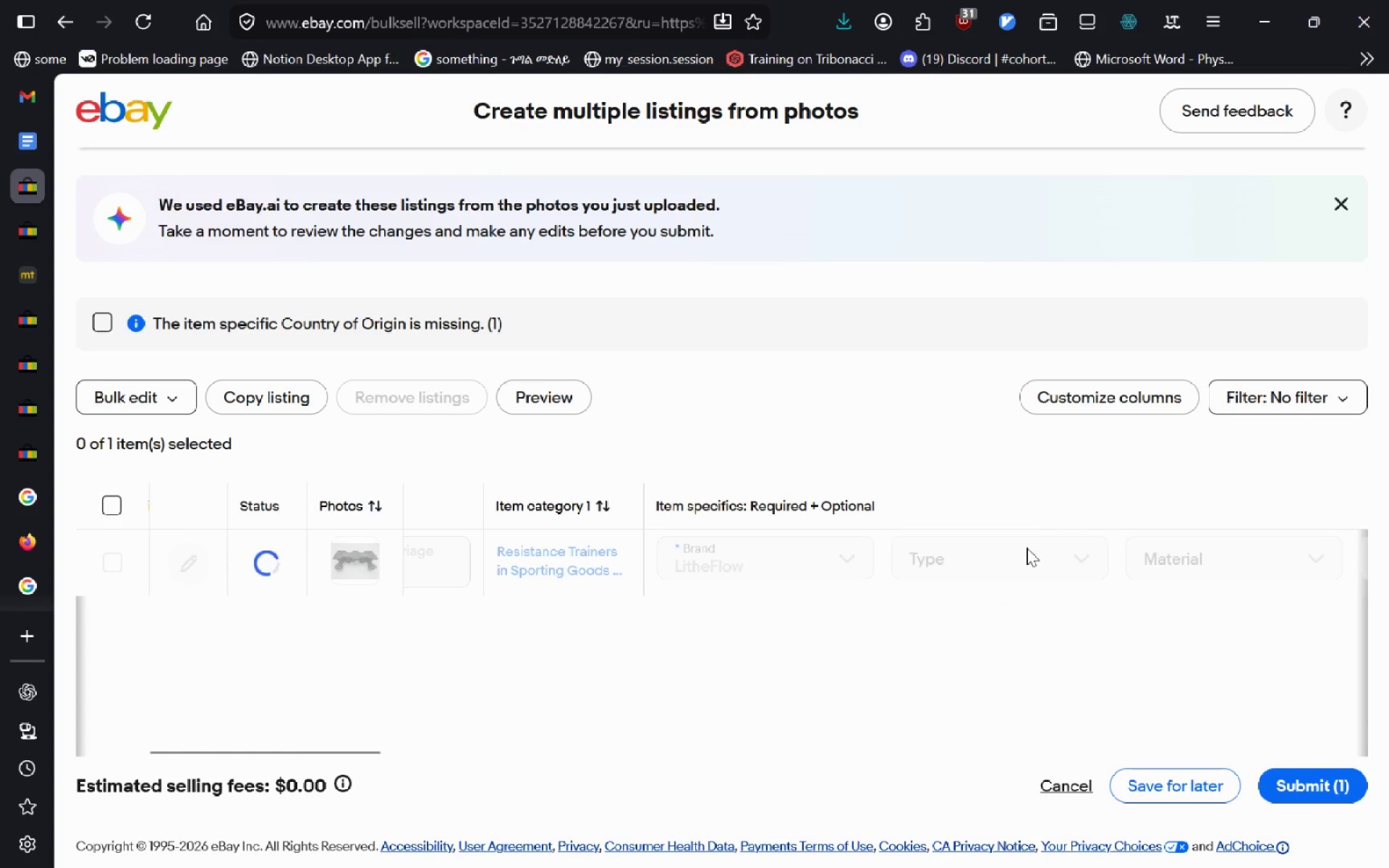 
left_click([1027, 548])
 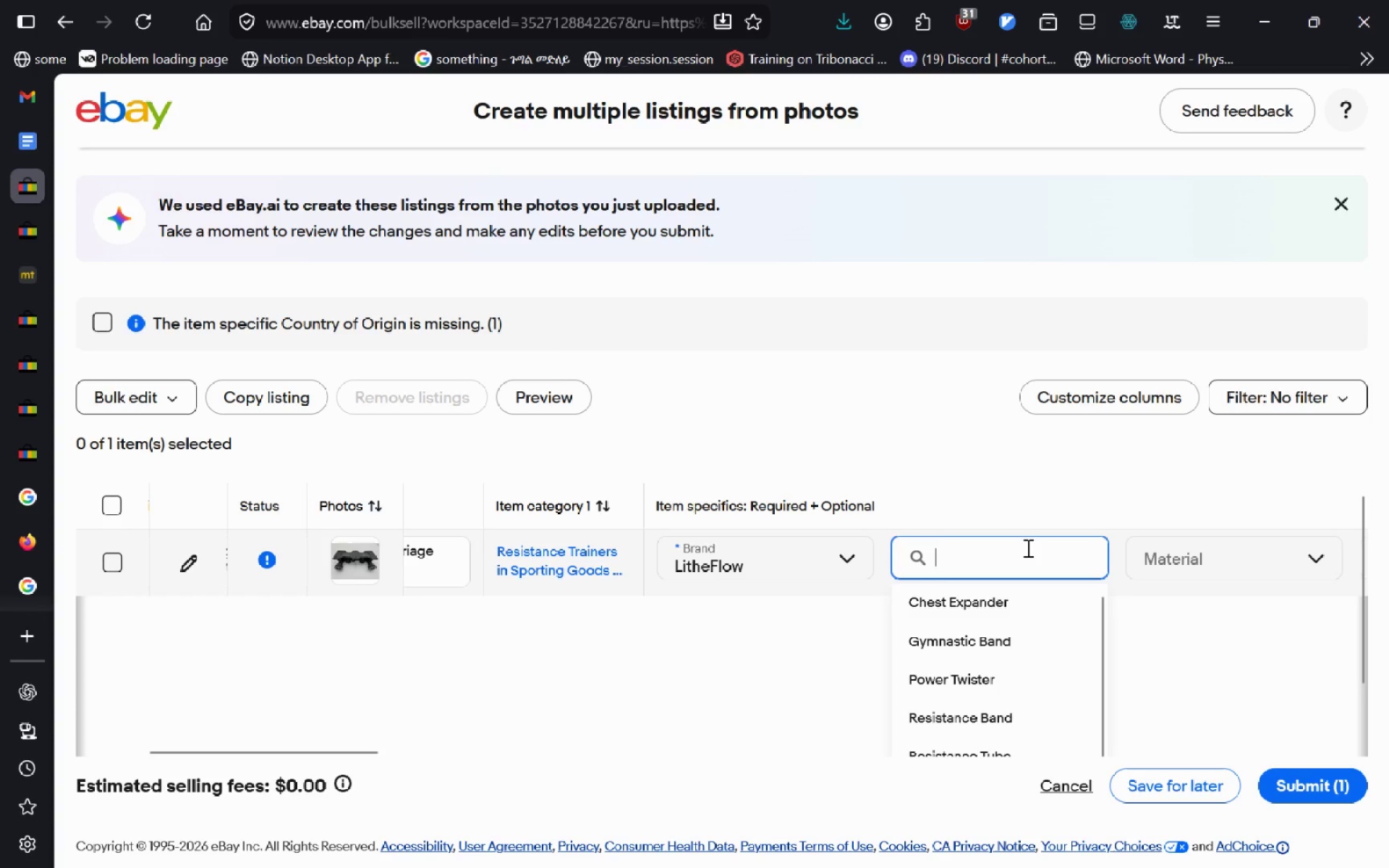 
type(Wheel)
 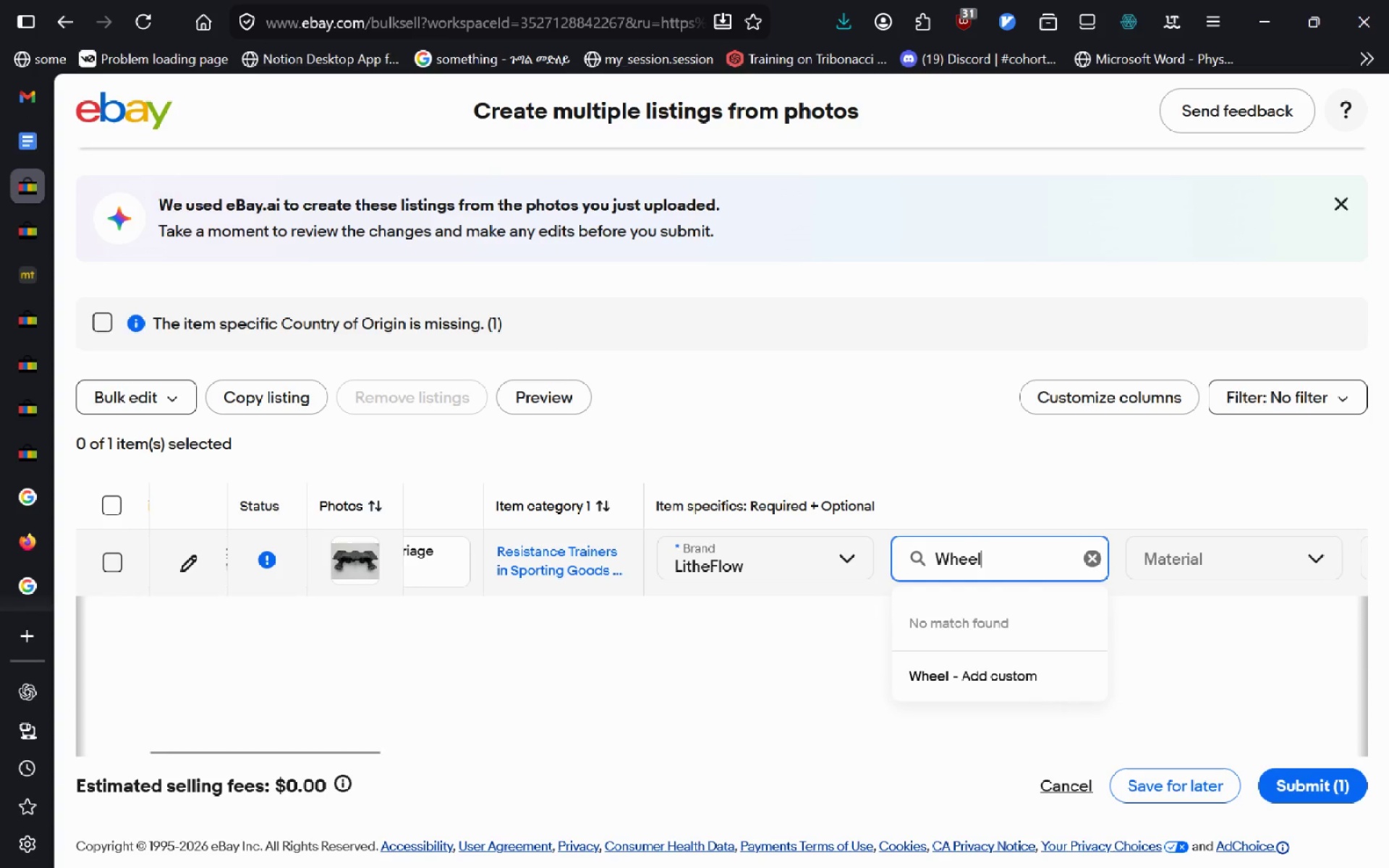 
key(Control+ControlLeft)
 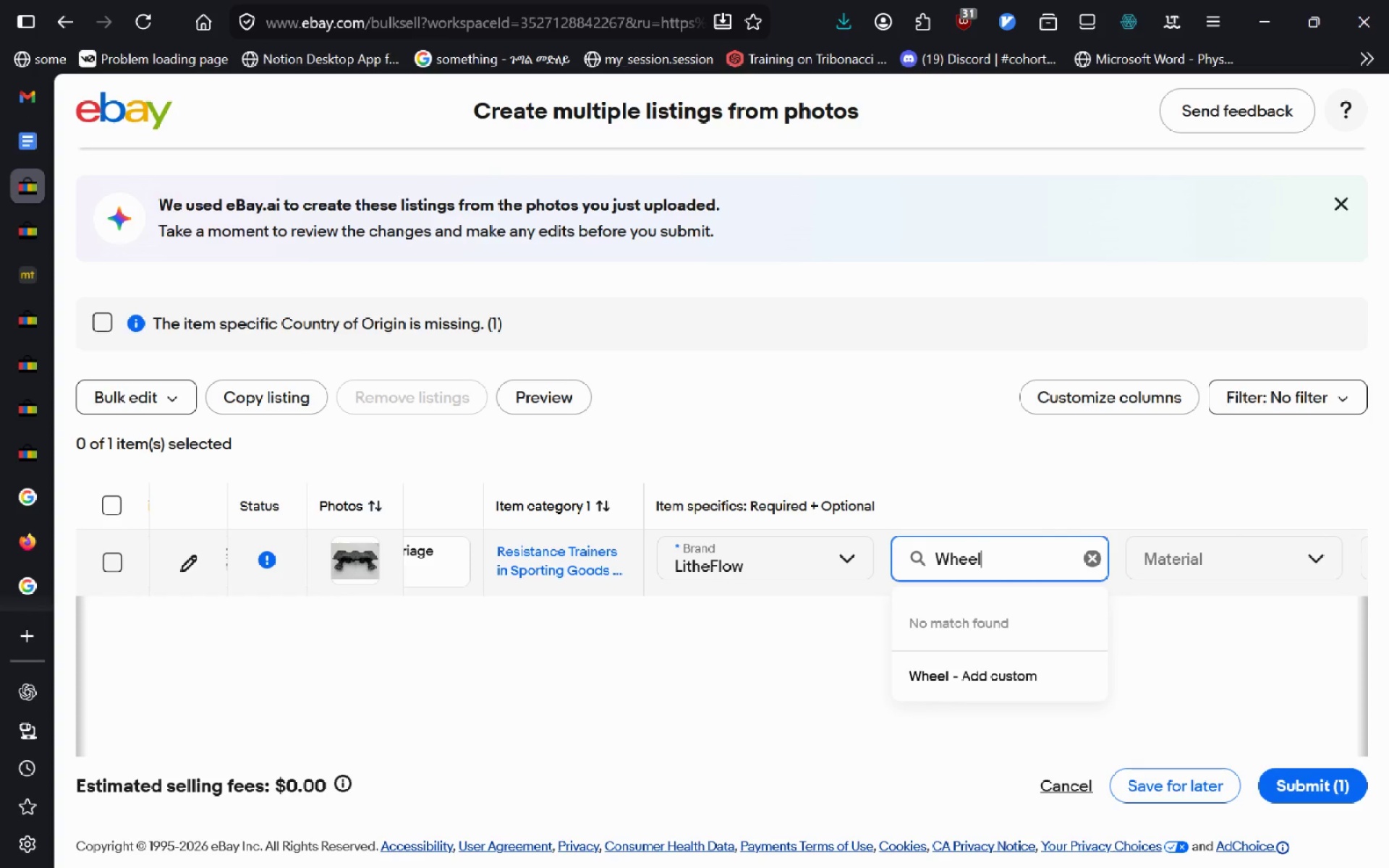 
key(Control+Backspace)
 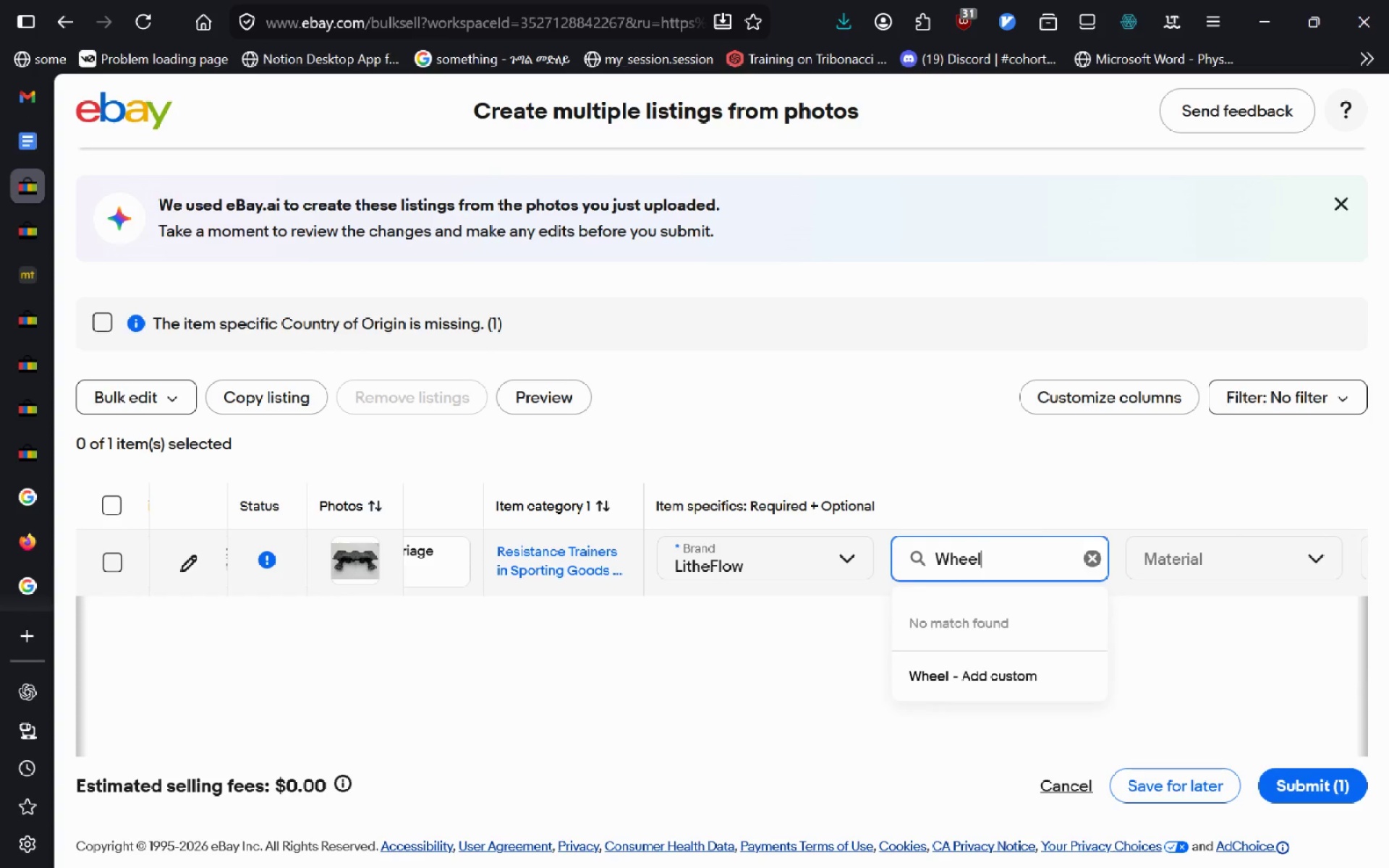 
type(Cr)
key(Backspace)
type(arriage Wheel)
 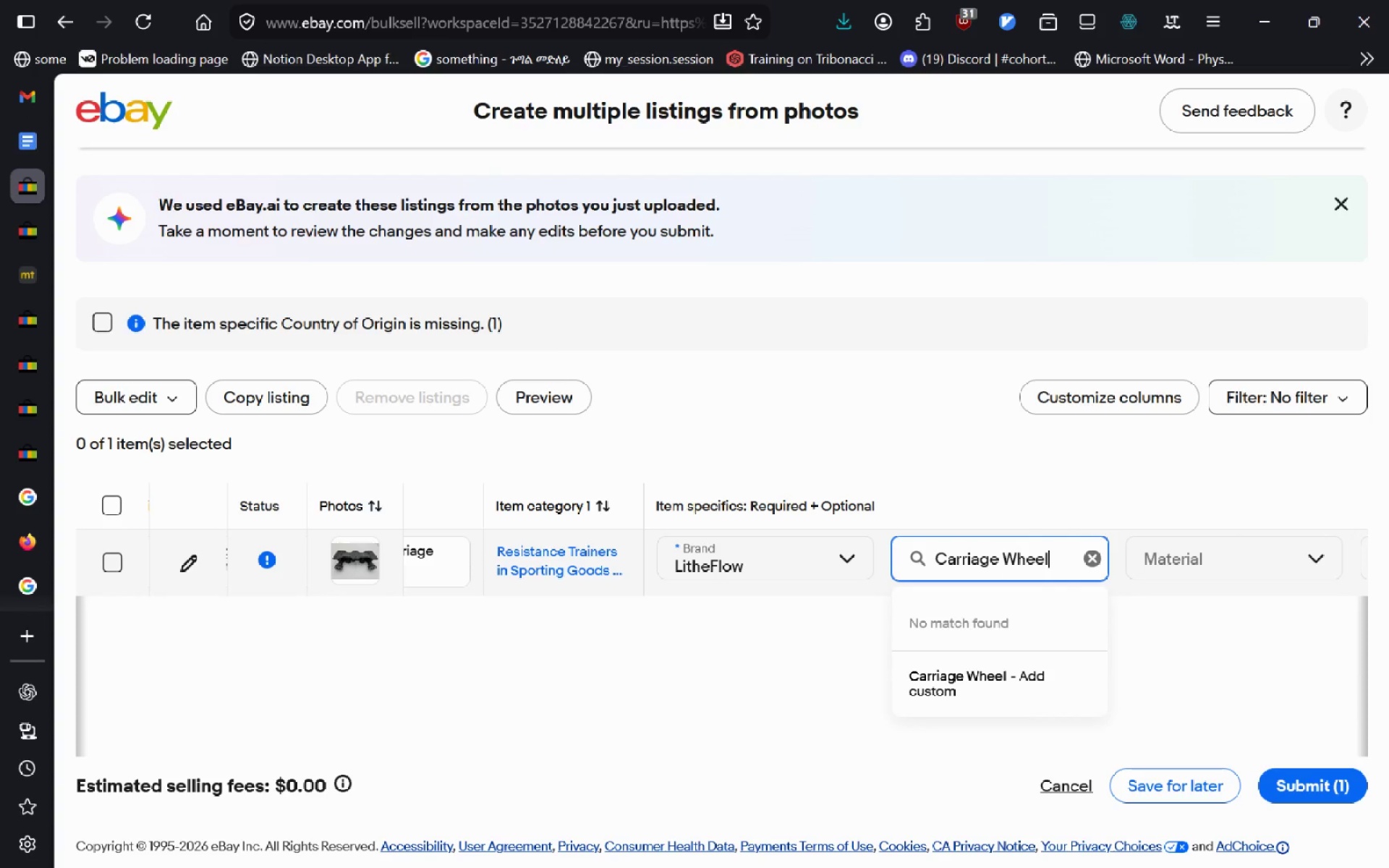 
key(Enter)
 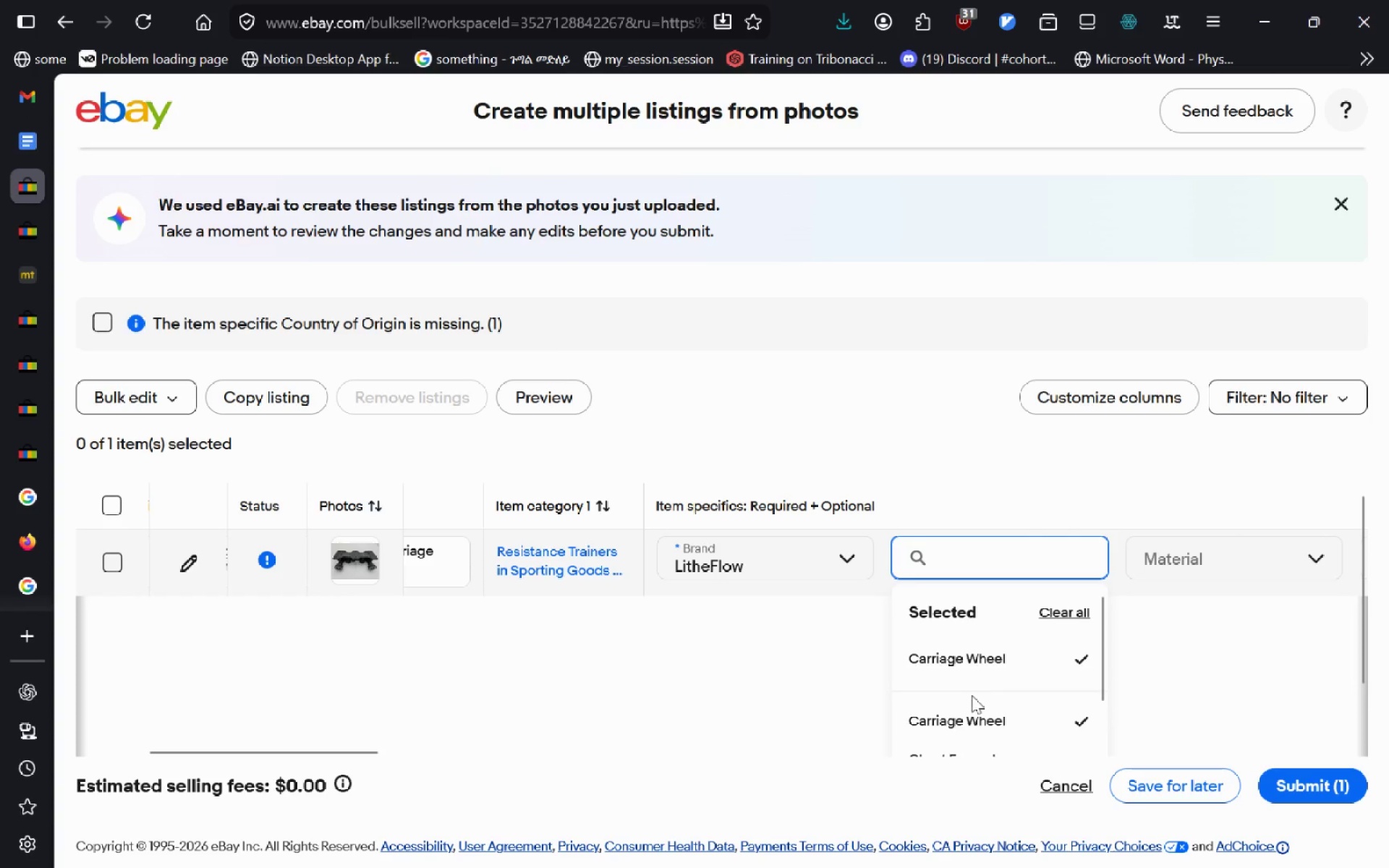 
left_click([1237, 653])
 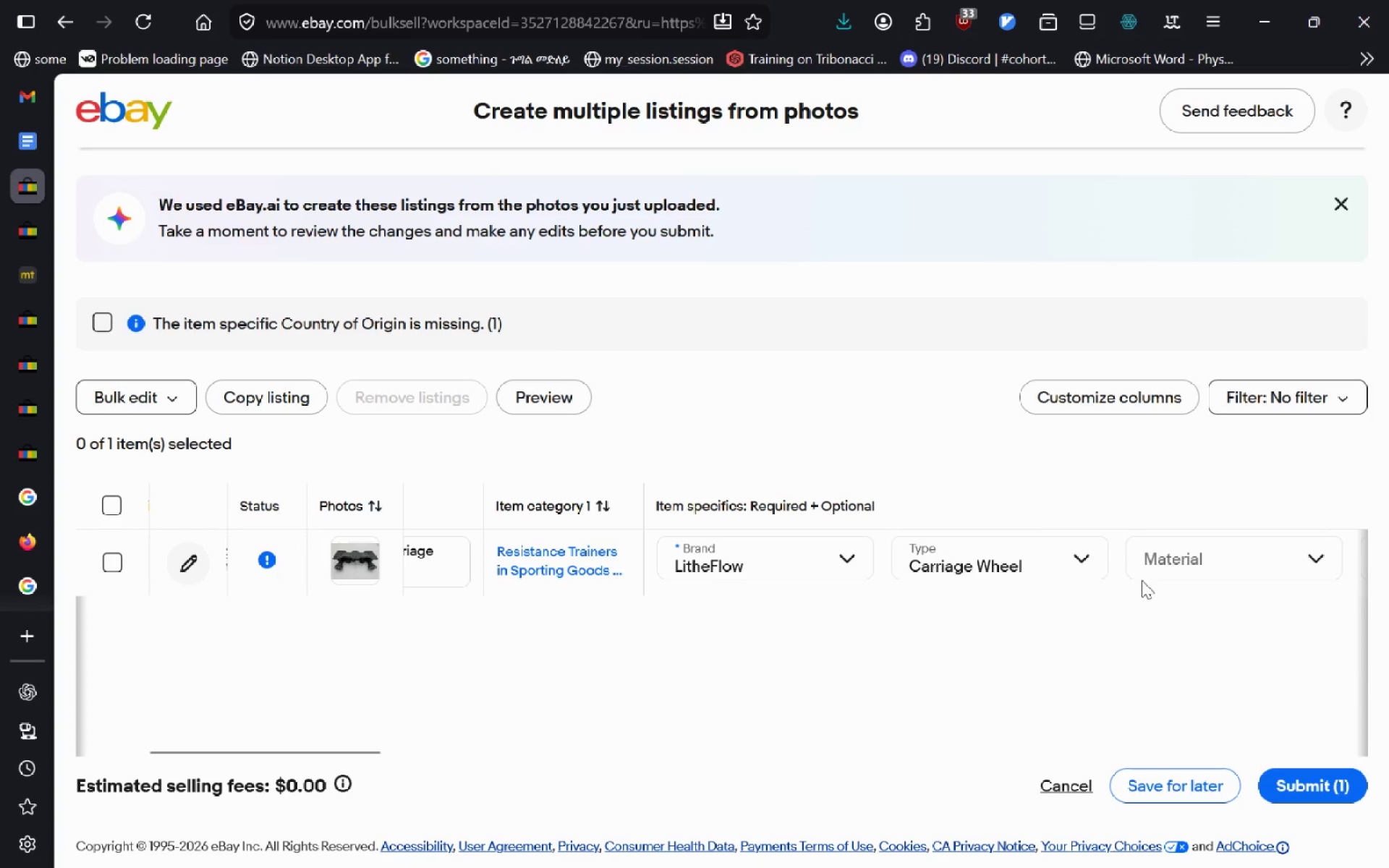 
left_click([1108, 544])
 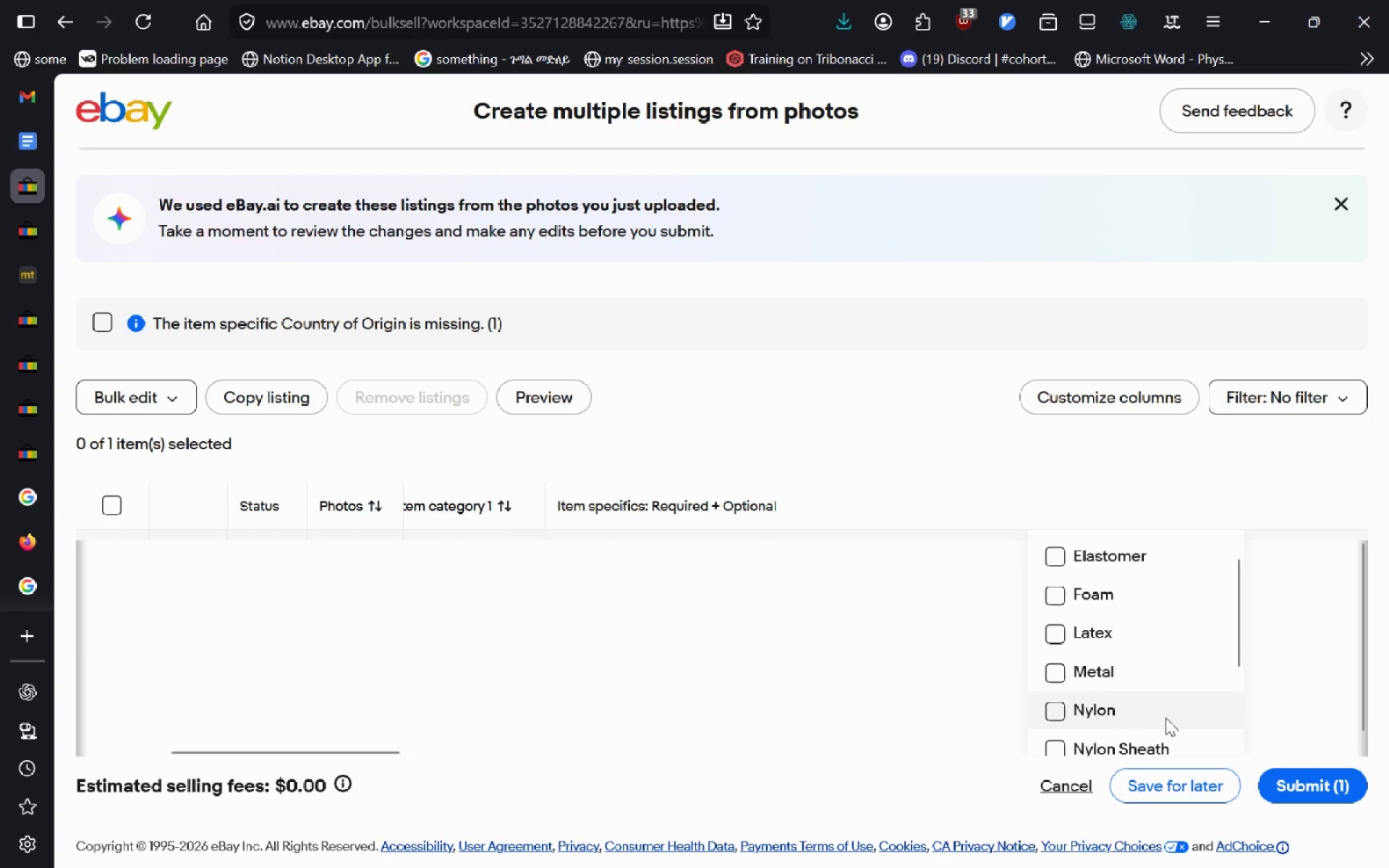 
wait(5.53)
 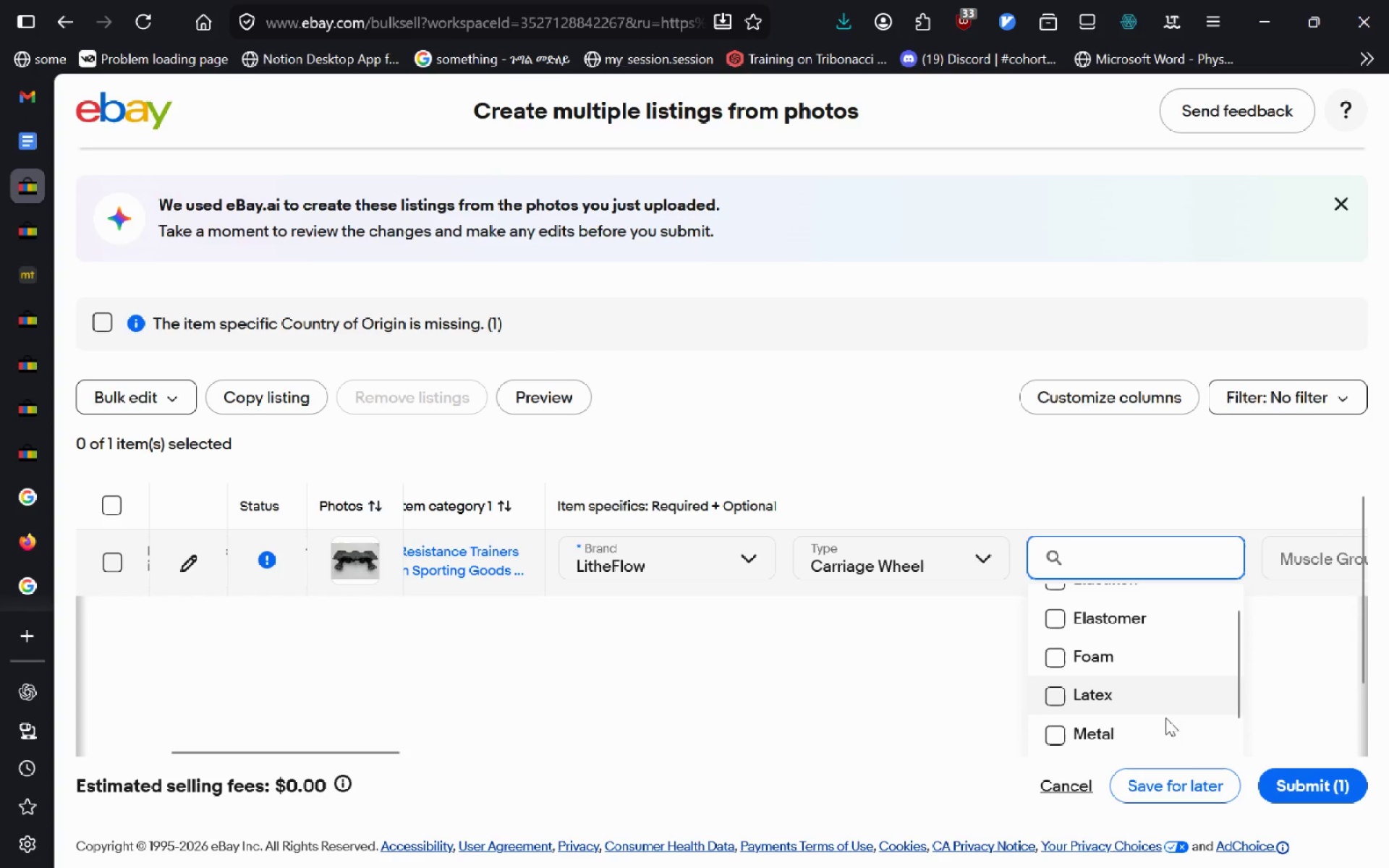 
left_click([1061, 676])
 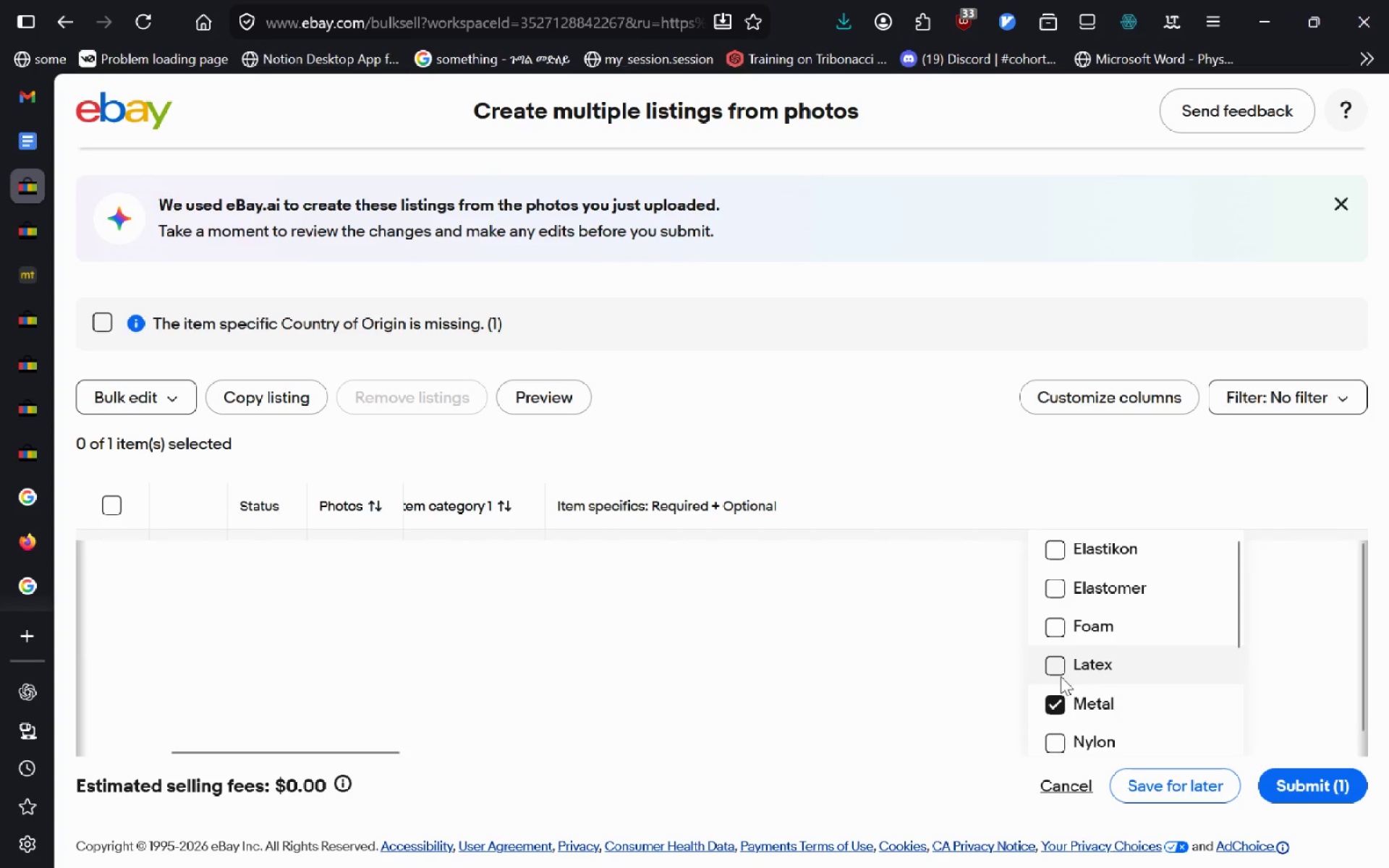 
left_click([1296, 781])
 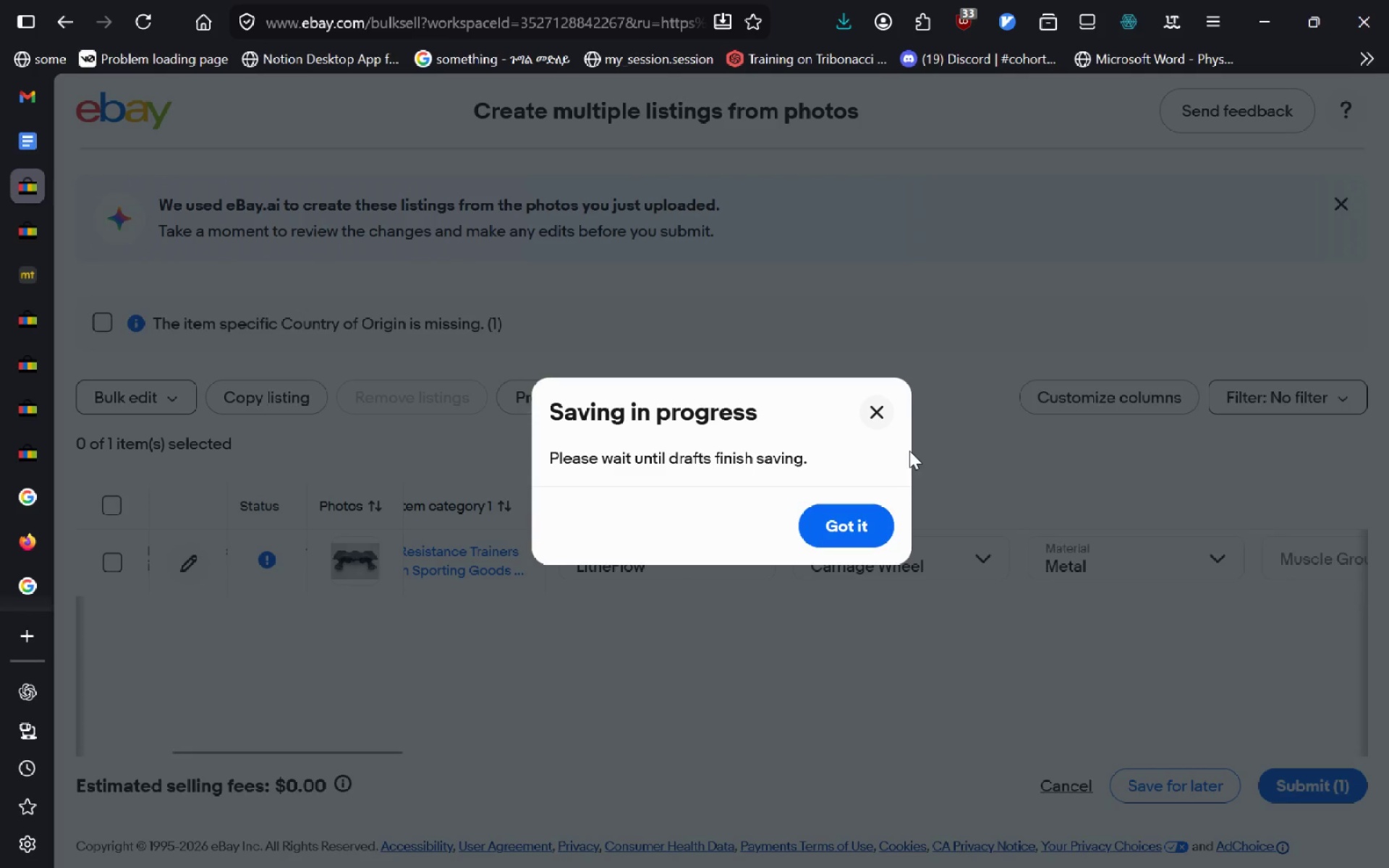 
left_click([848, 544])
 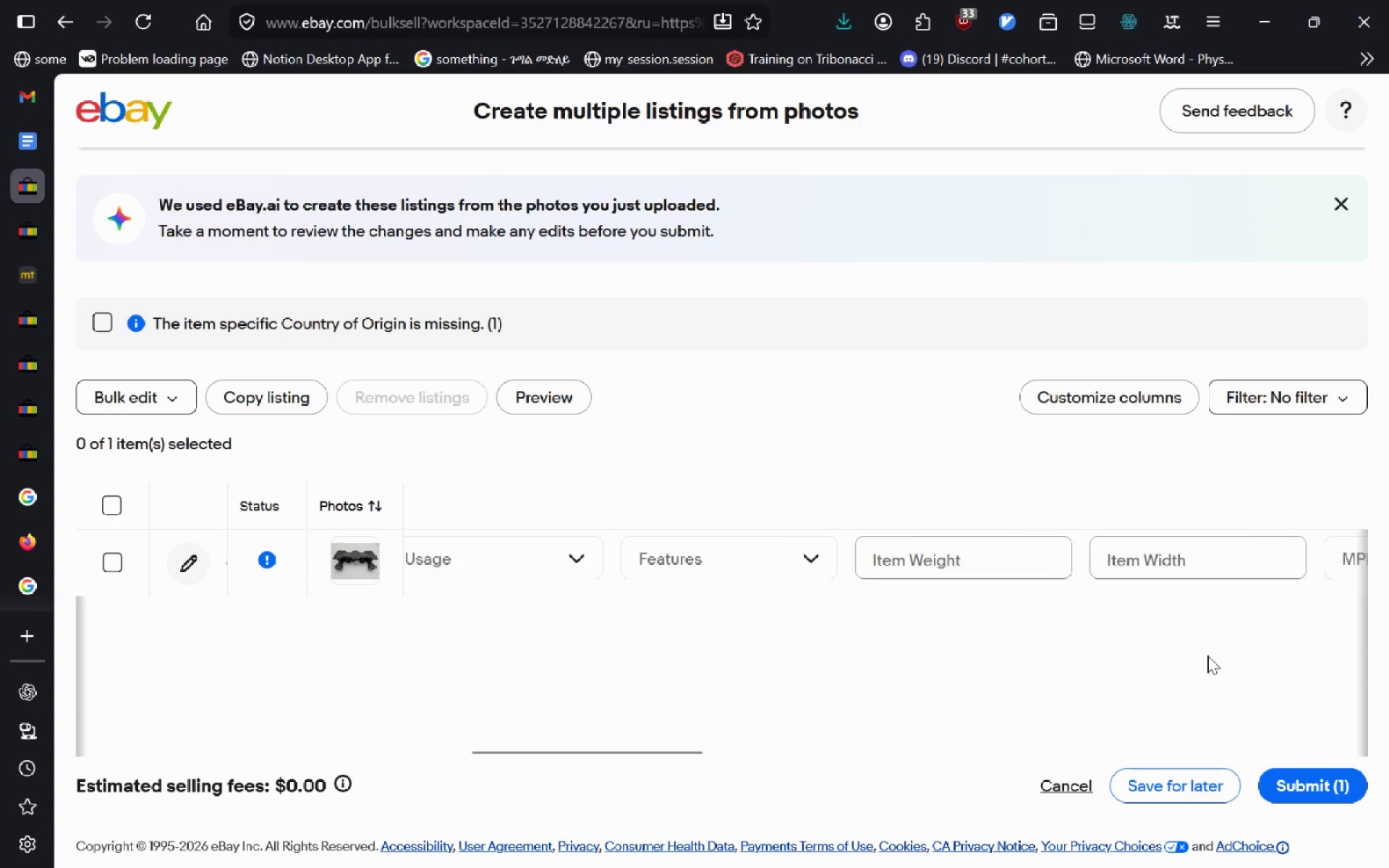 
wait(8.64)
 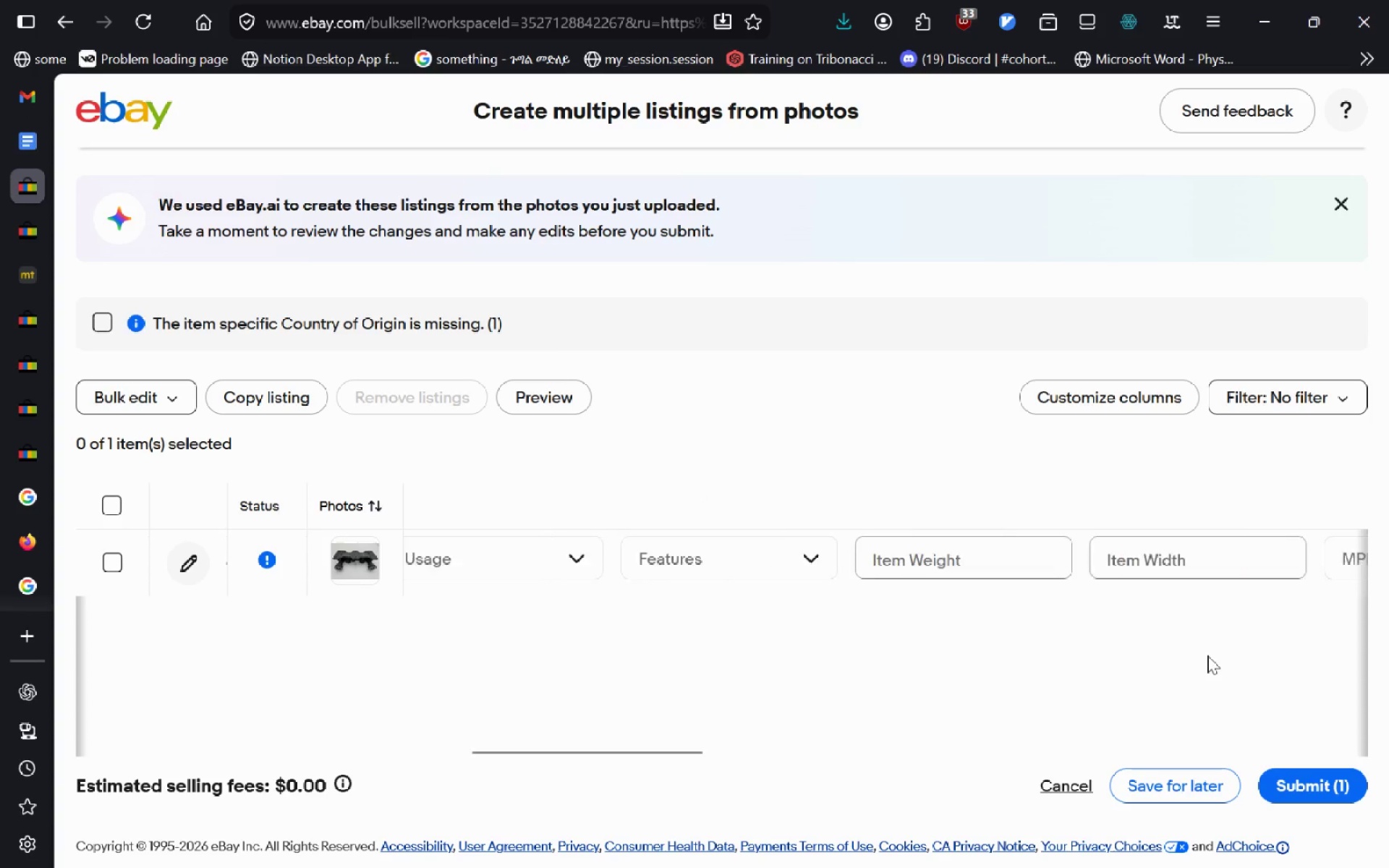 
left_click([946, 536])
 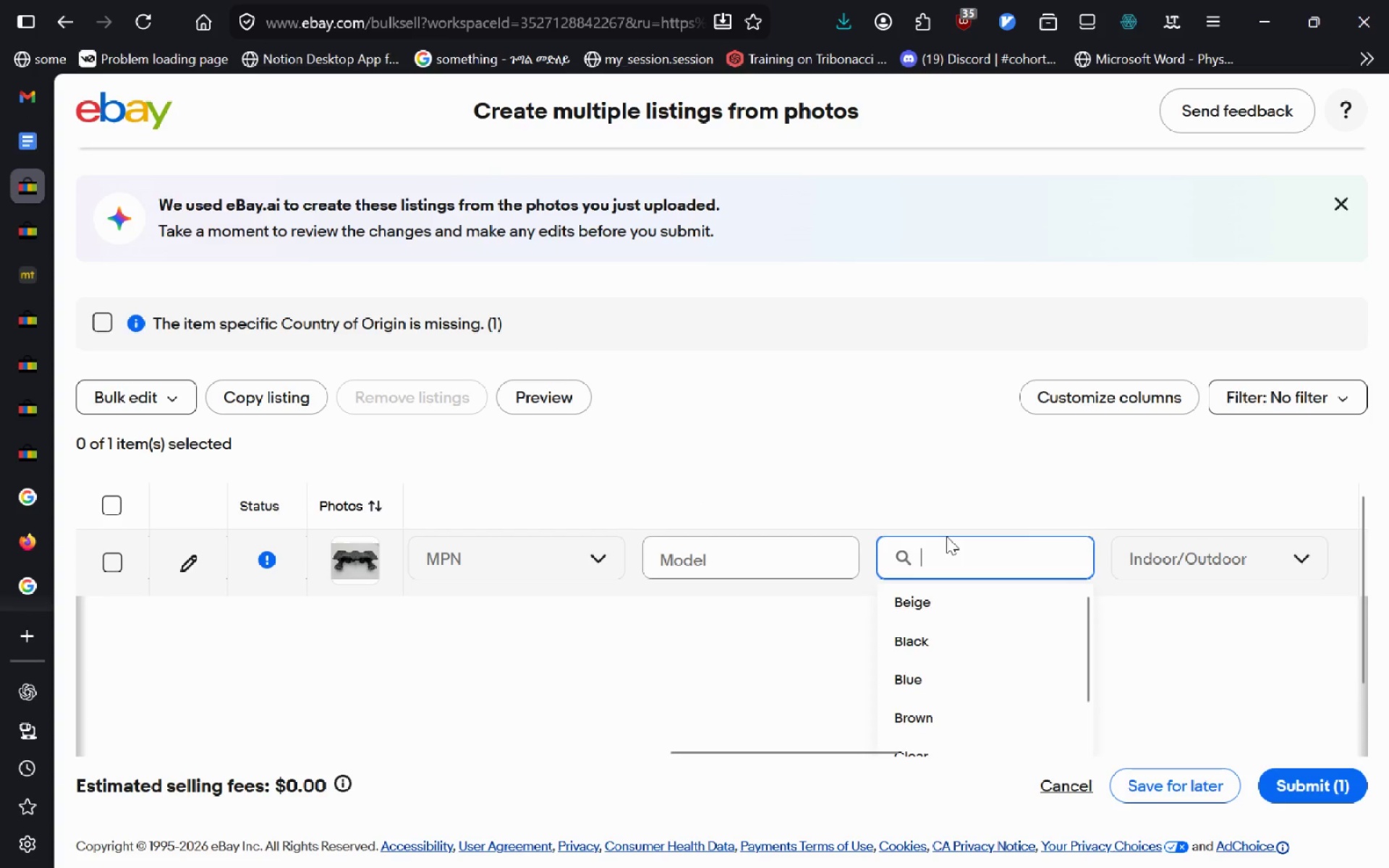 
left_click([946, 641])
 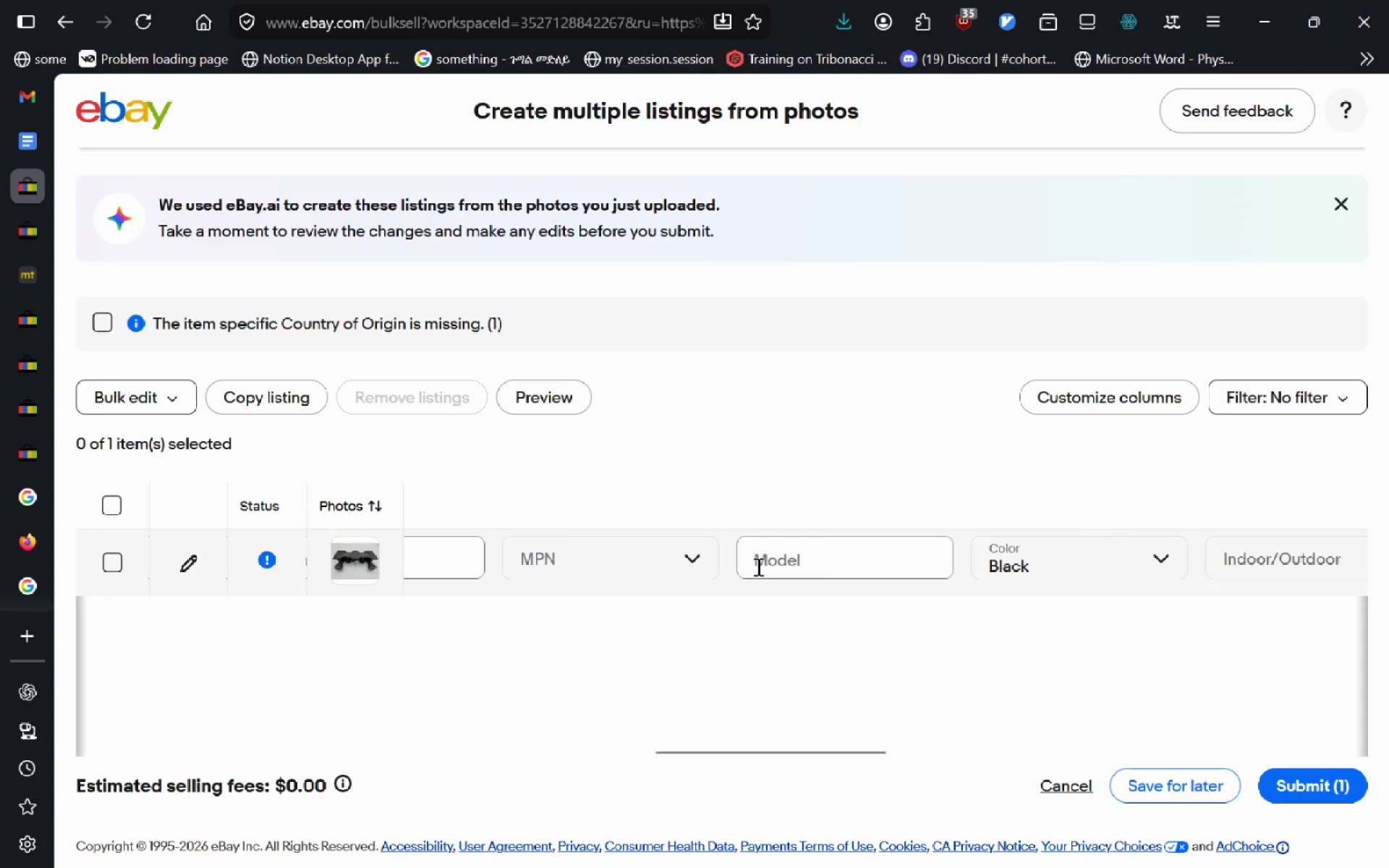 
left_click([757, 566])
 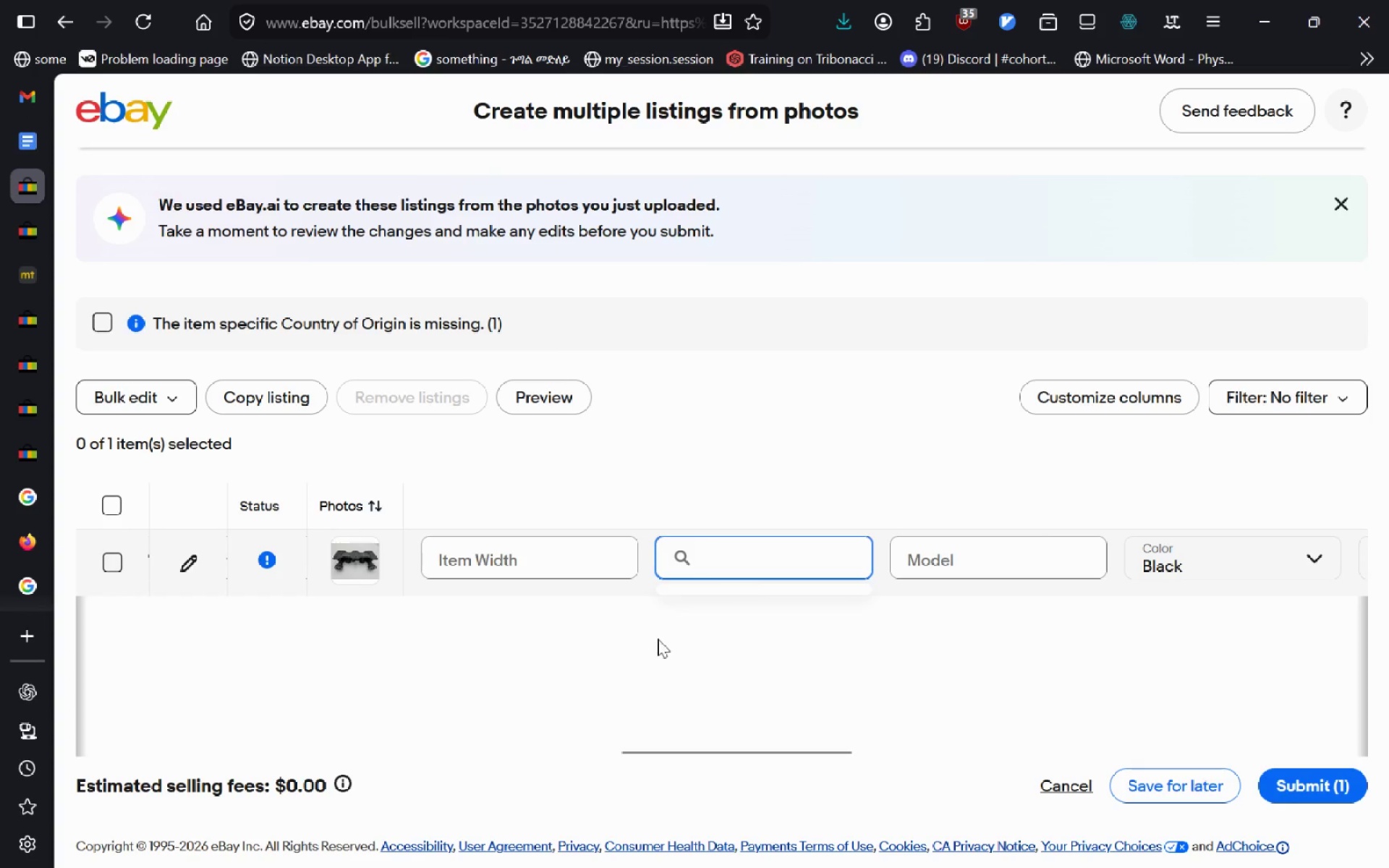 
left_click([641, 648])
 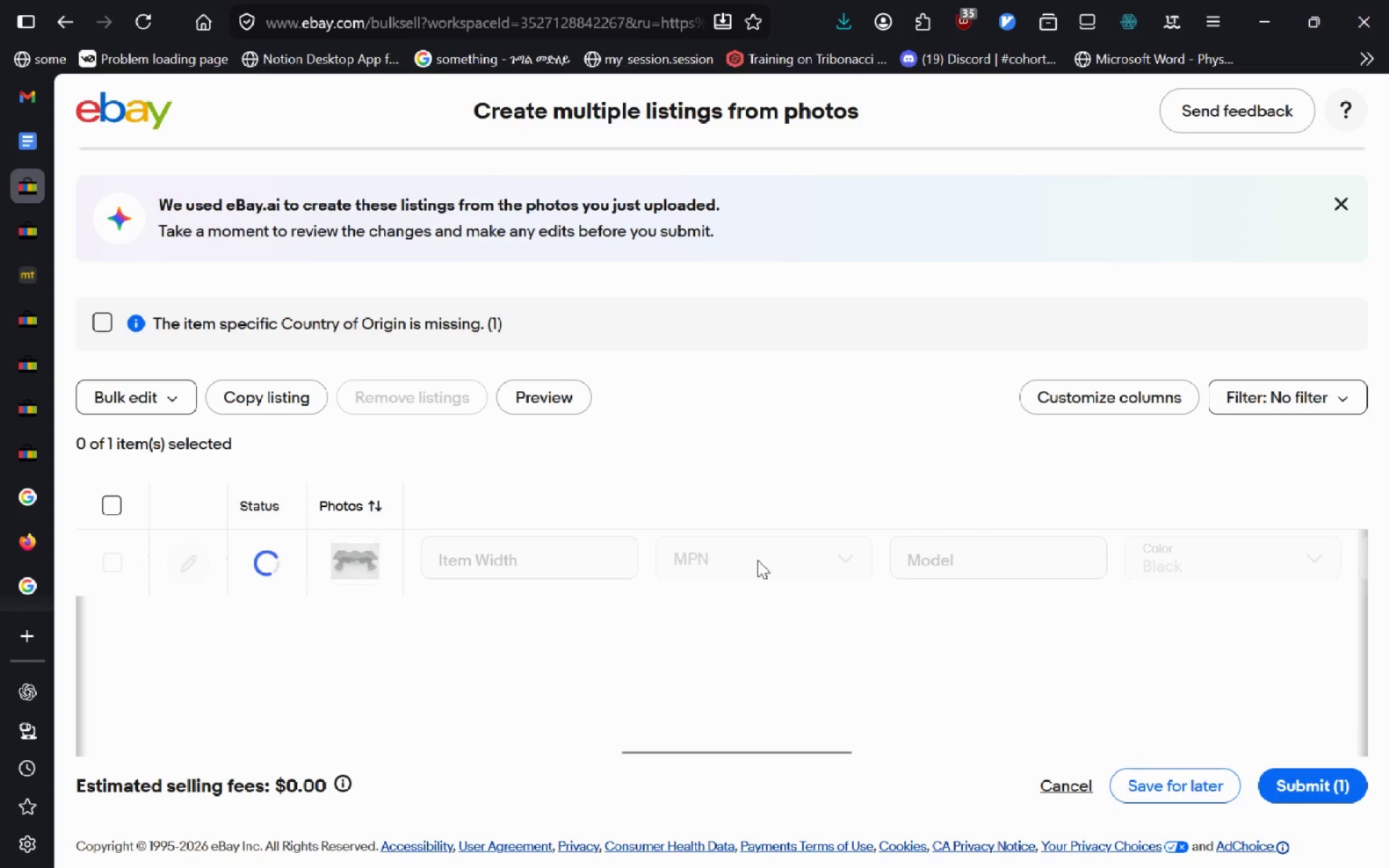 
left_click([758, 560])
 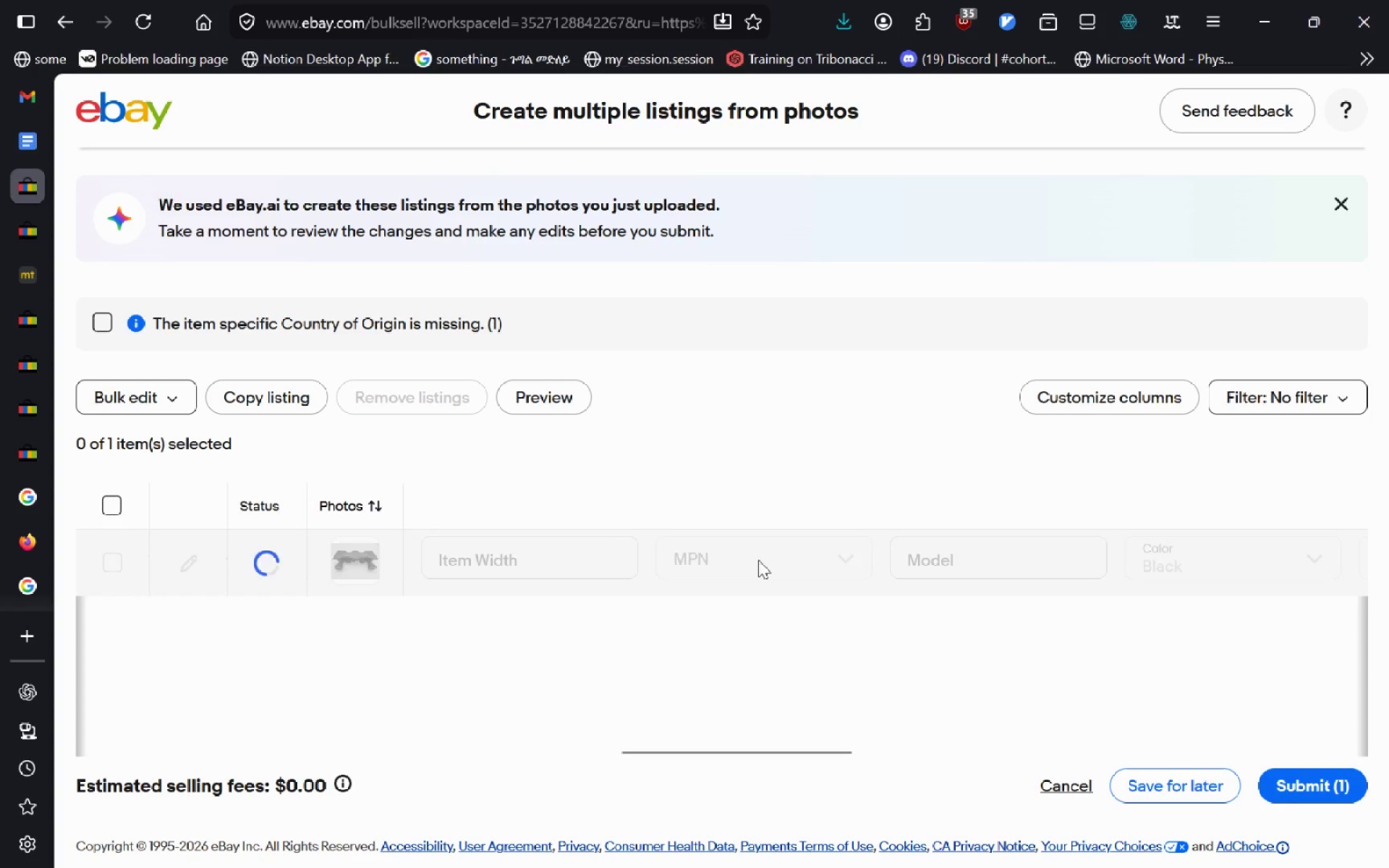 
left_click([758, 560])
 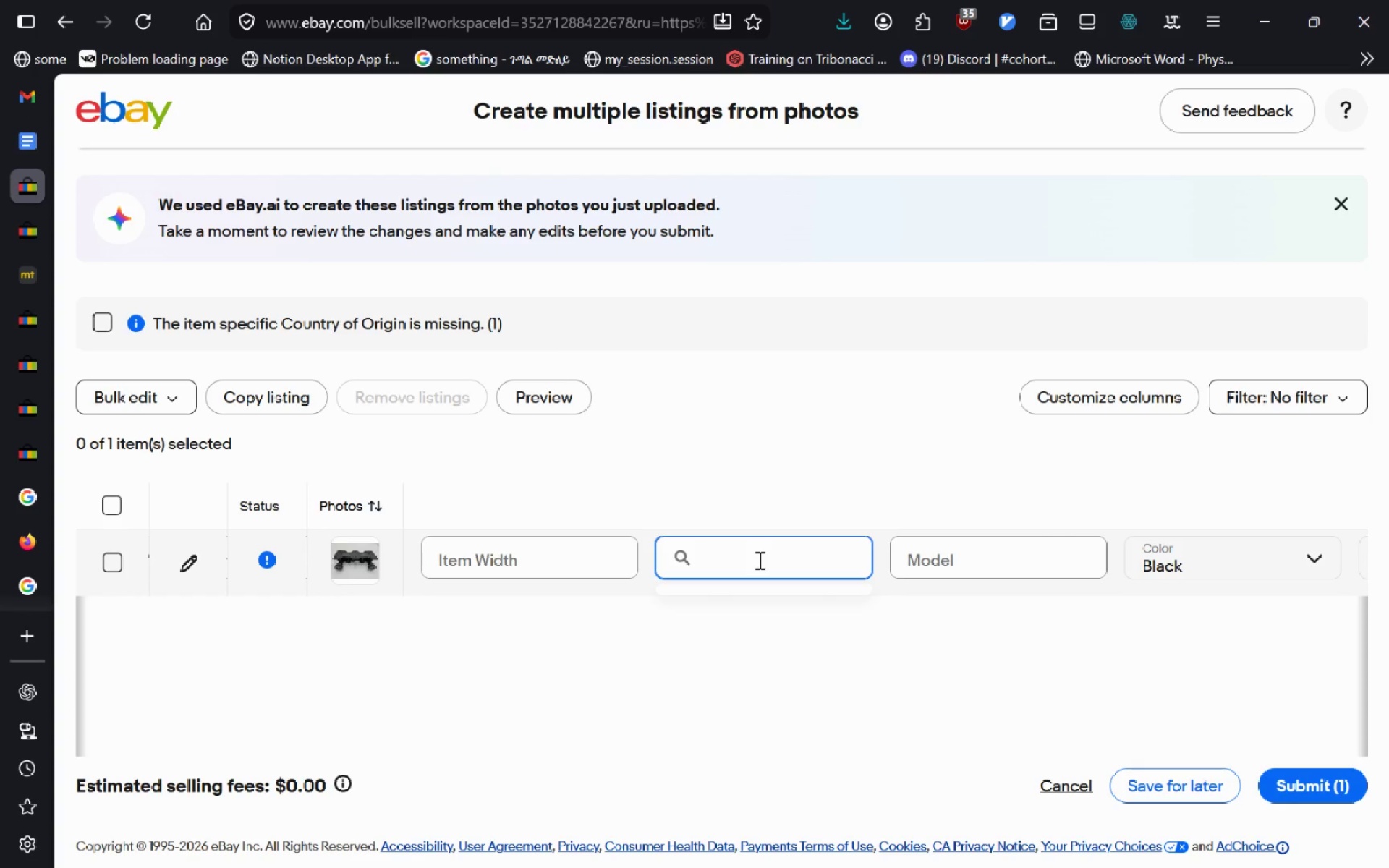 
wait(7.7)
 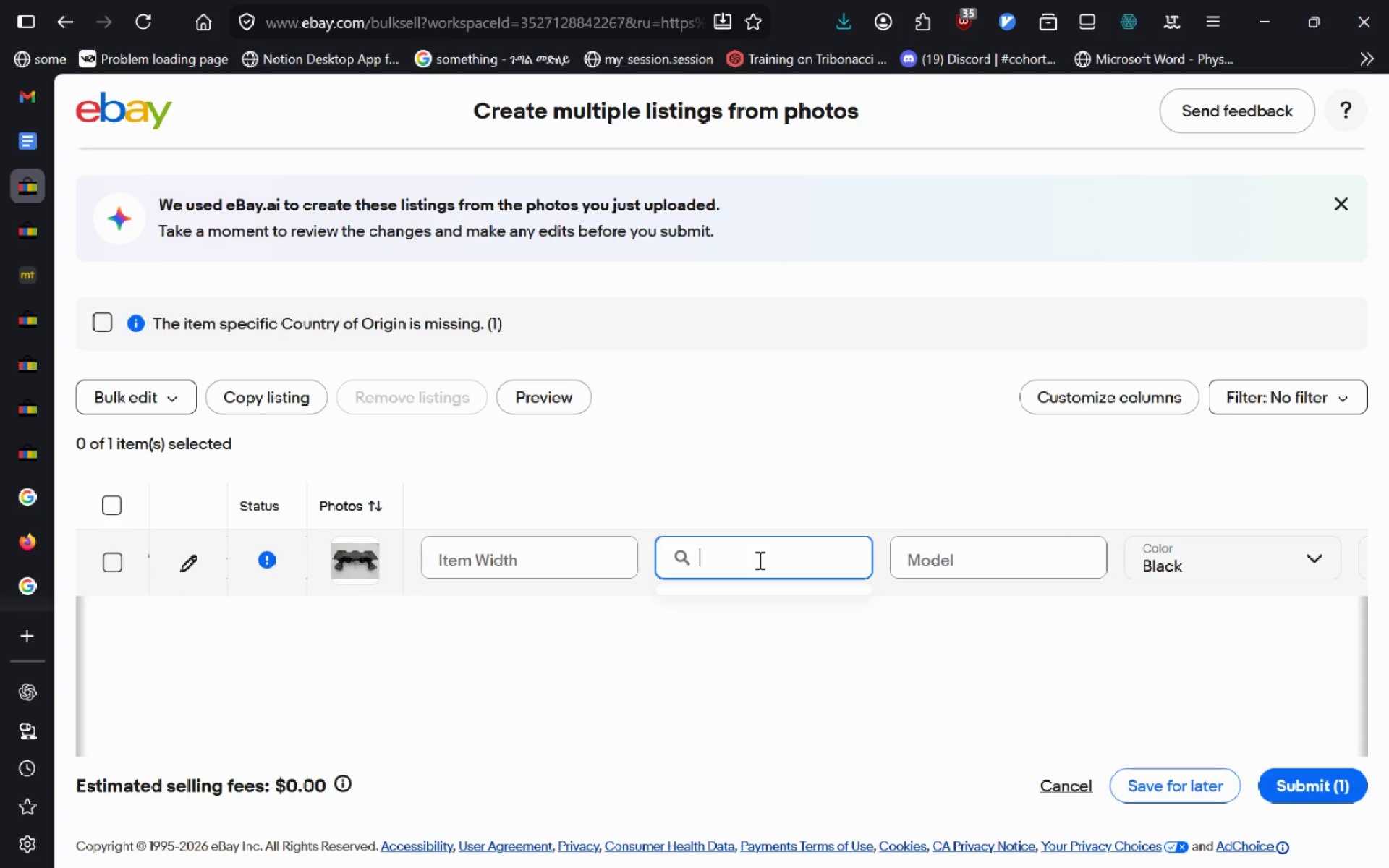 
type(25800)
 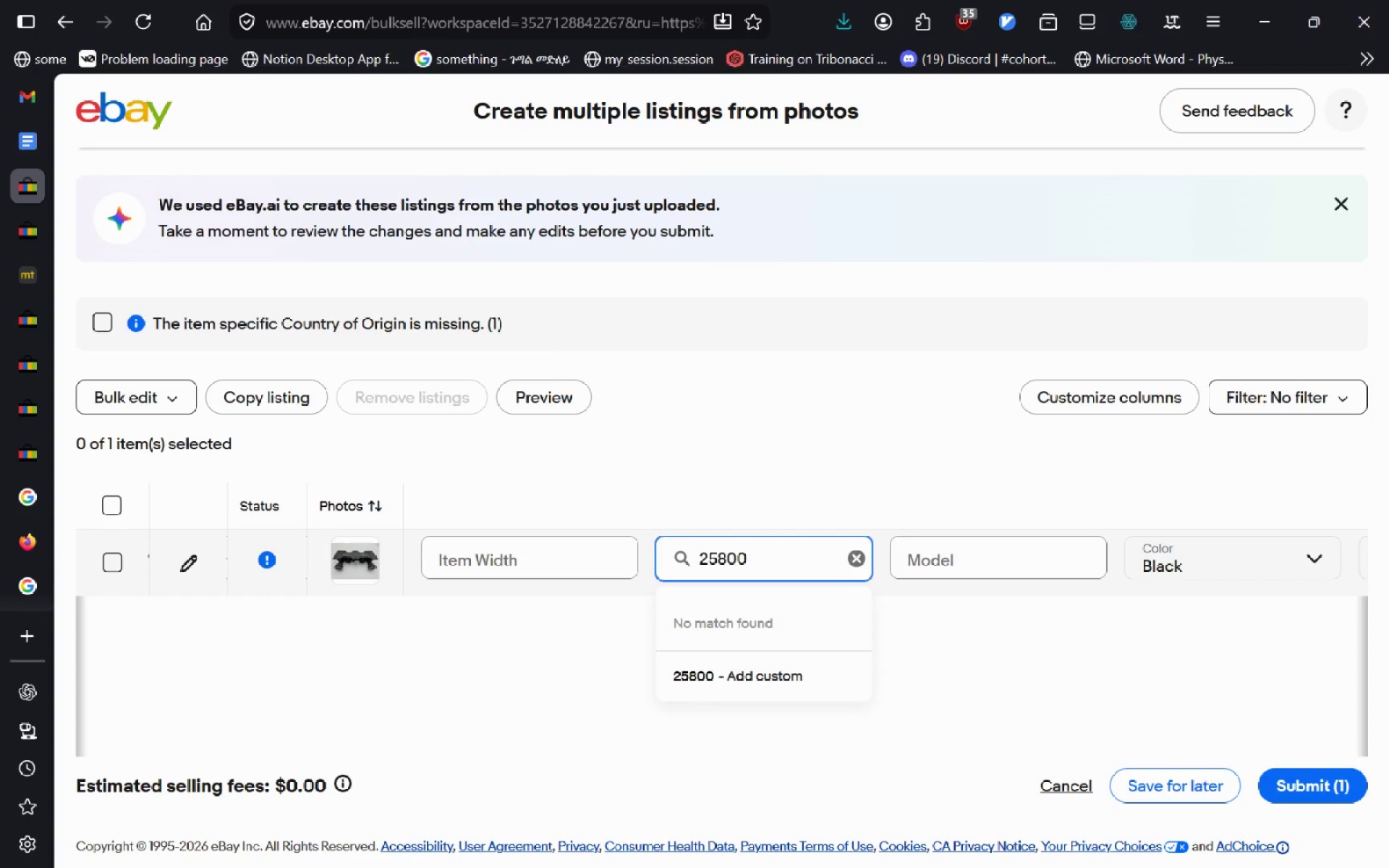 
key(Enter)
 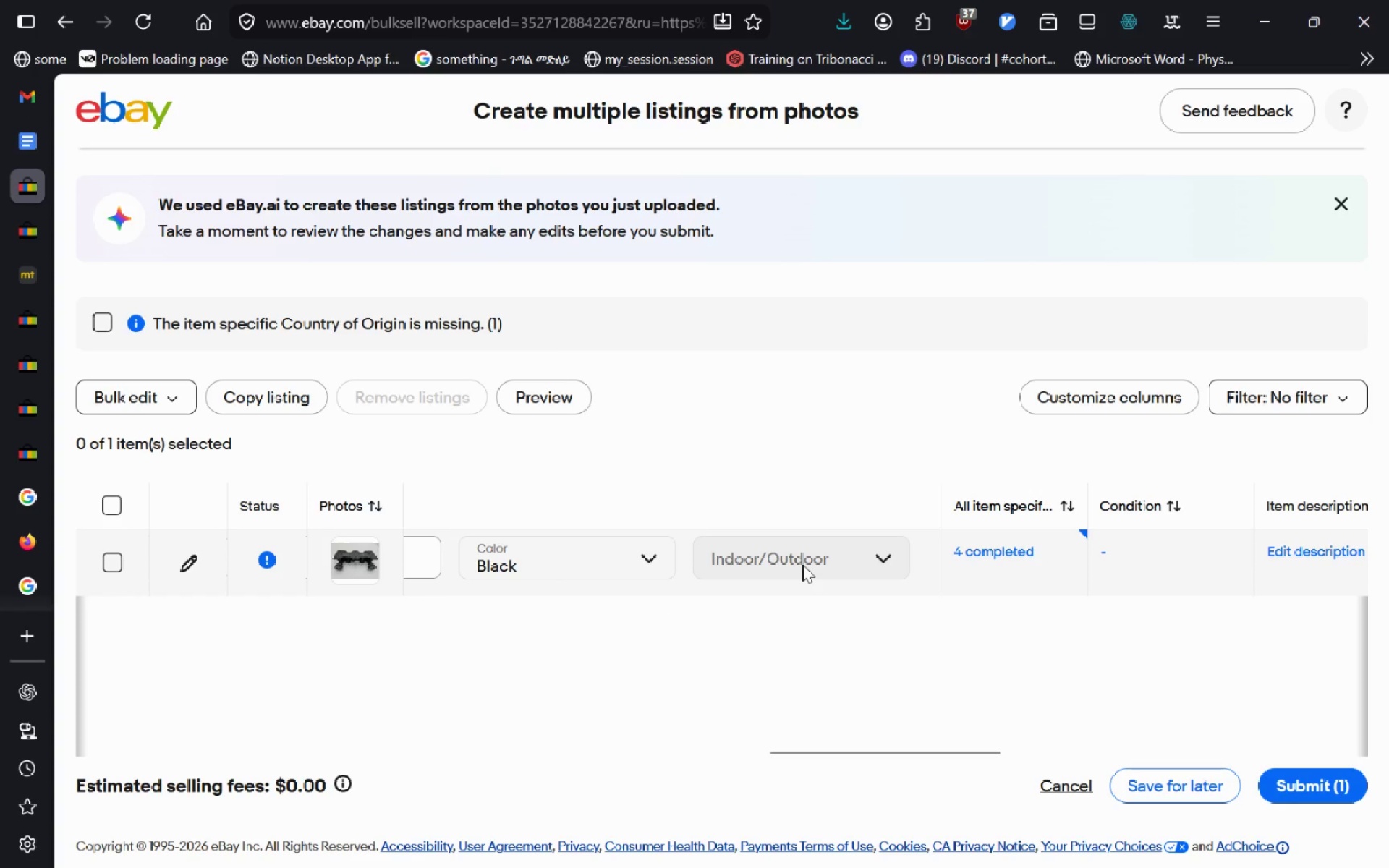 
left_click([989, 566])
 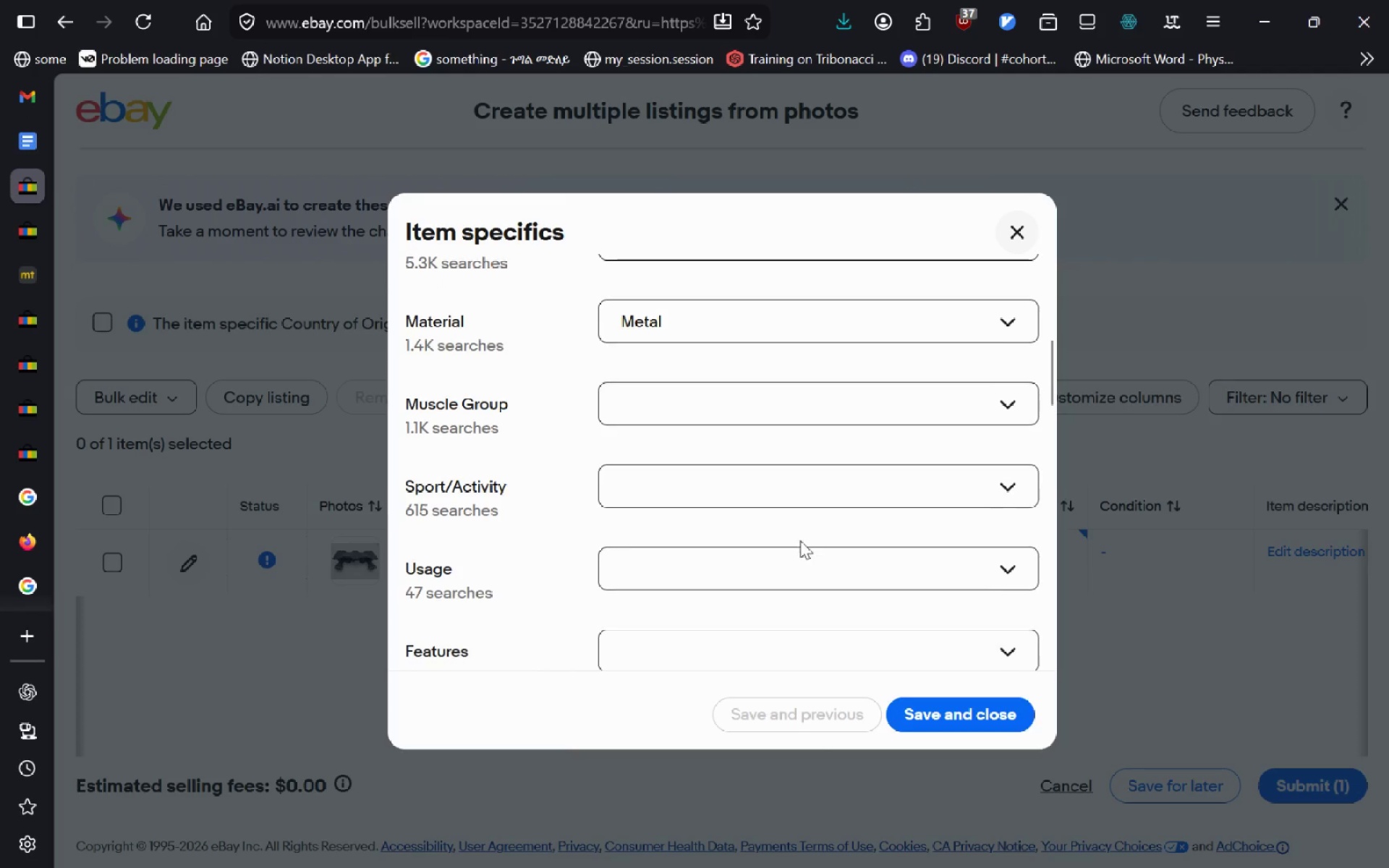 
wait(5.97)
 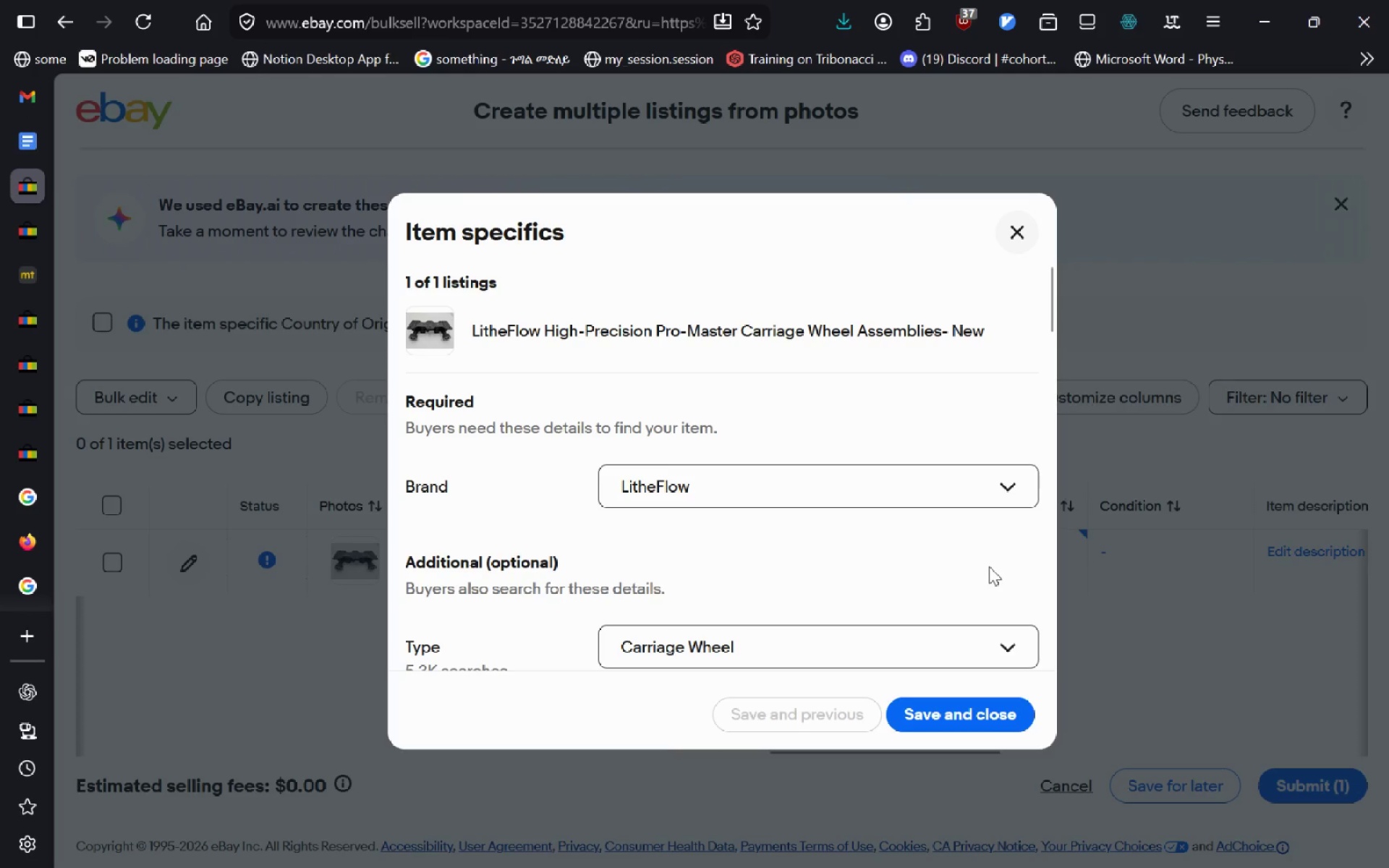 
left_click([788, 411])
 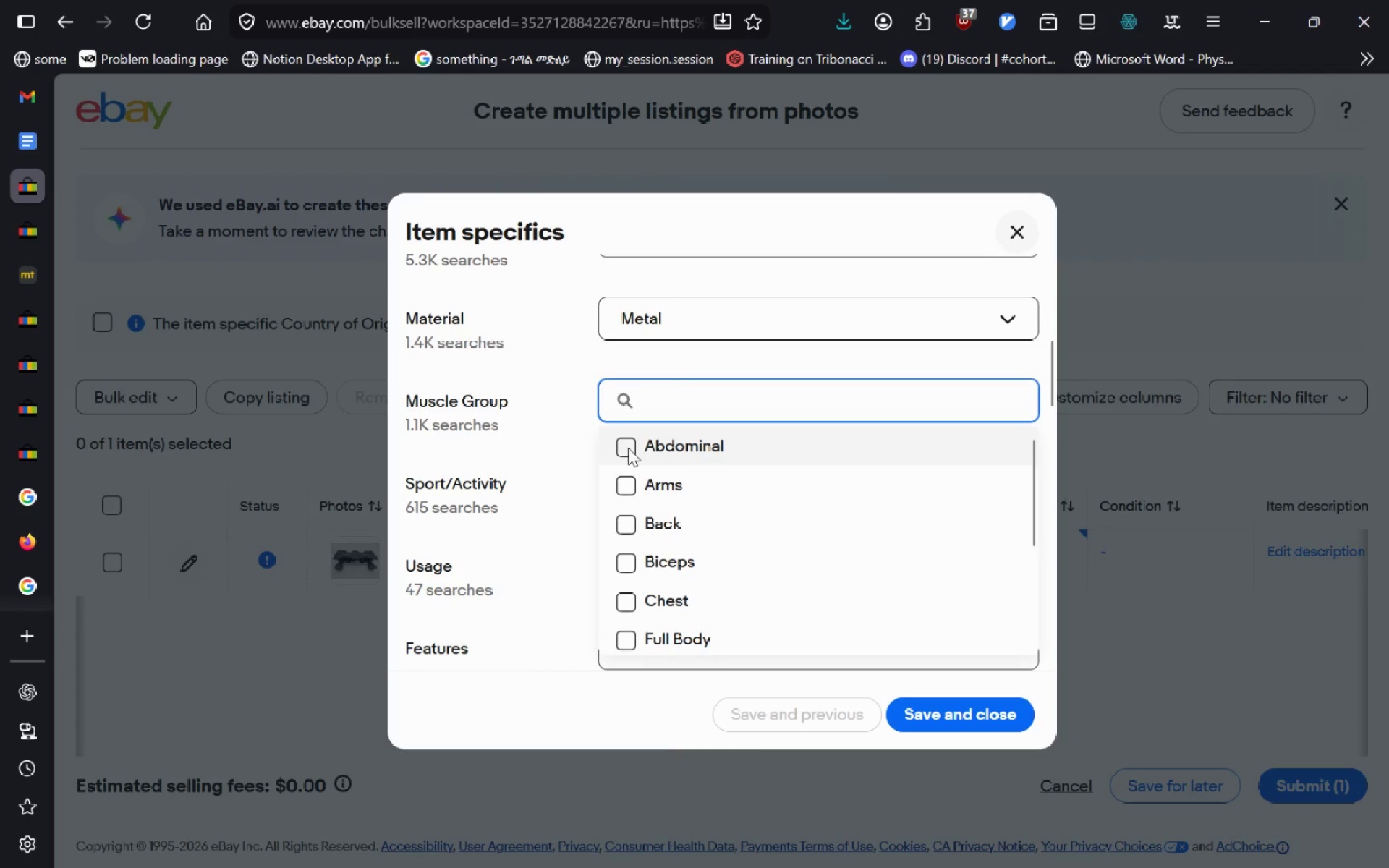 
left_click([624, 448])
 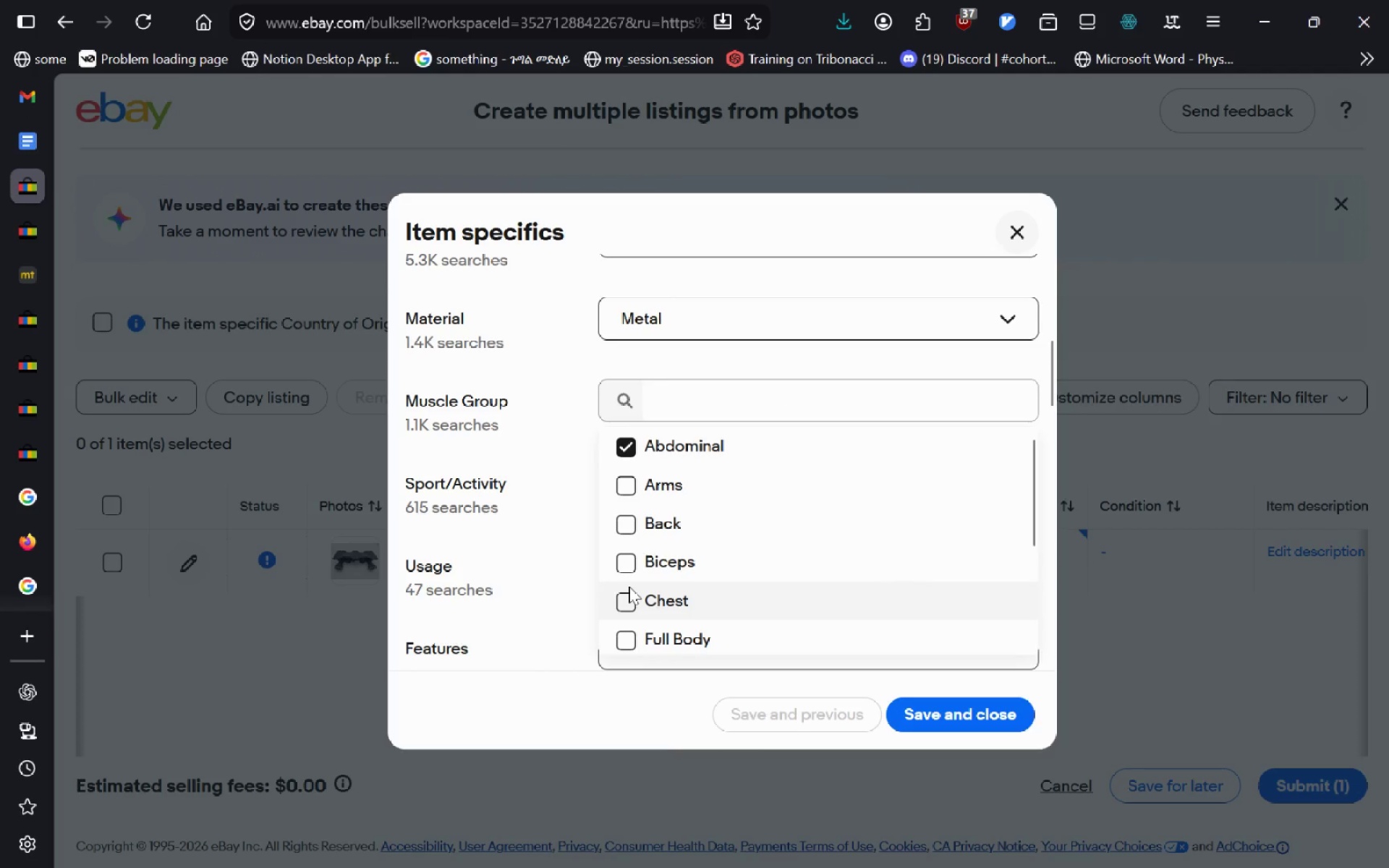 
mouse_move([626, 590])
 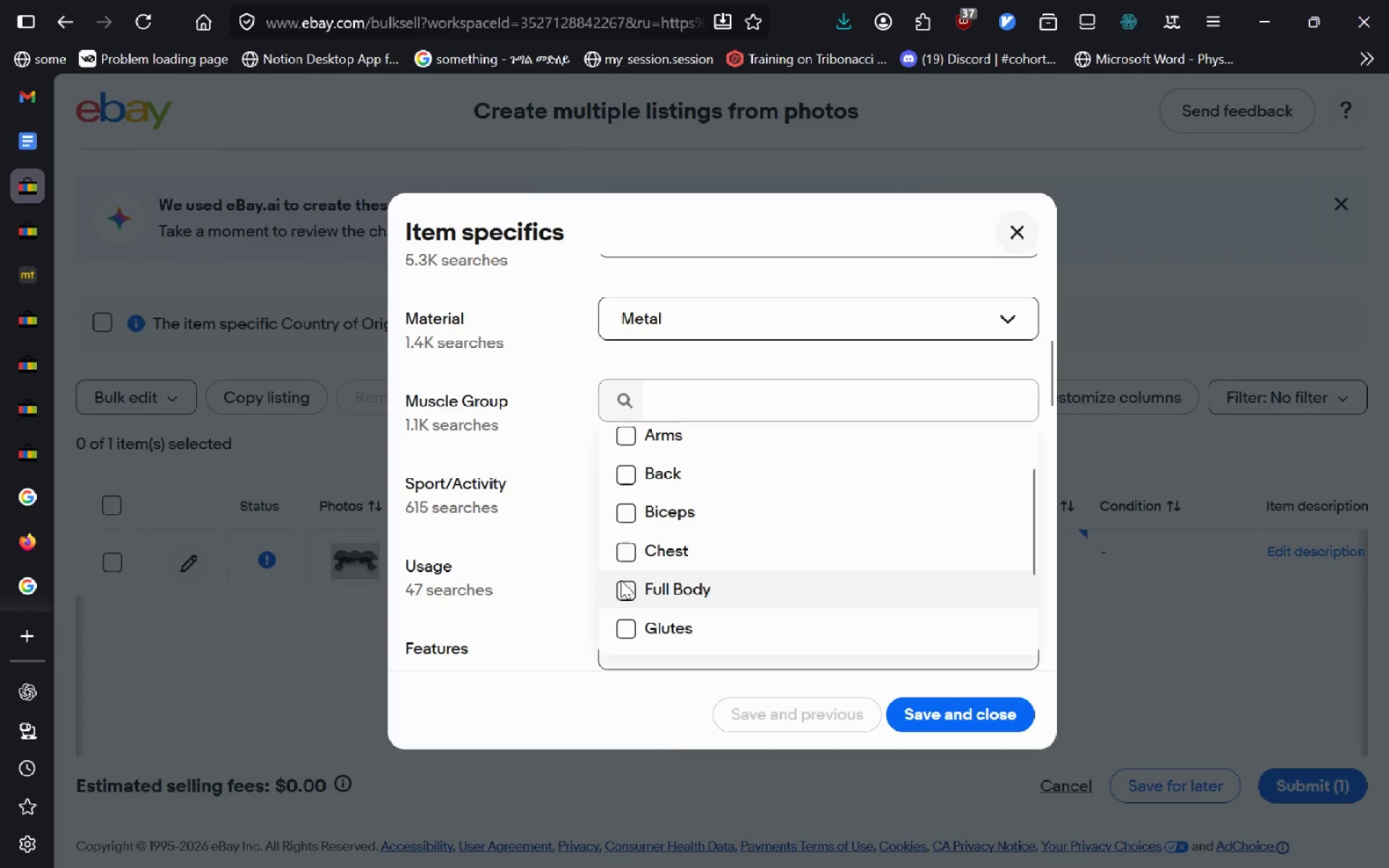 
left_click([621, 580])
 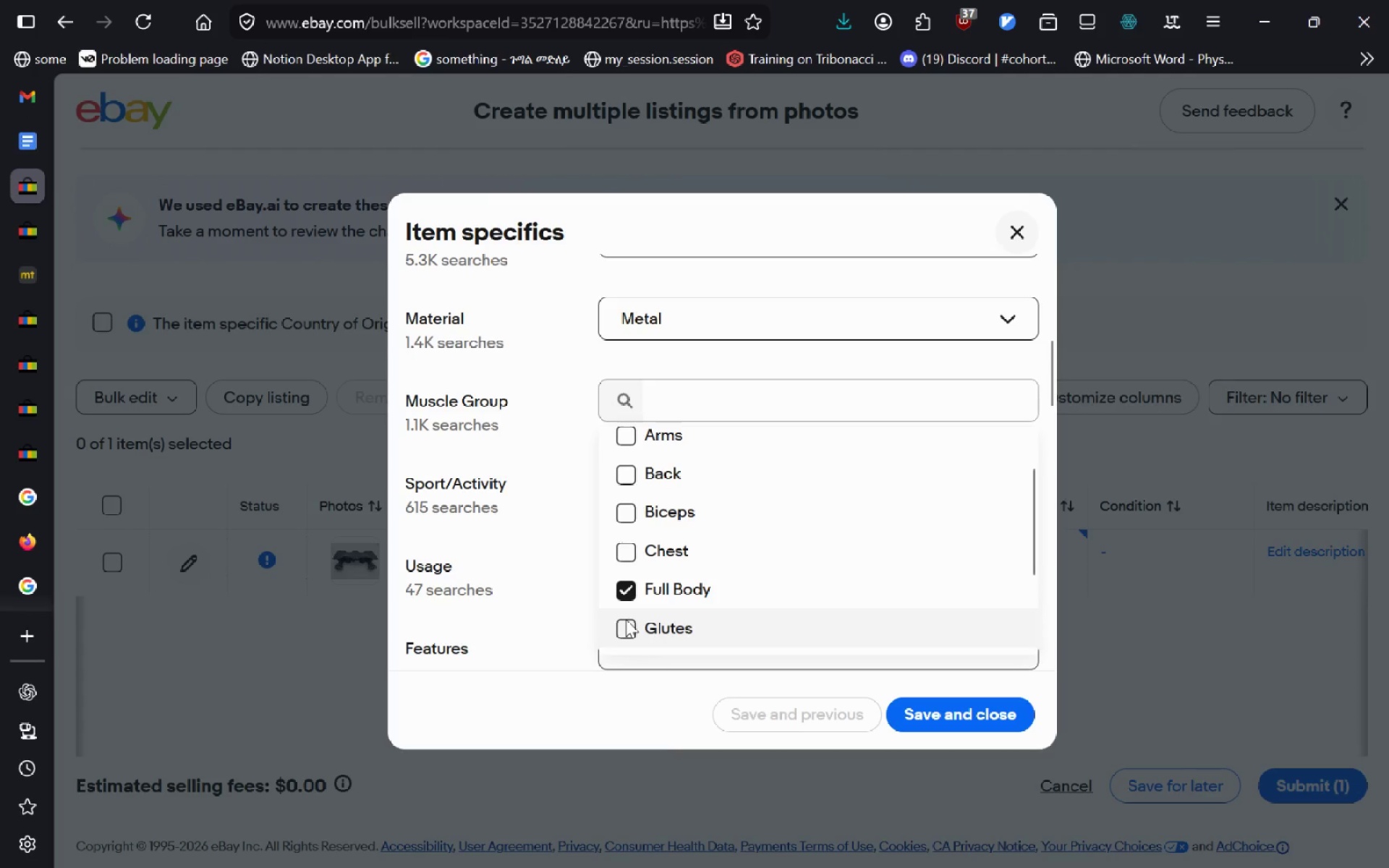 
left_click([626, 619])
 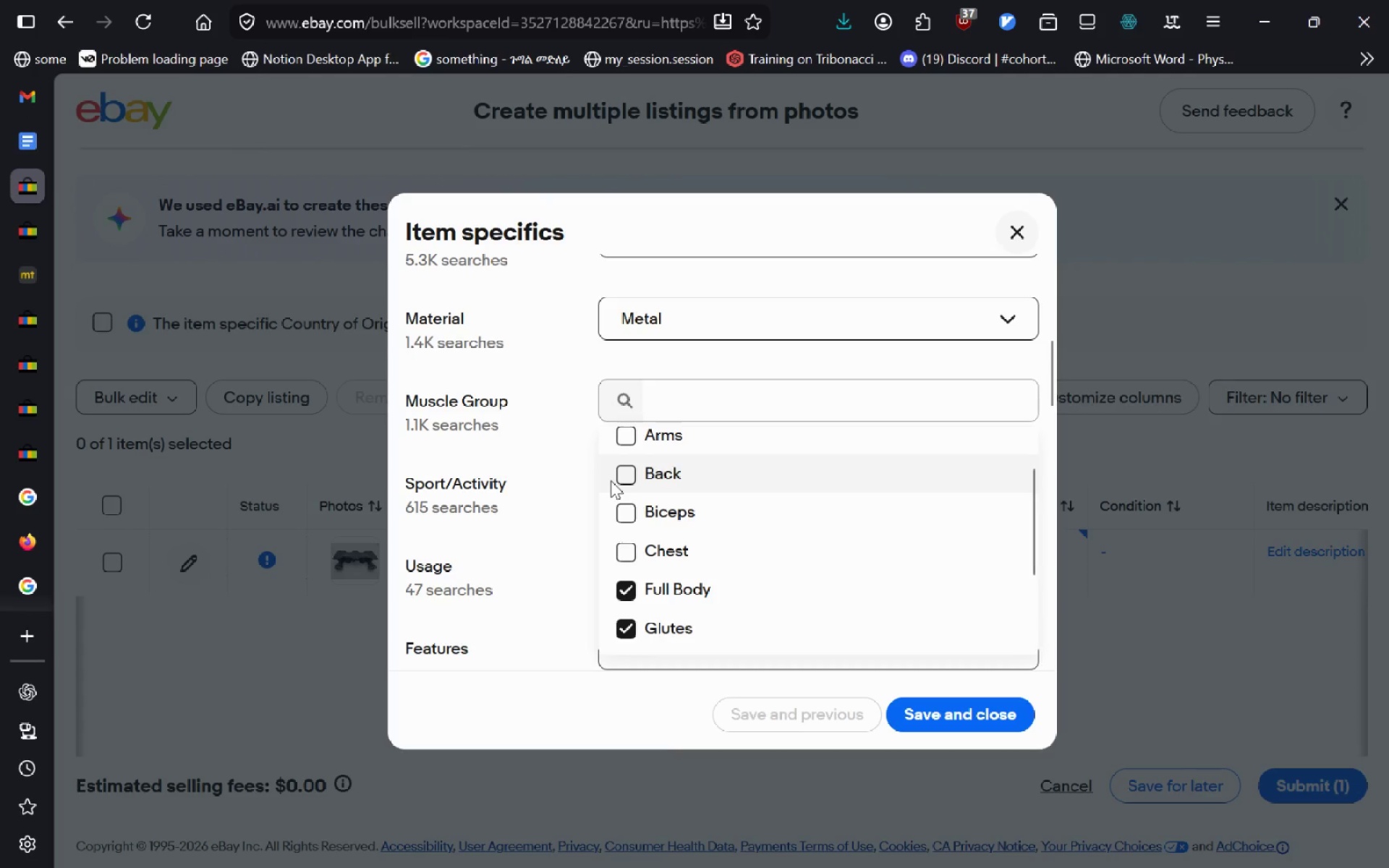 
left_click([611, 480])
 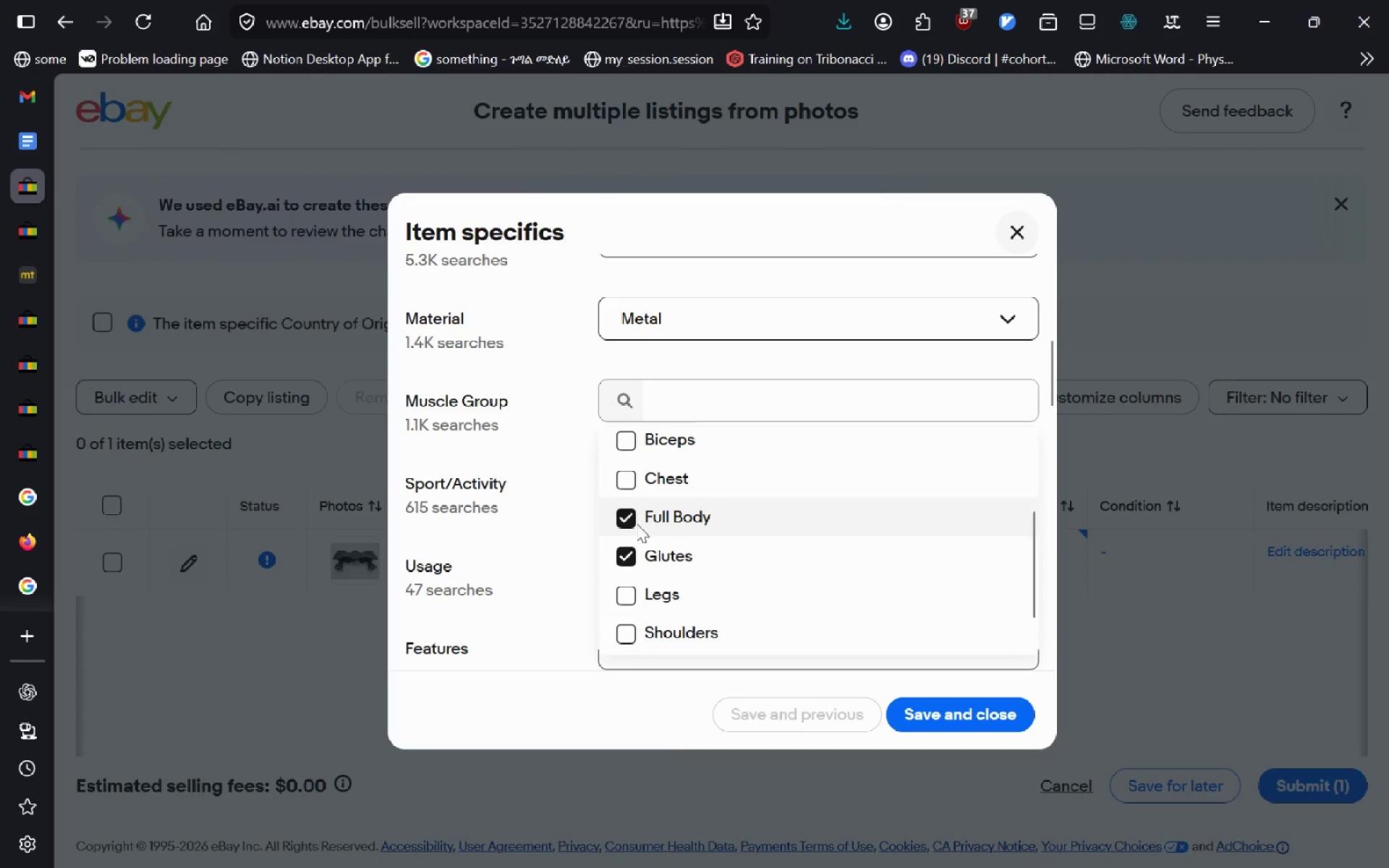 
left_click([579, 558])
 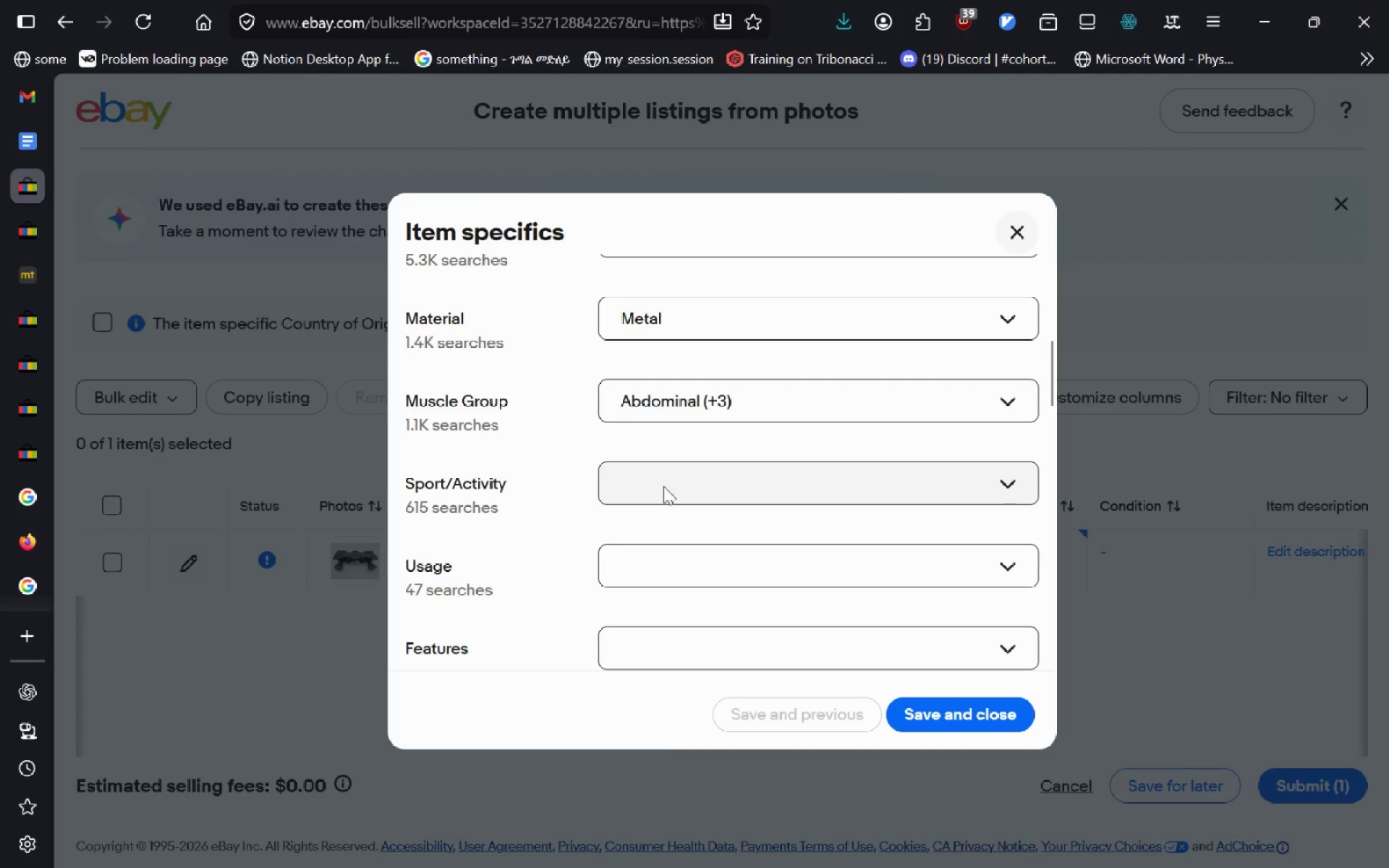 
left_click([663, 486])
 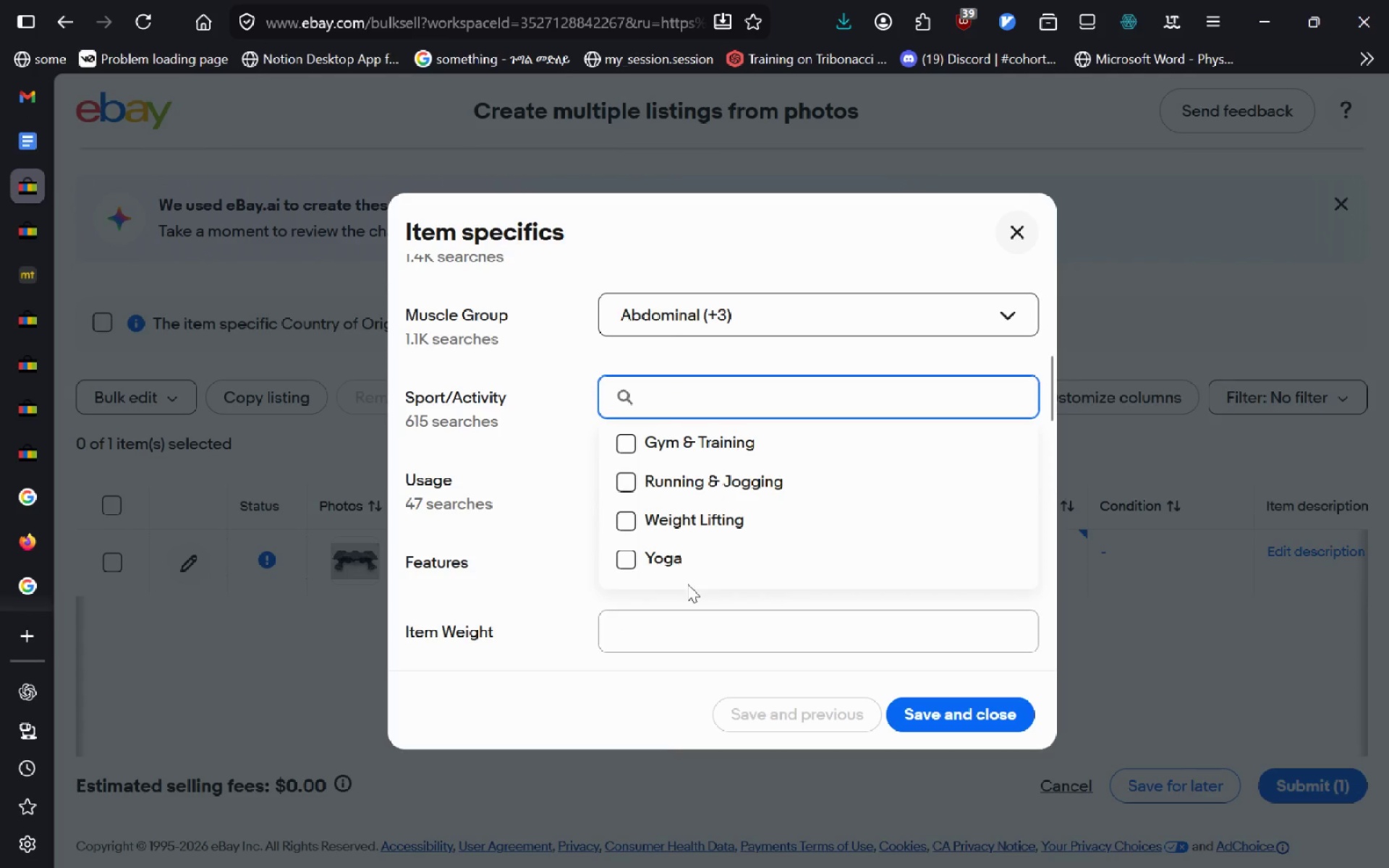 
left_click([615, 456])
 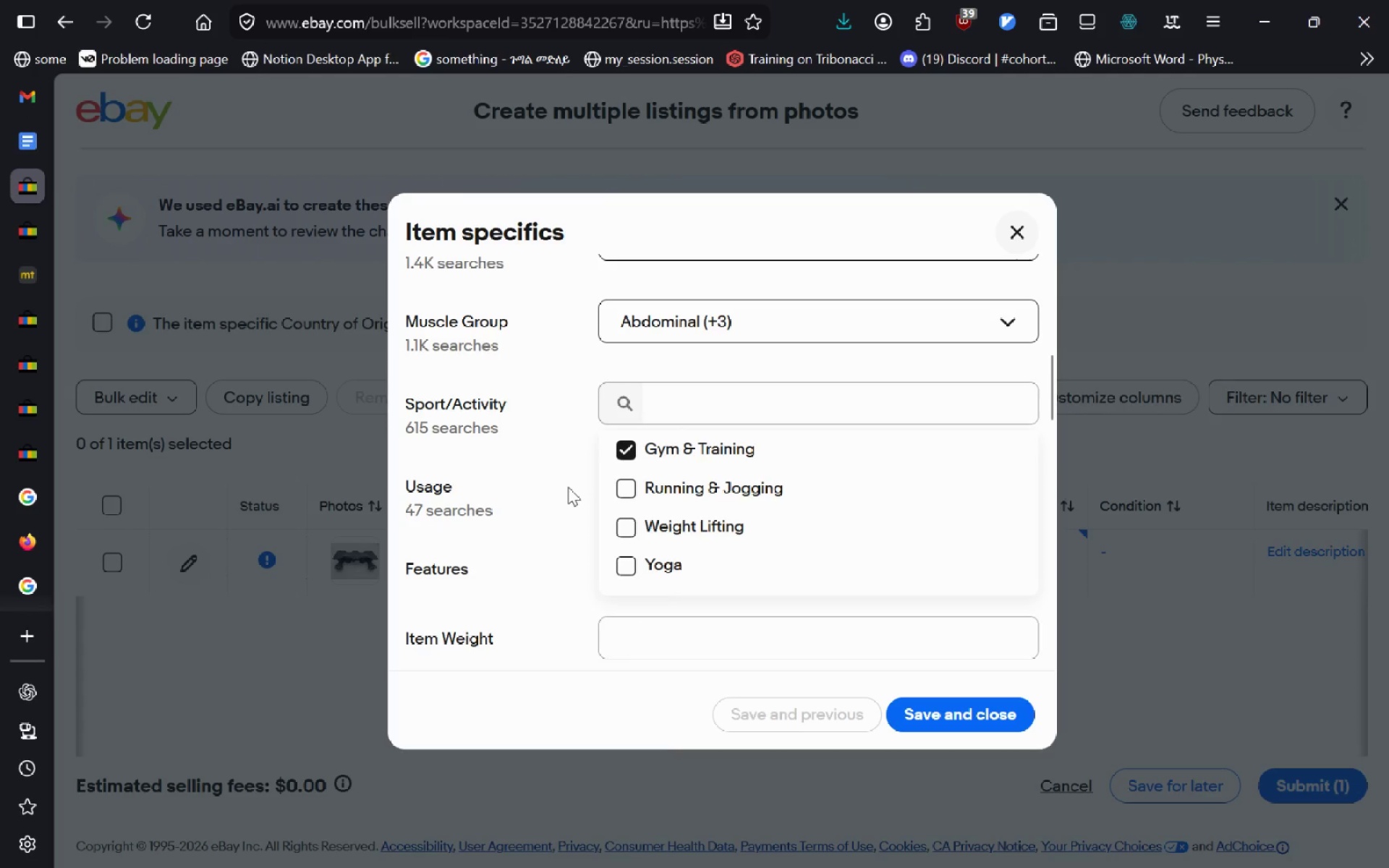 
left_click([568, 487])
 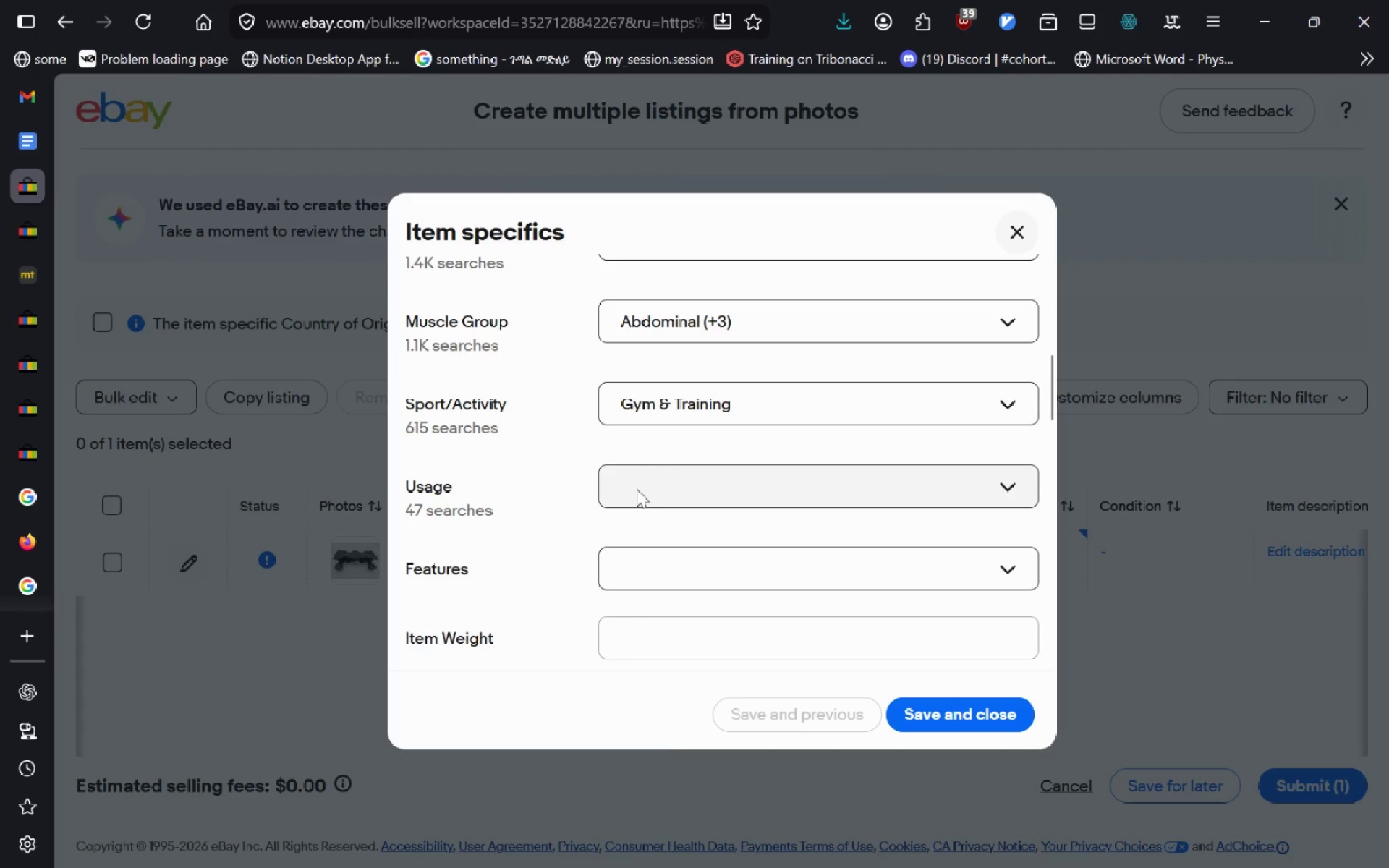 
left_click([637, 489])
 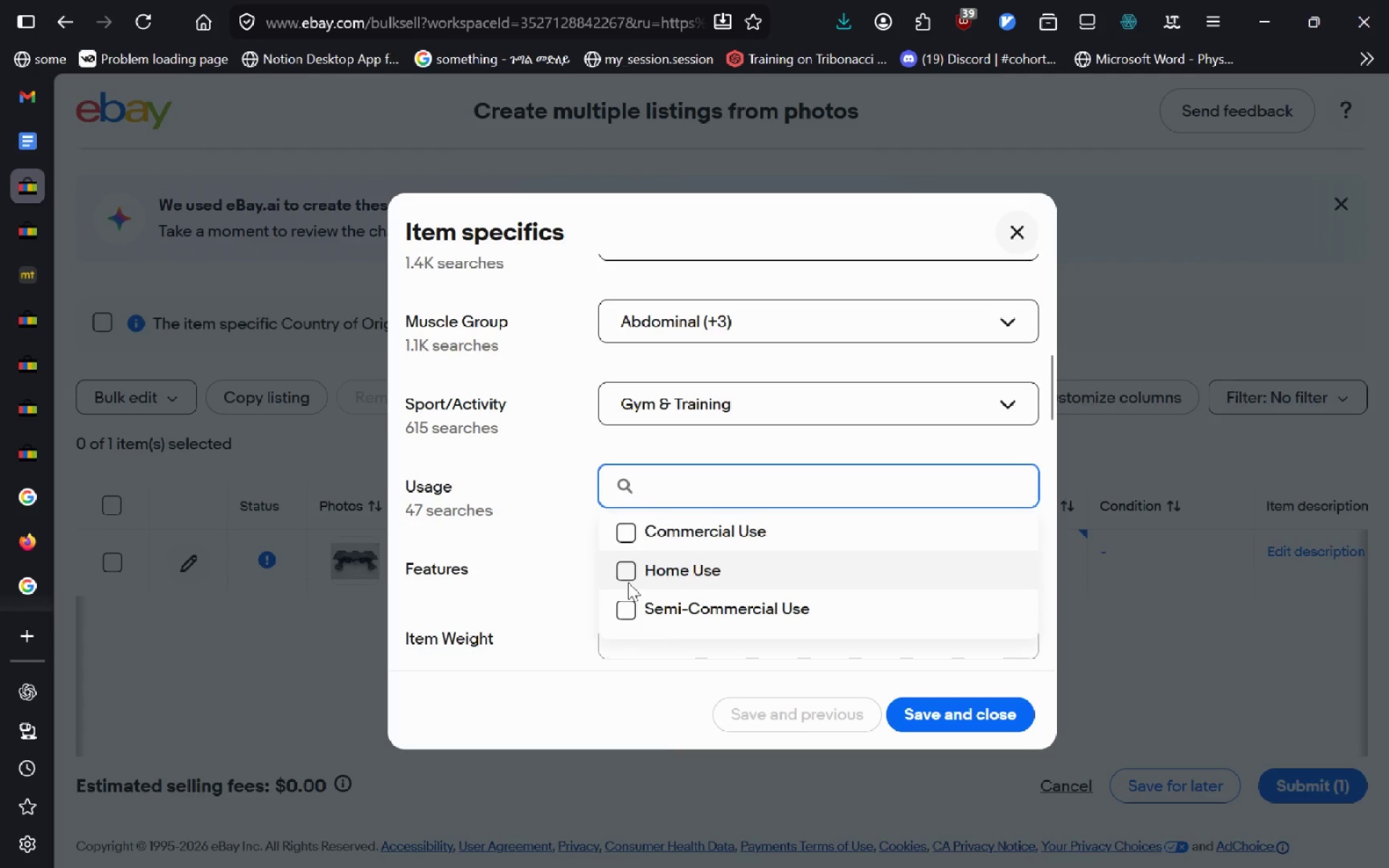 
left_click([624, 580])
 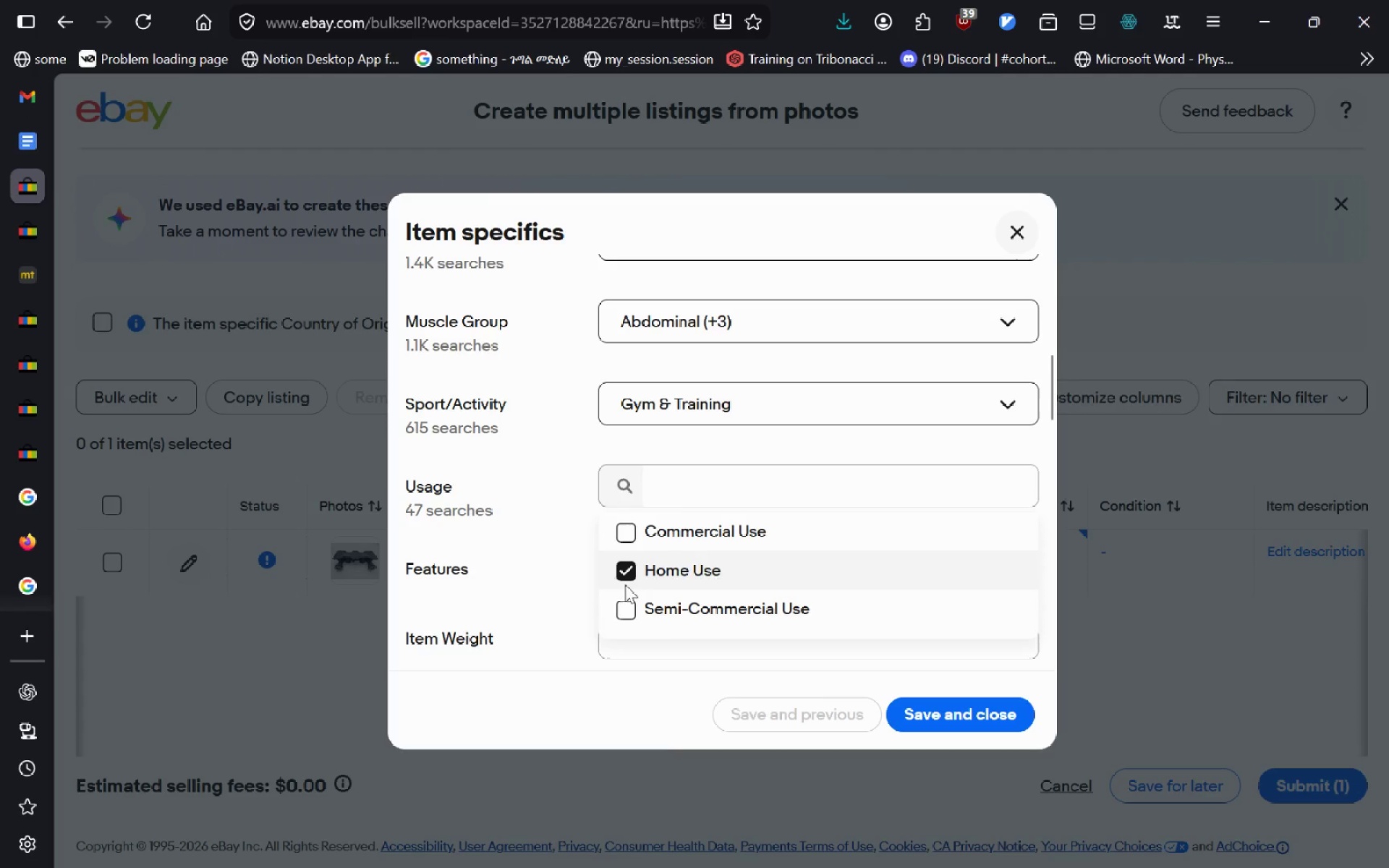 
left_click([635, 610])
 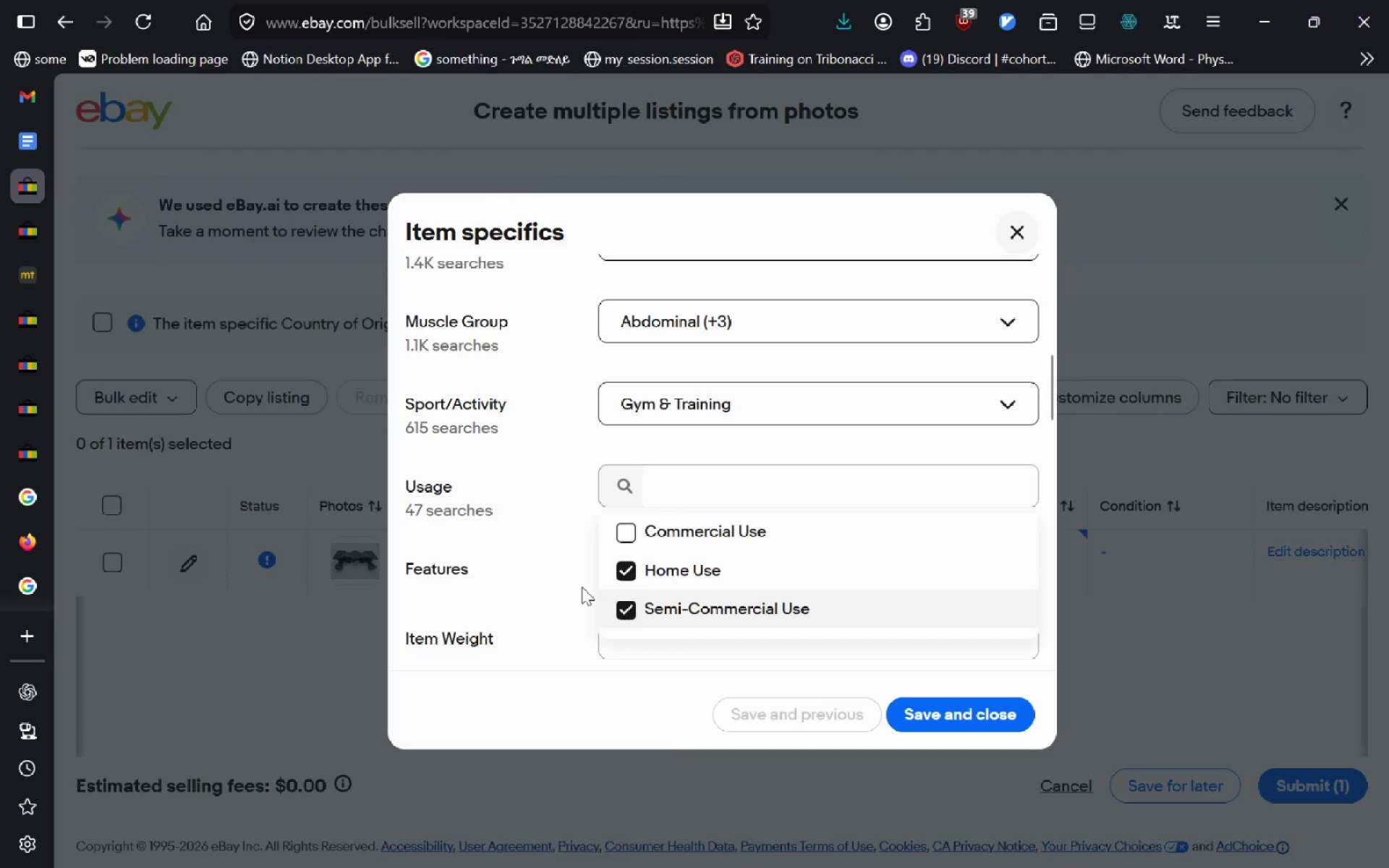 
left_click([538, 561])
 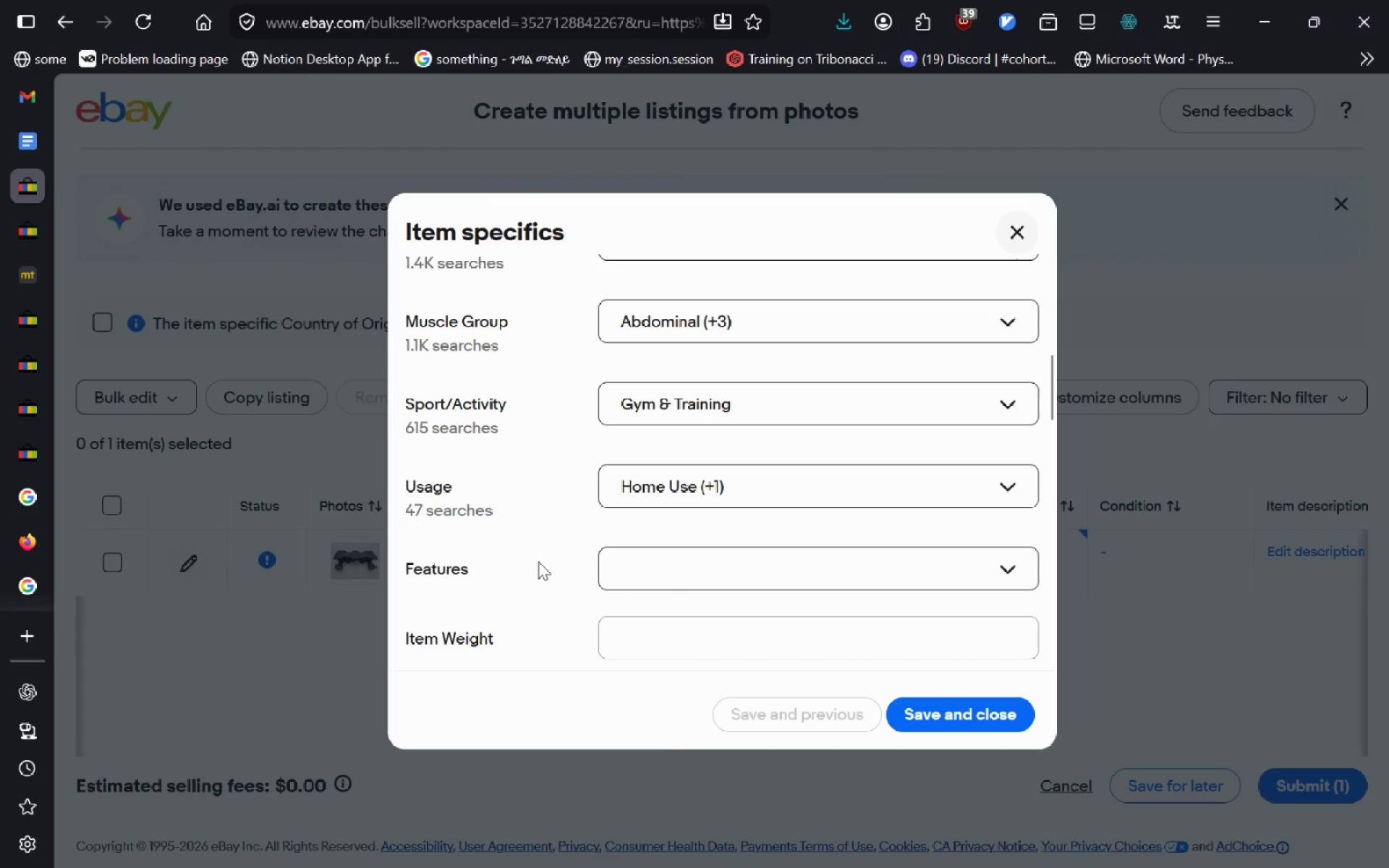 
left_click([605, 563])
 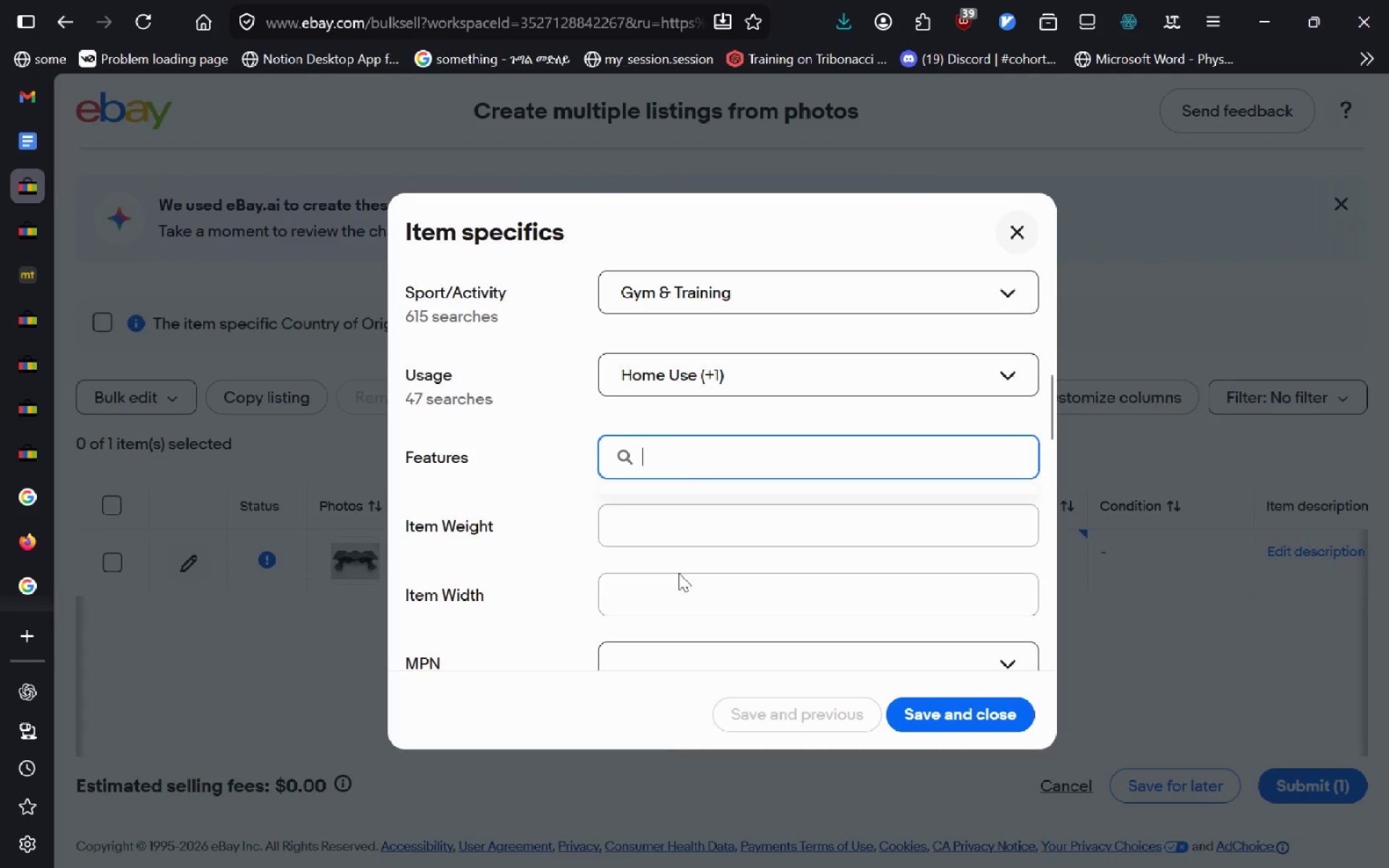 
key(J)
 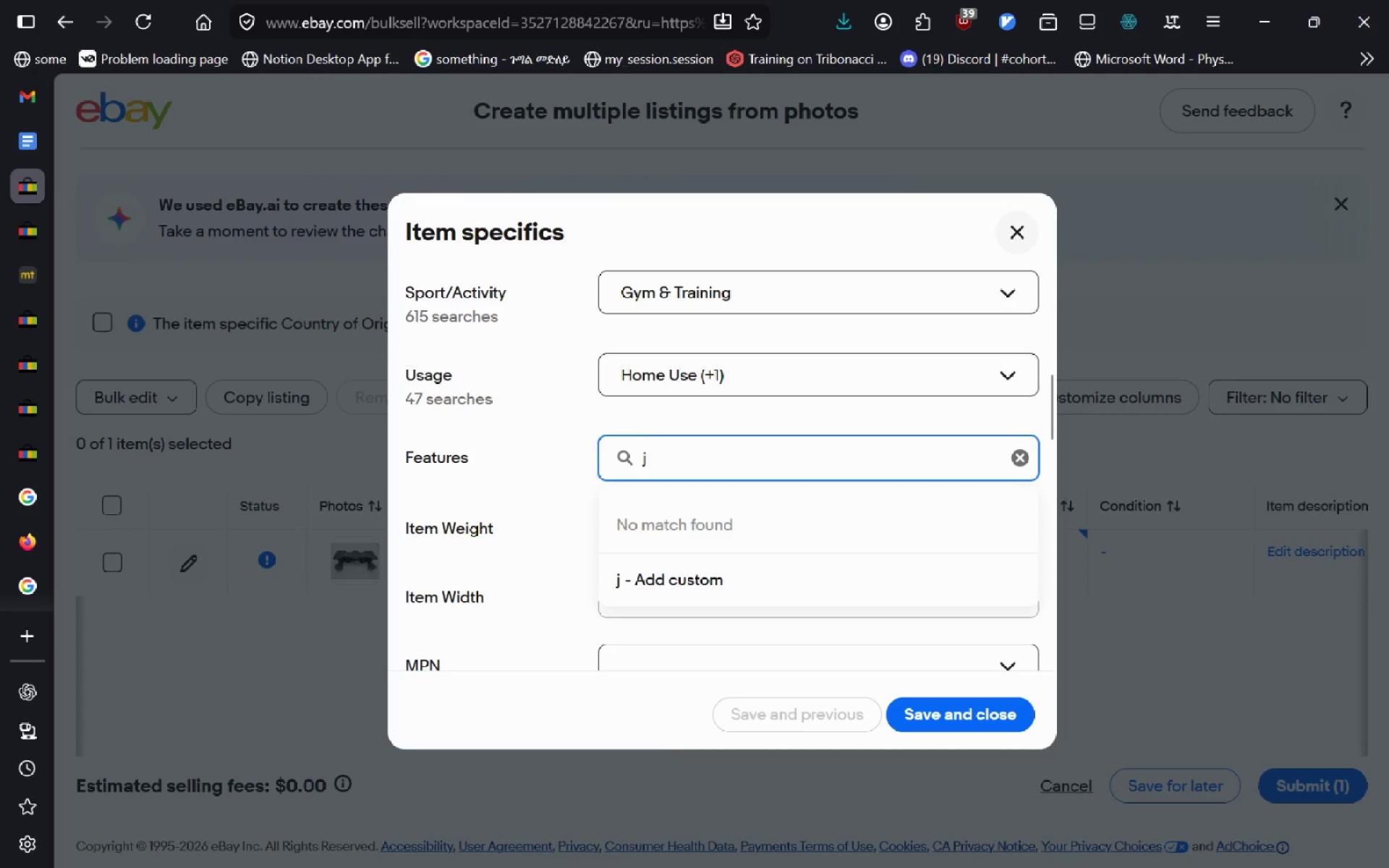 
key(Backspace)
 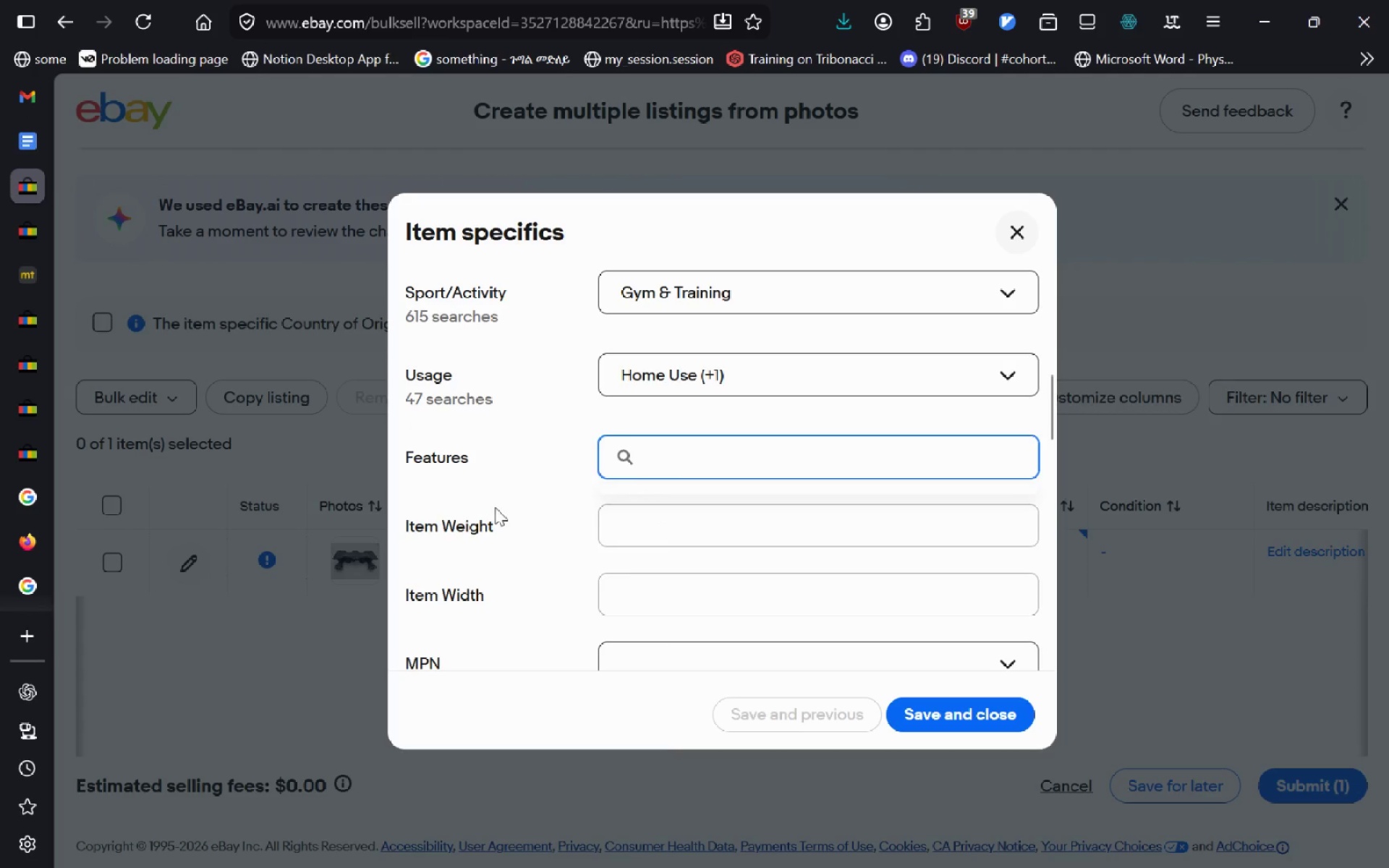 
left_click([498, 511])
 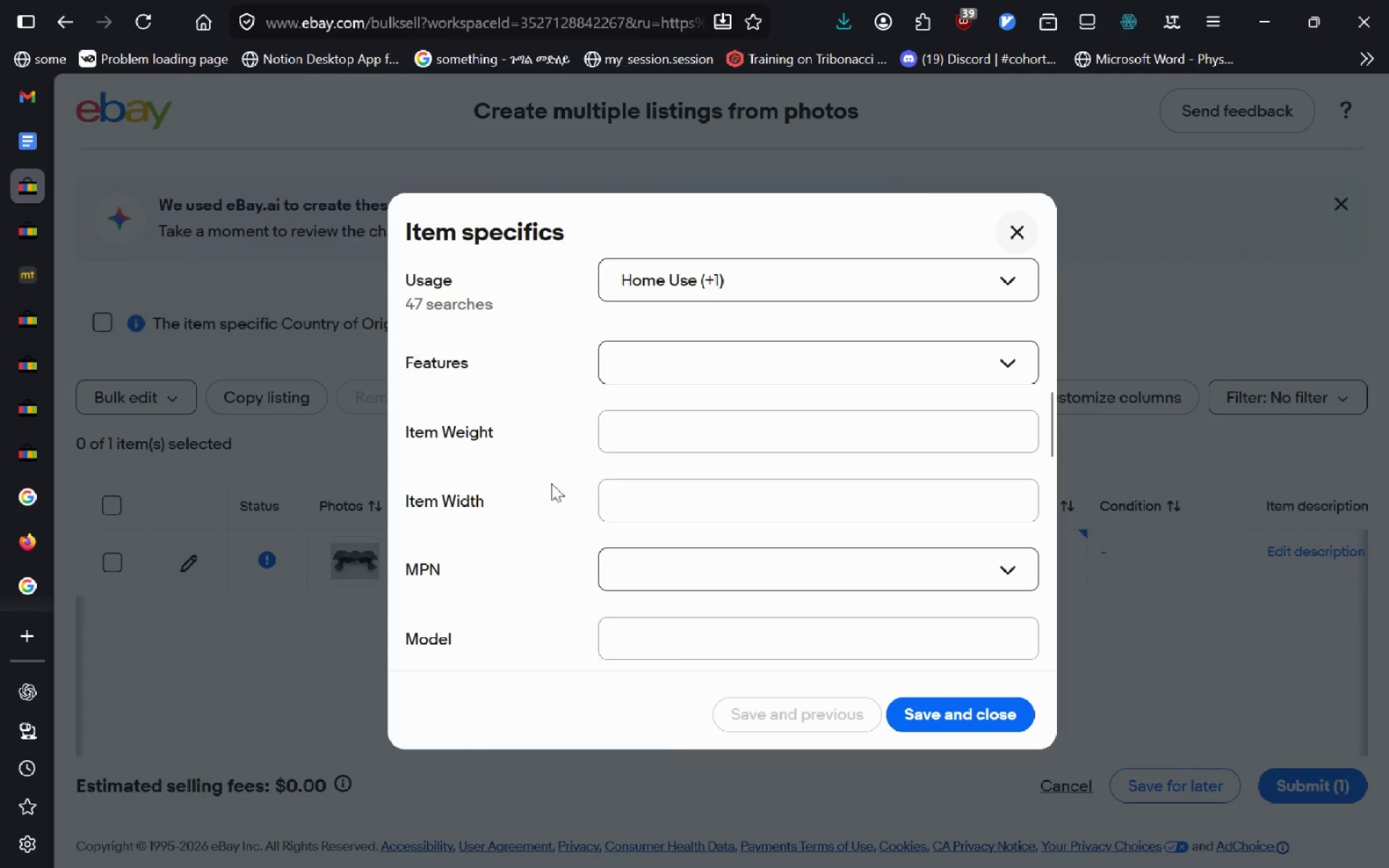 
mouse_move([611, 449])
 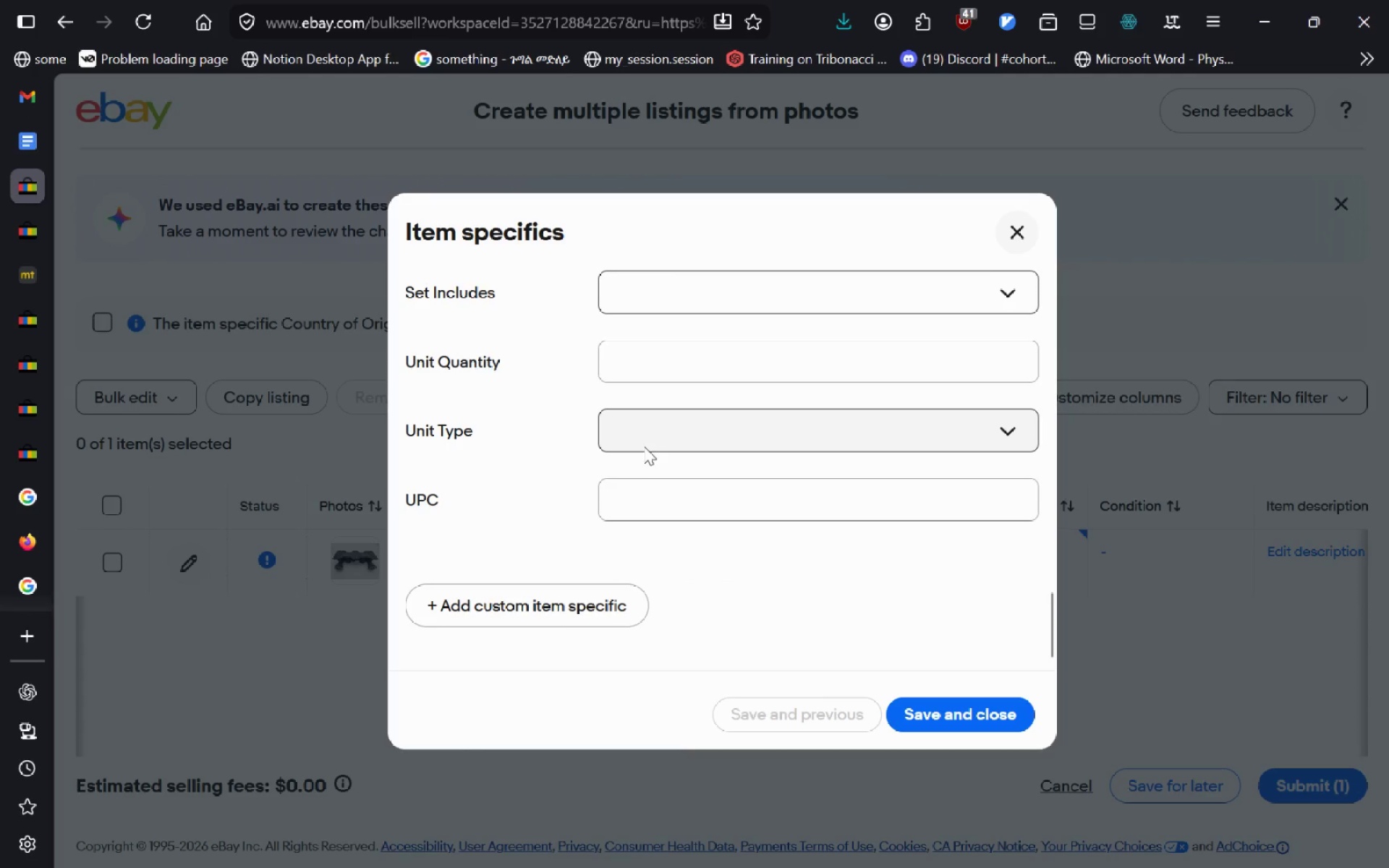 
left_click([673, 397])
 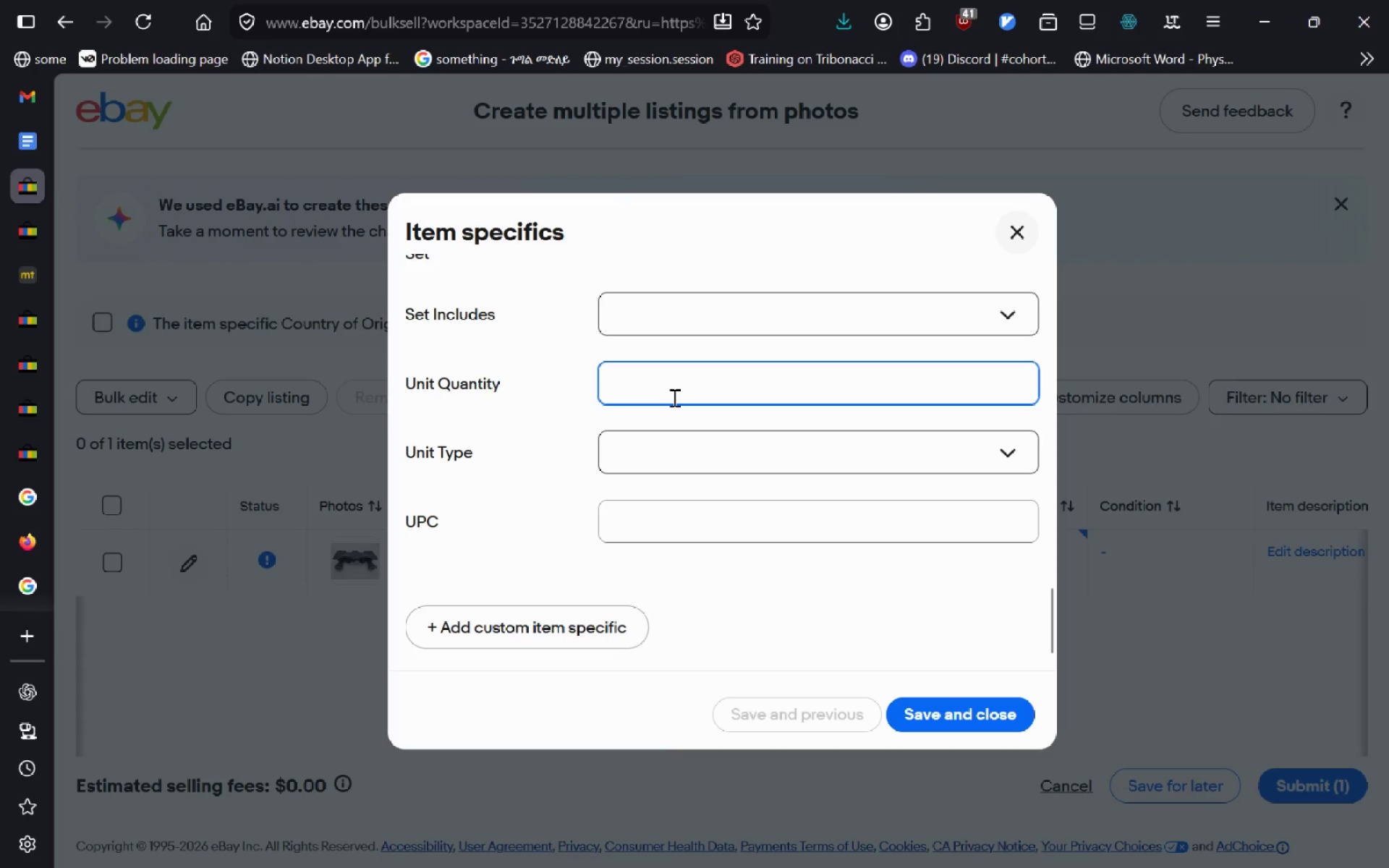 
key(1)
 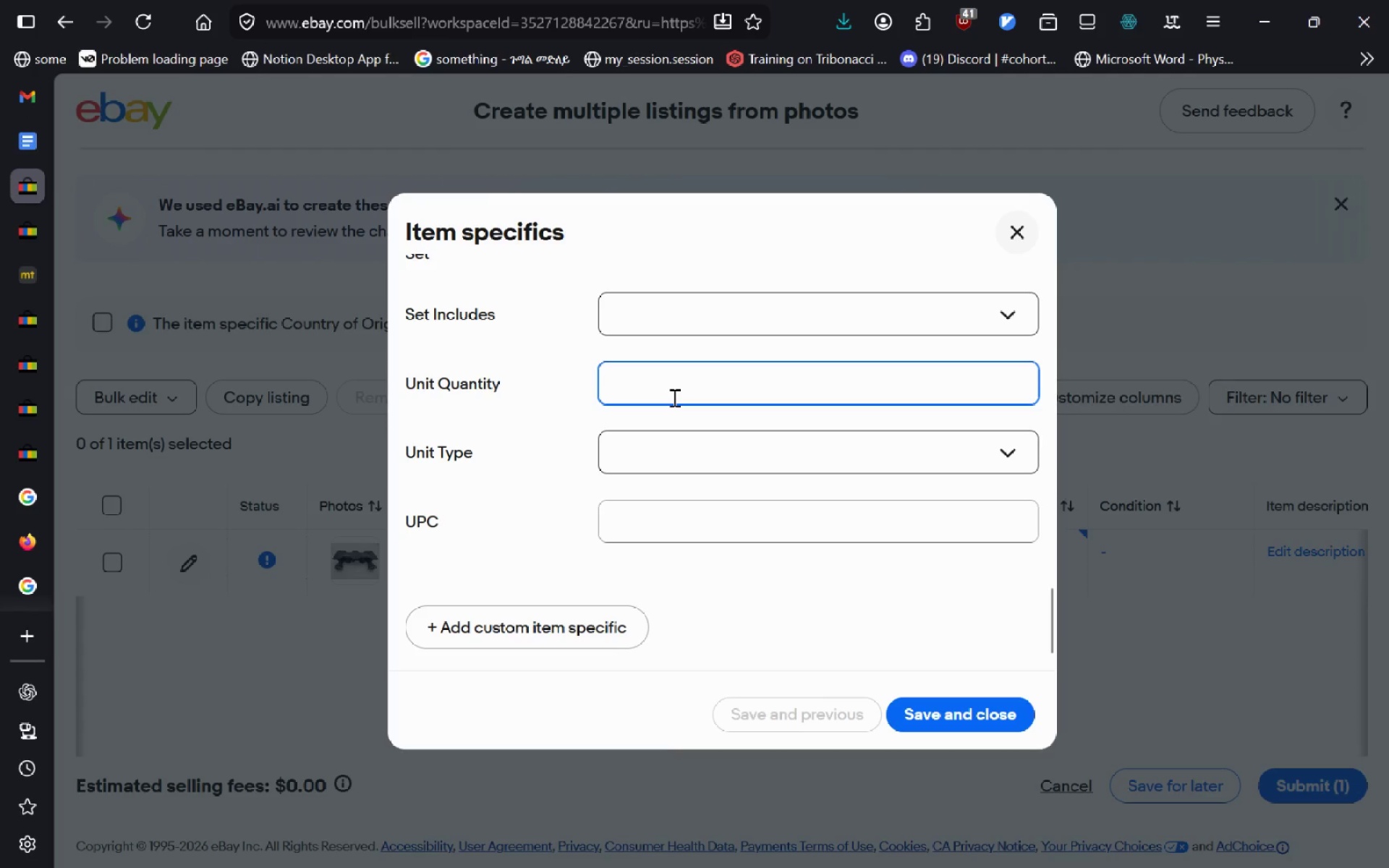 
left_click([716, 451])
 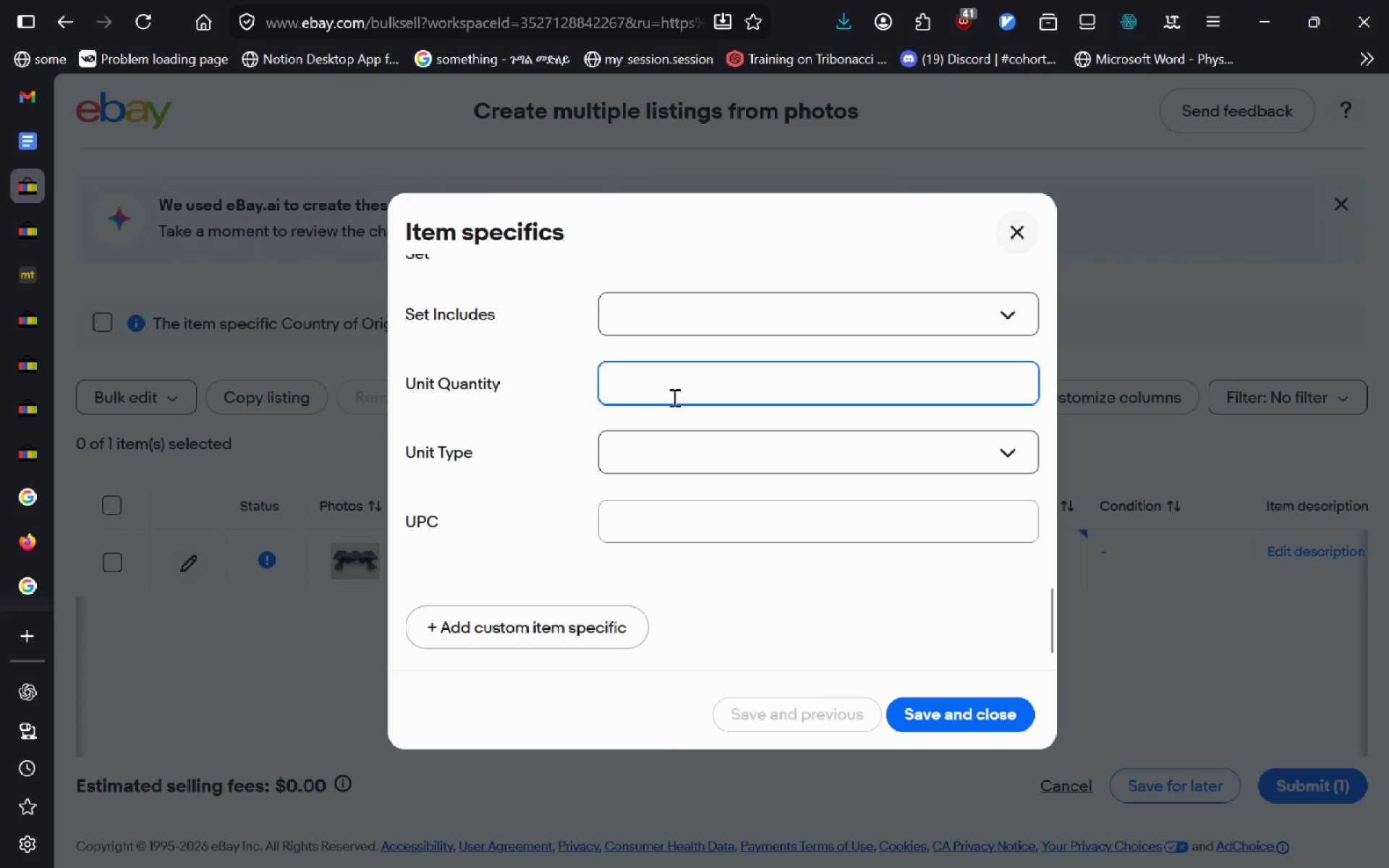 
left_click([683, 488])
 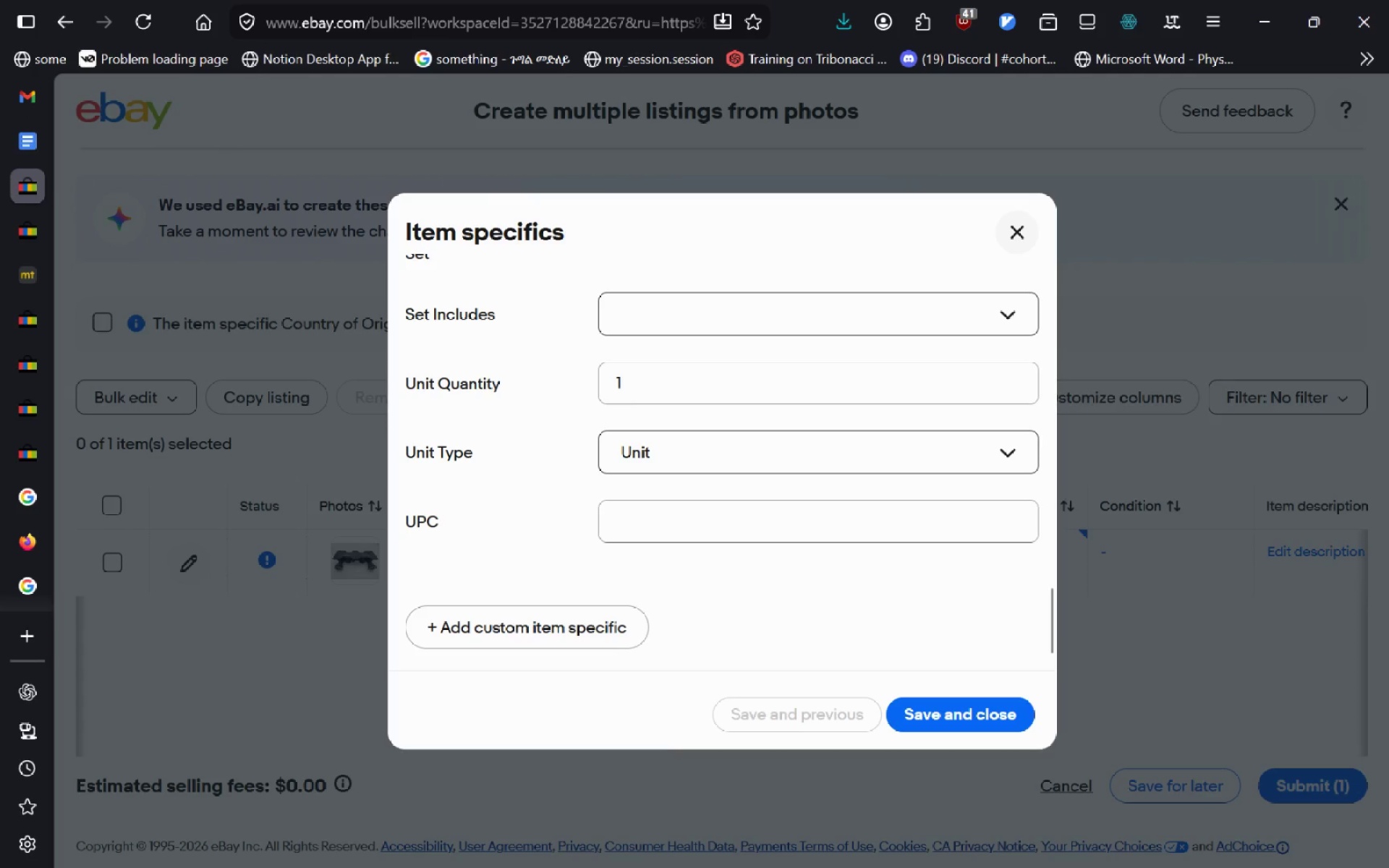 
left_click([683, 488])
 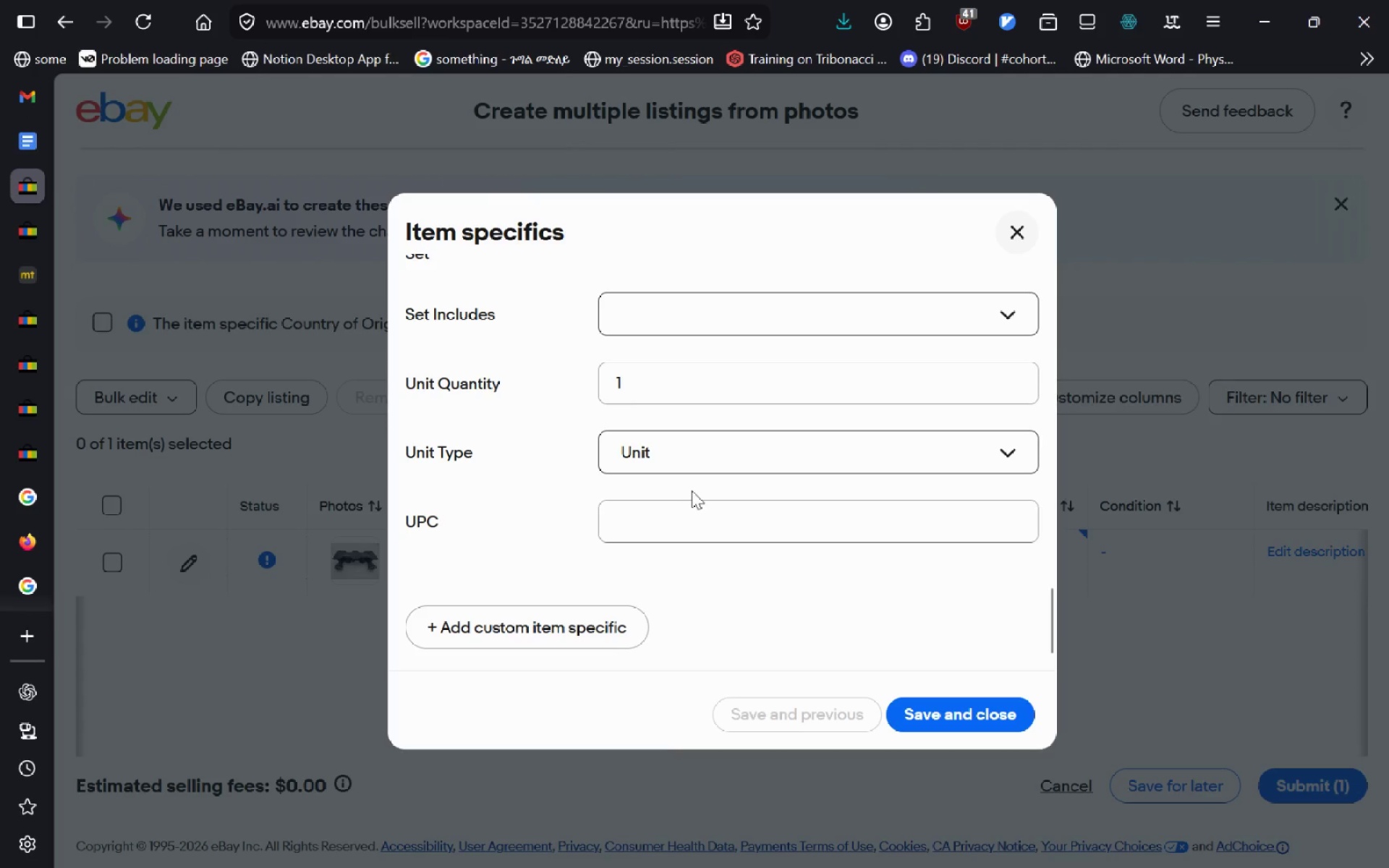 
left_click([944, 717])
 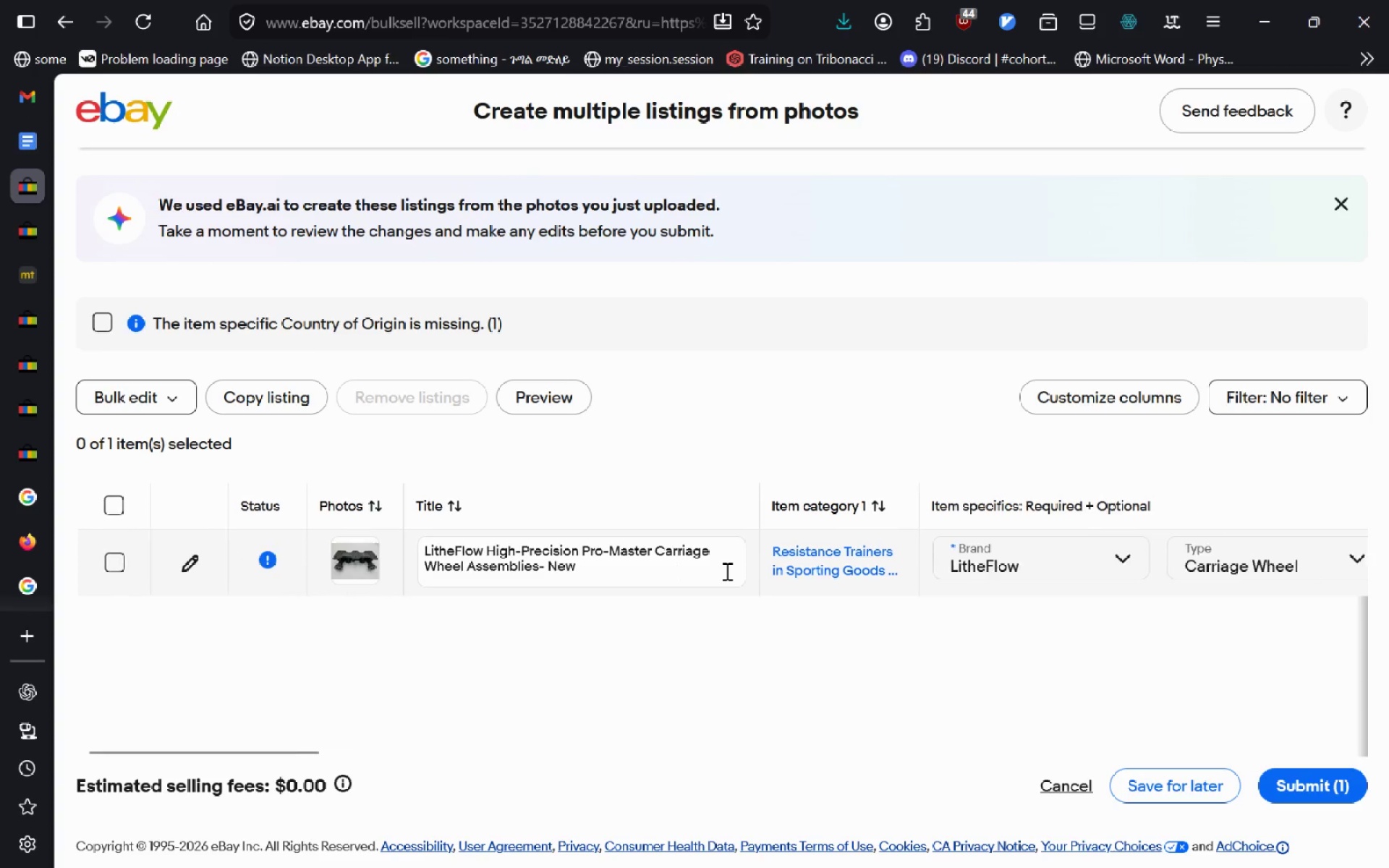 
wait(9.89)
 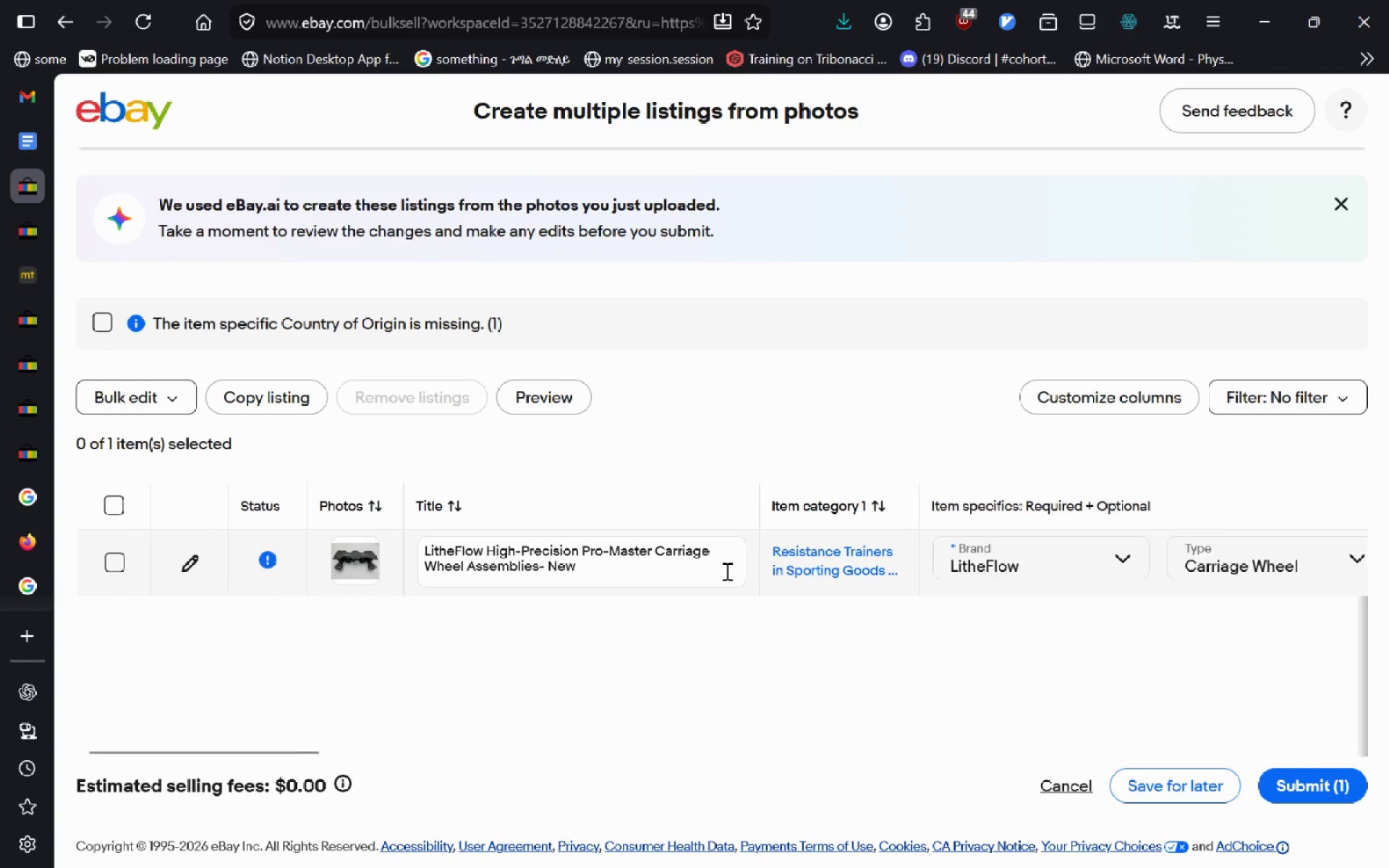 
left_click([200, 553])
 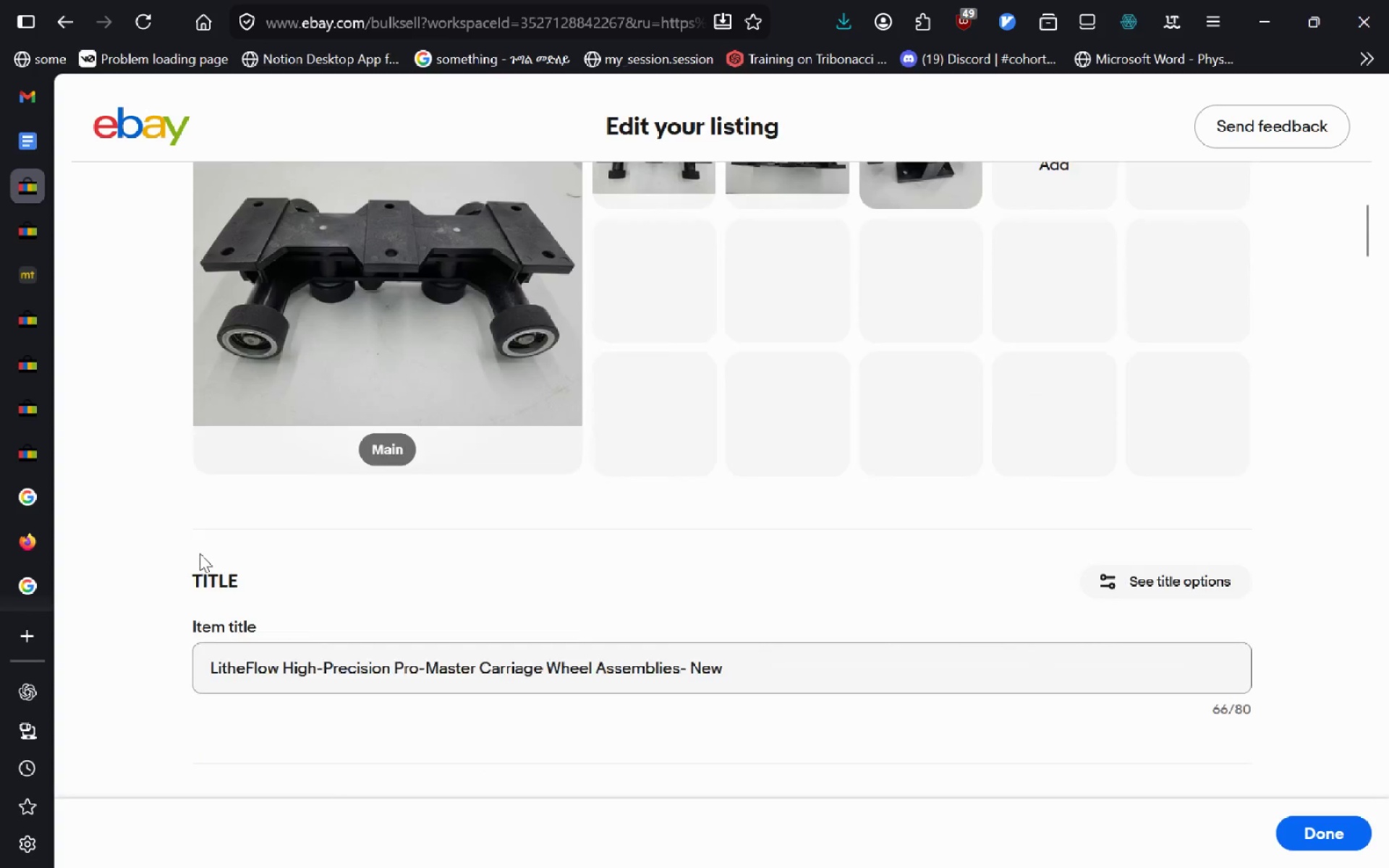 
wait(15.23)
 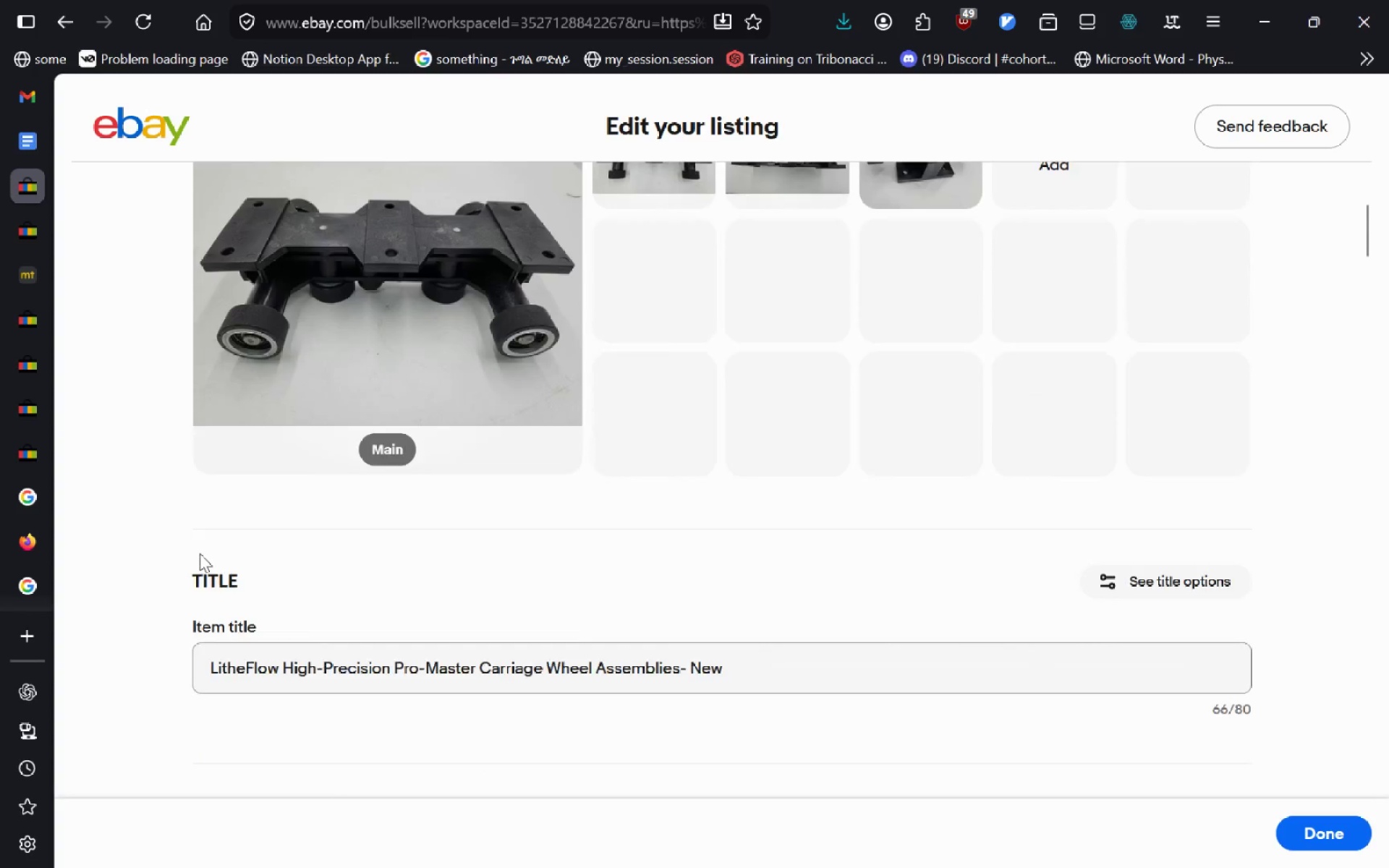 
left_click([28, 229])
 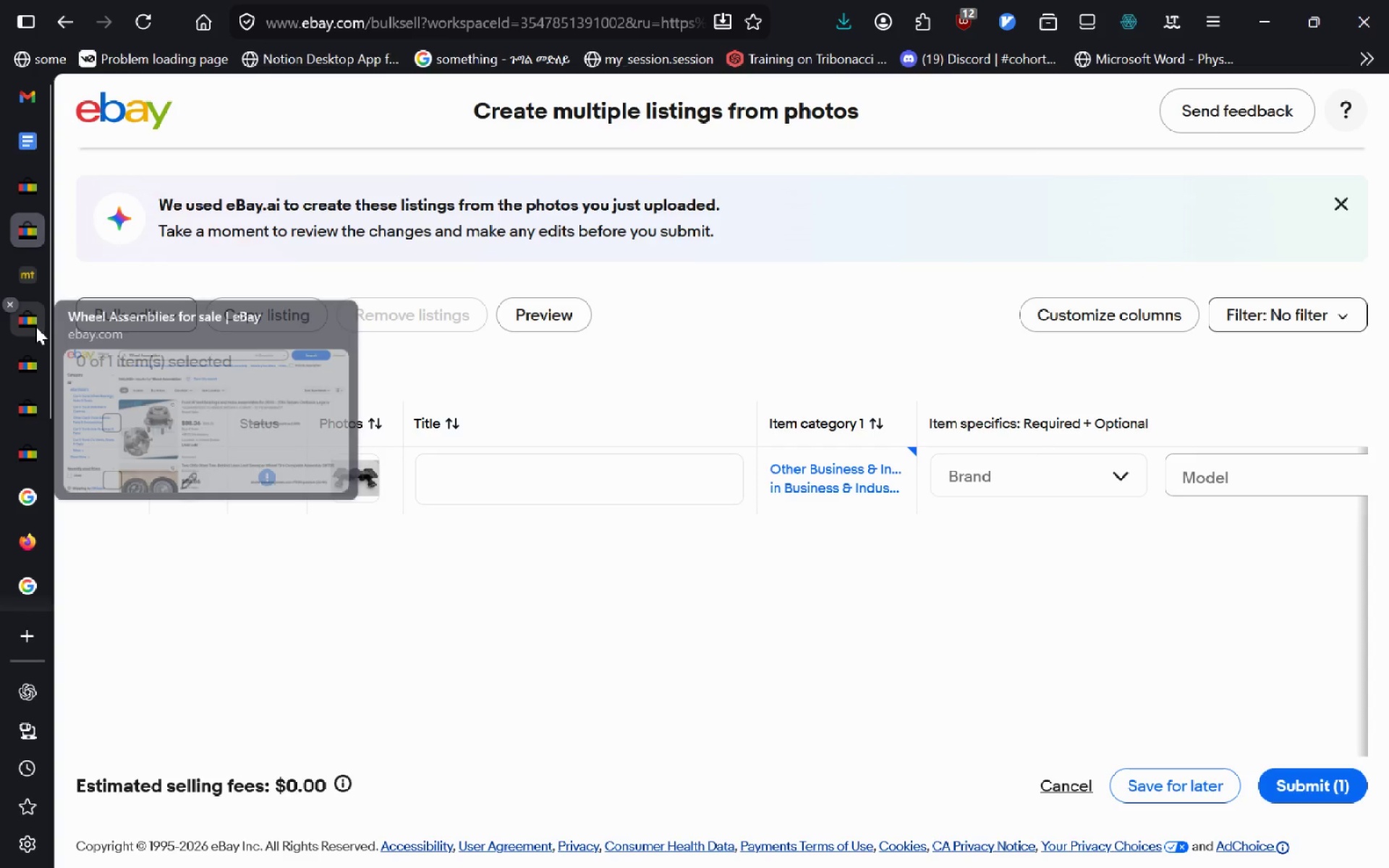 
left_click([35, 326])
 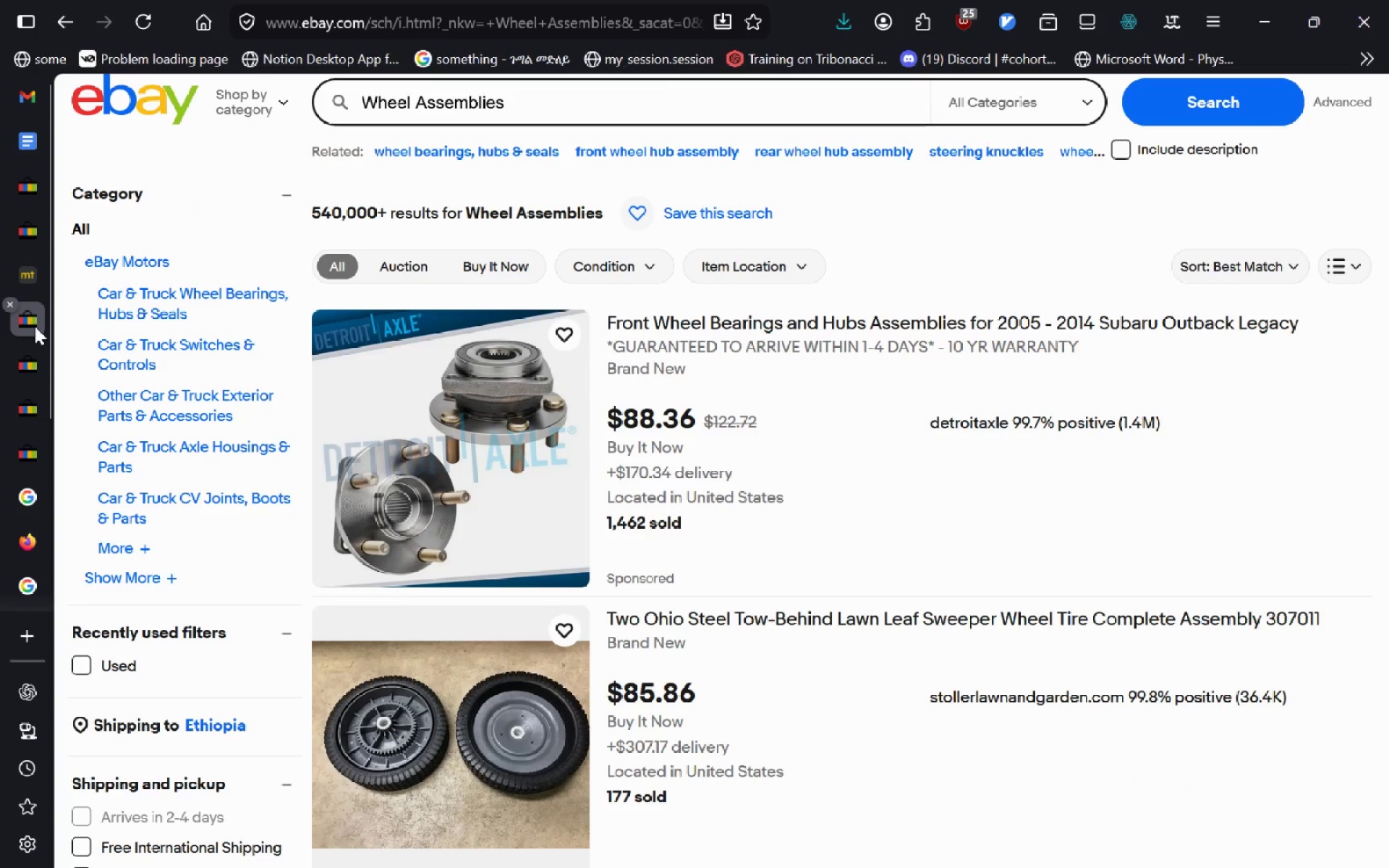 
left_click([35, 352])
 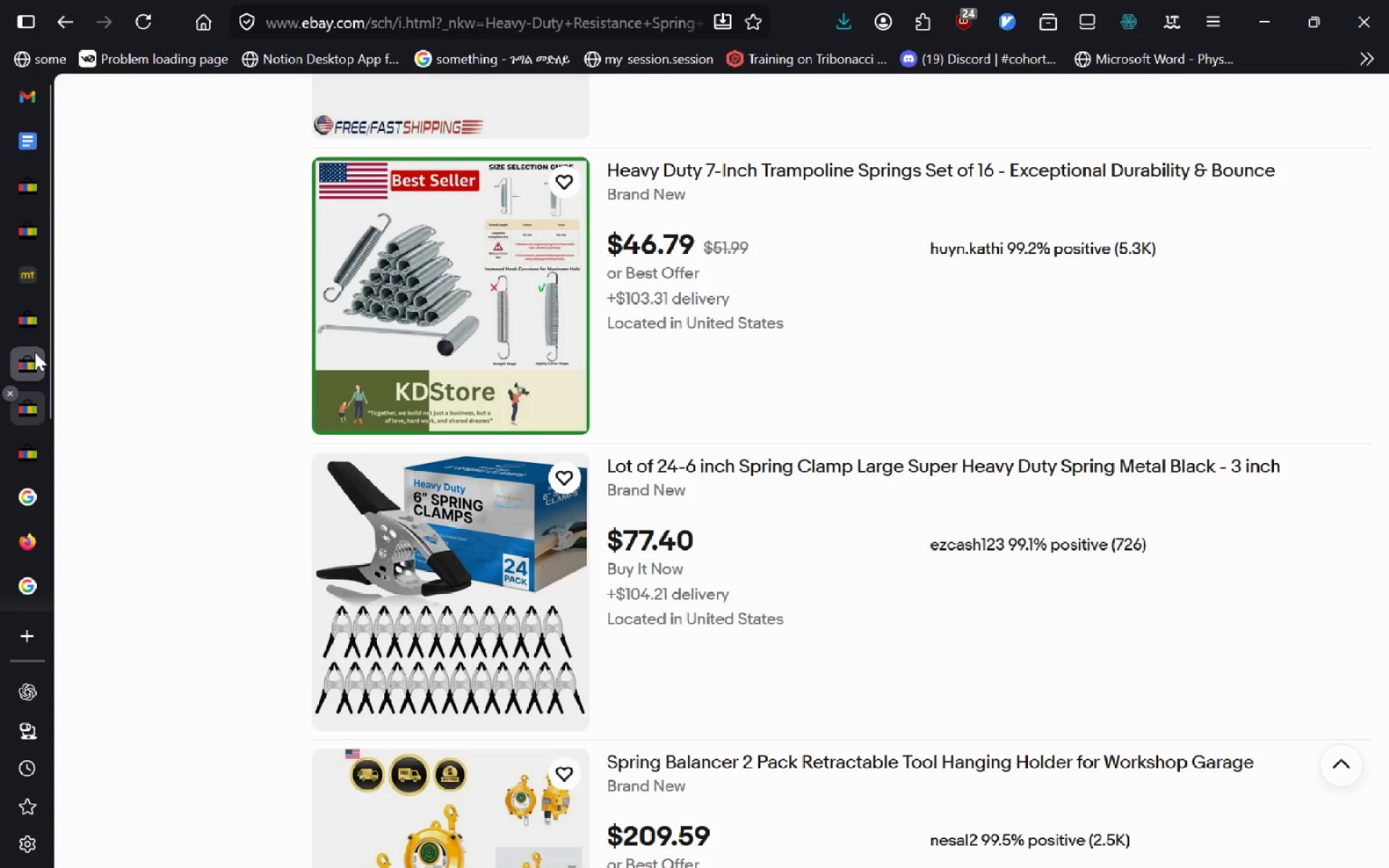 
left_click([36, 392])
 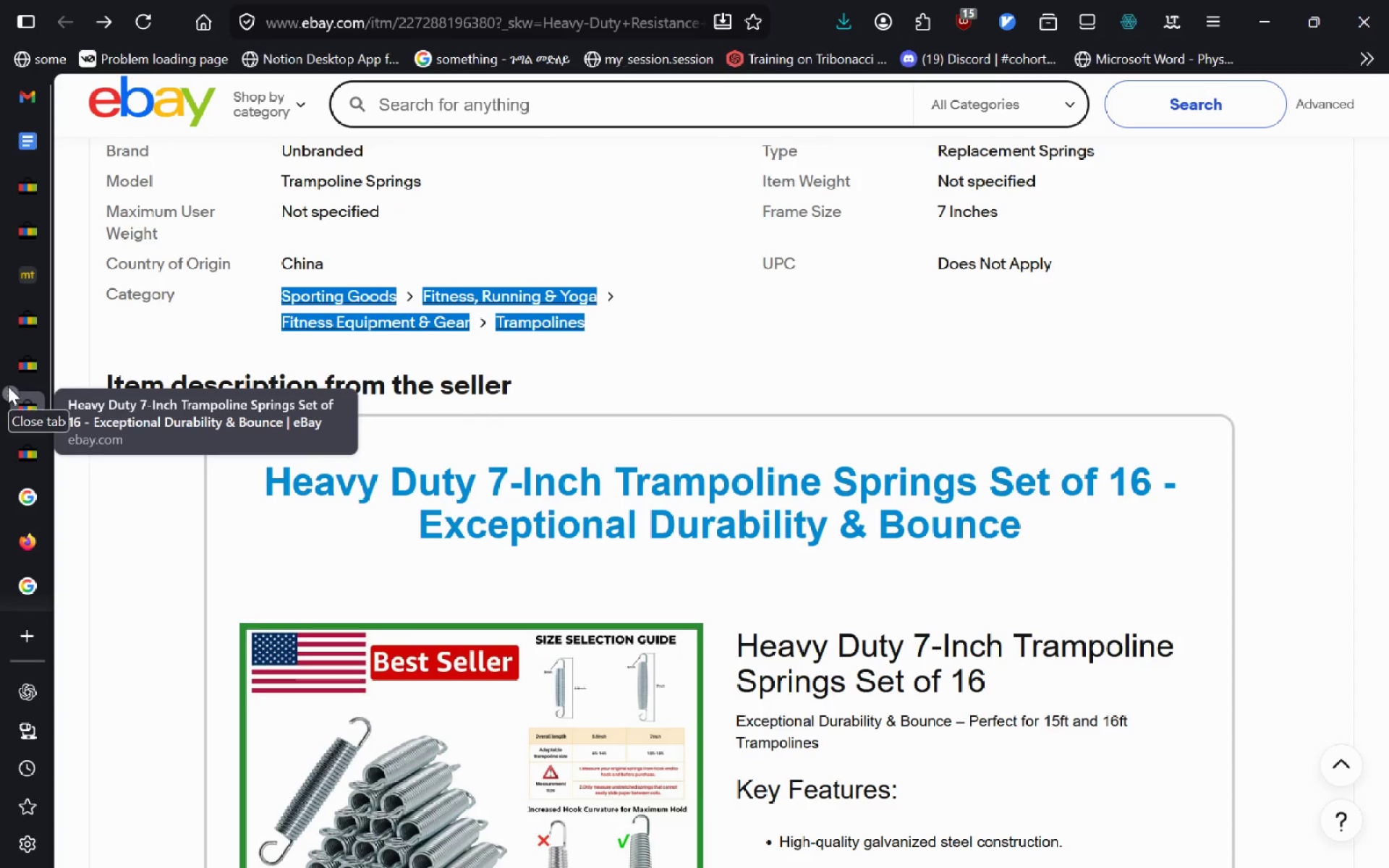 
left_click([8, 386])
 